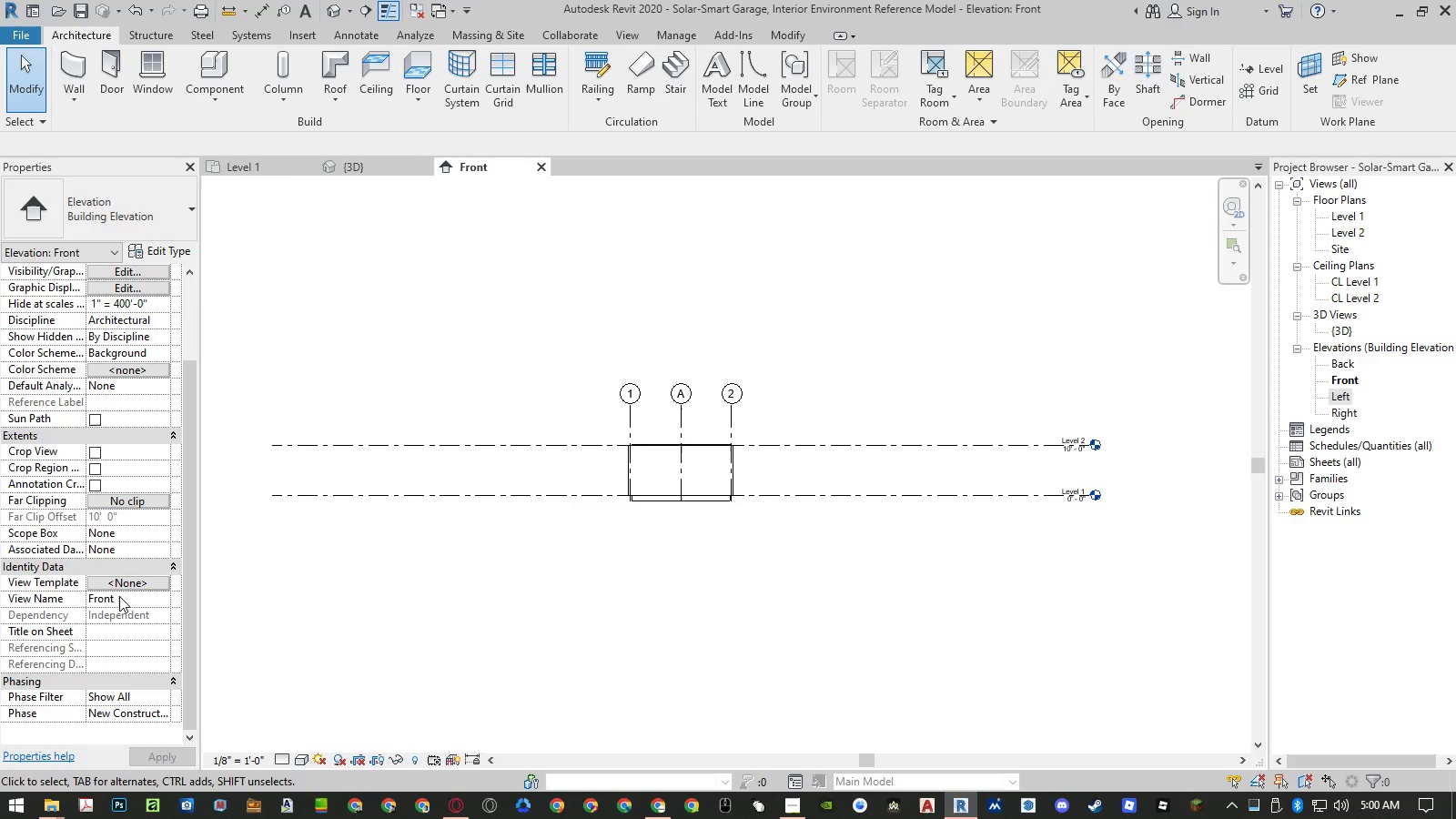 
scroll: coordinate [119, 596], scroll_direction: down, amount: 2.0
 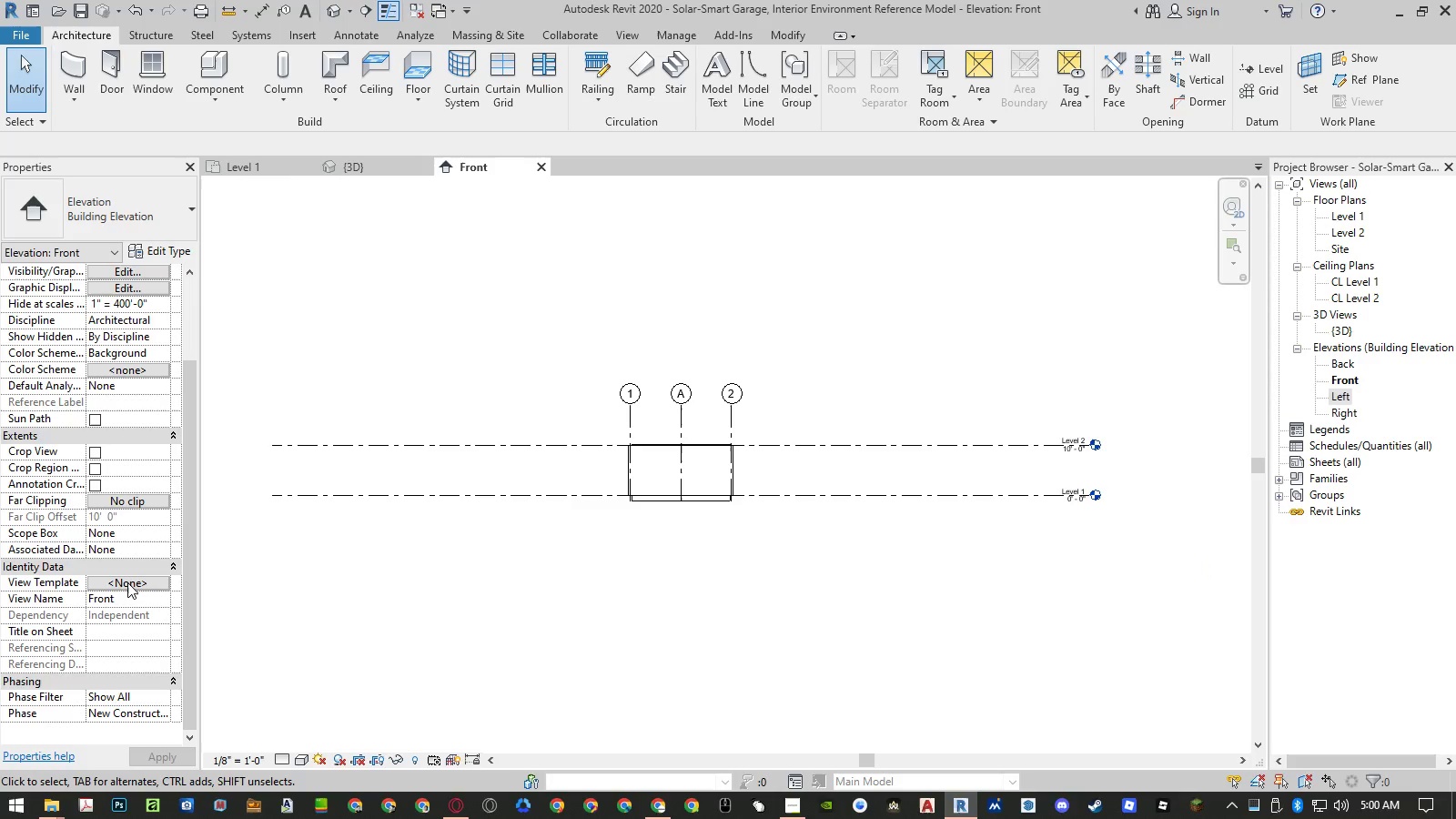 
left_click([127, 582])
 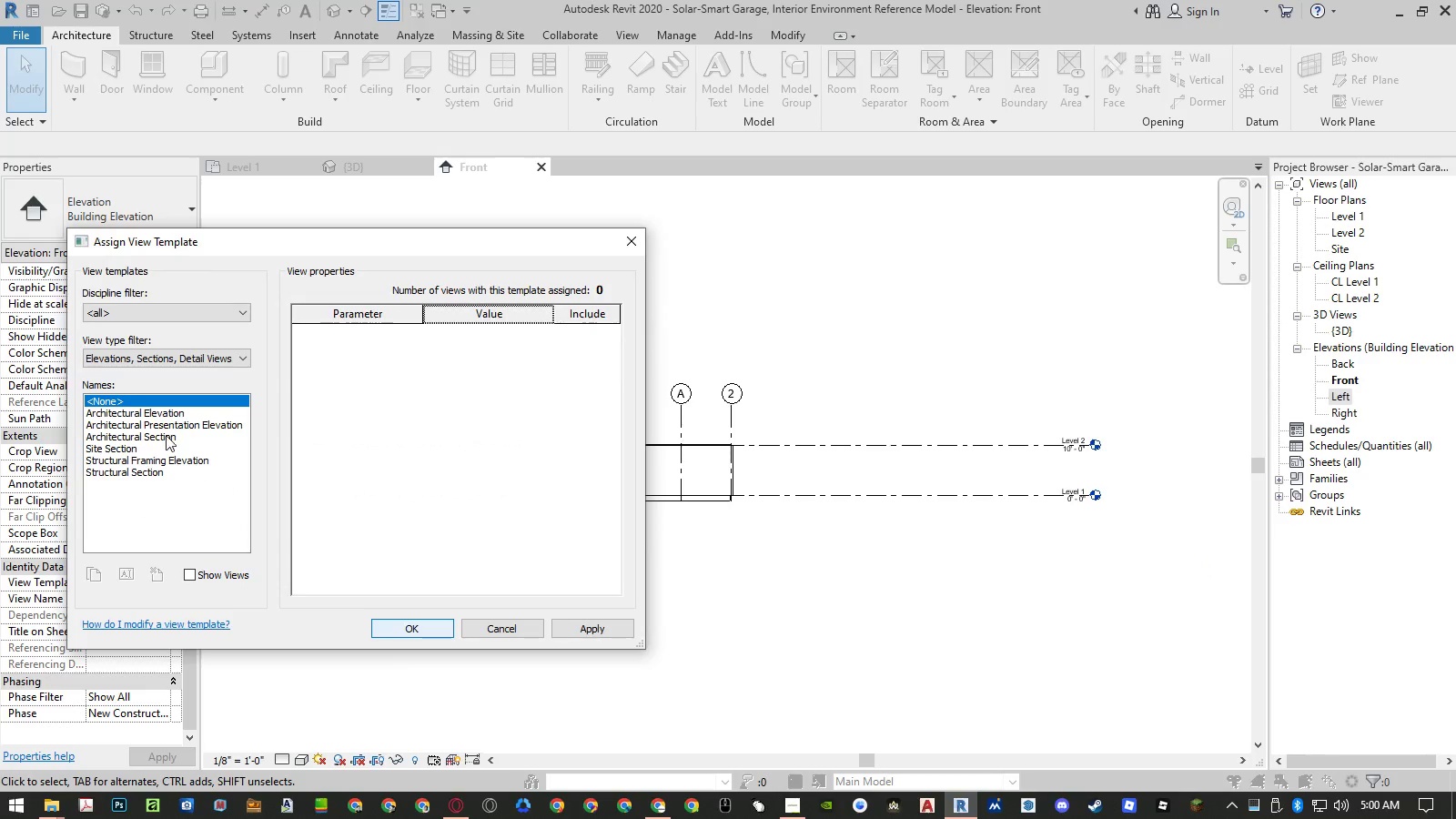 
left_click([163, 429])
 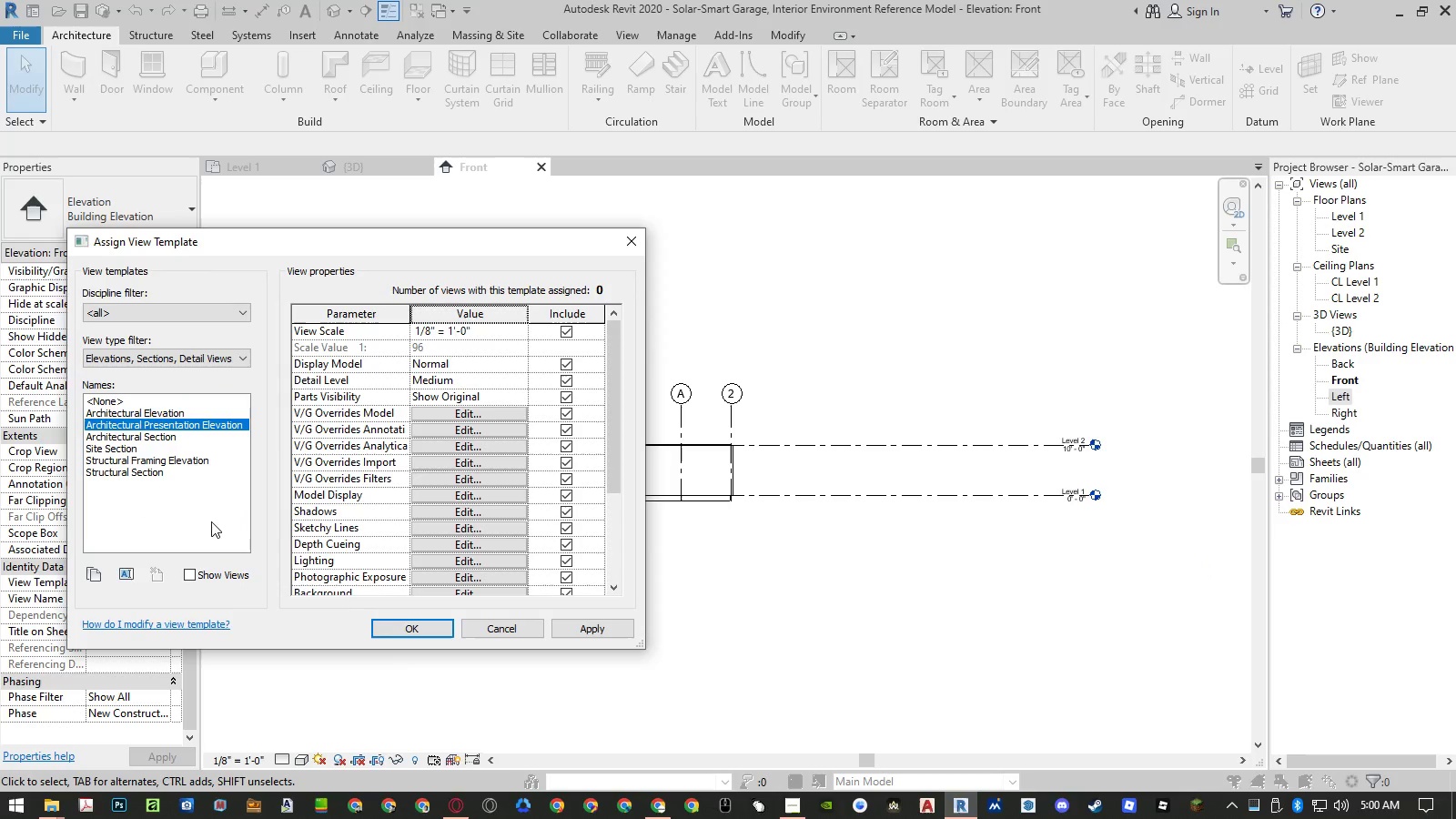 
left_click([94, 571])
 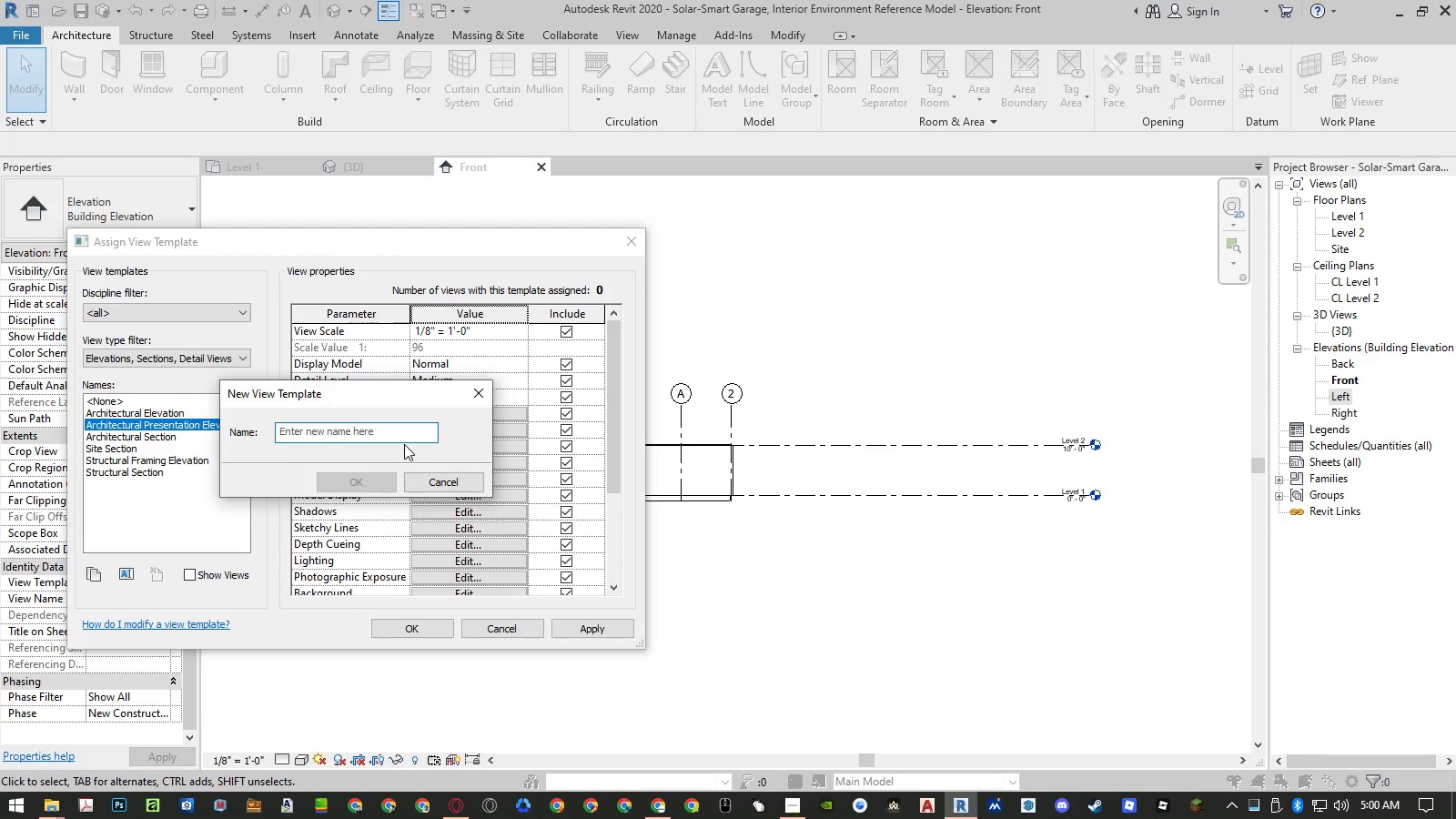 
type((Elevation & Section))
 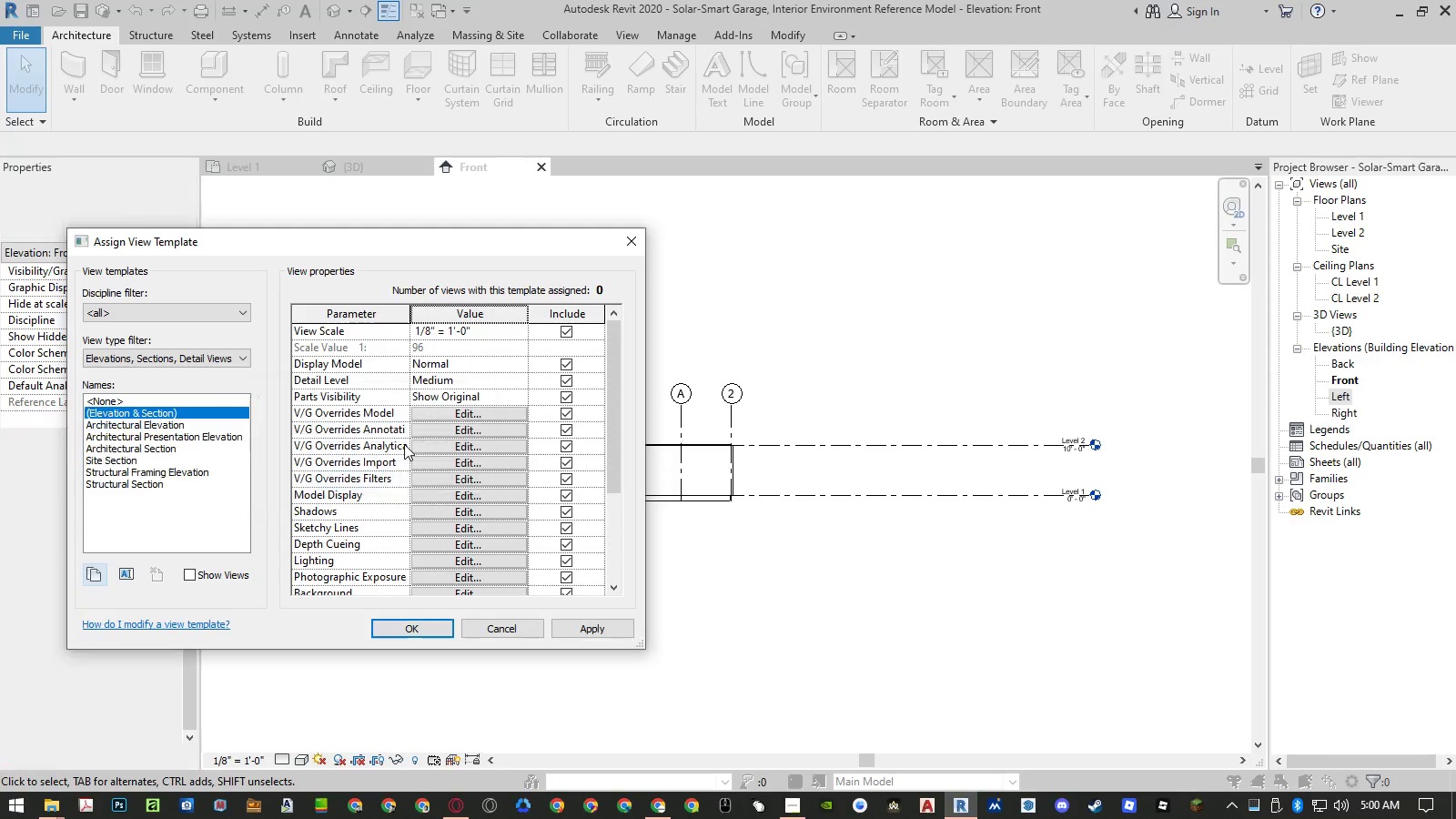 
 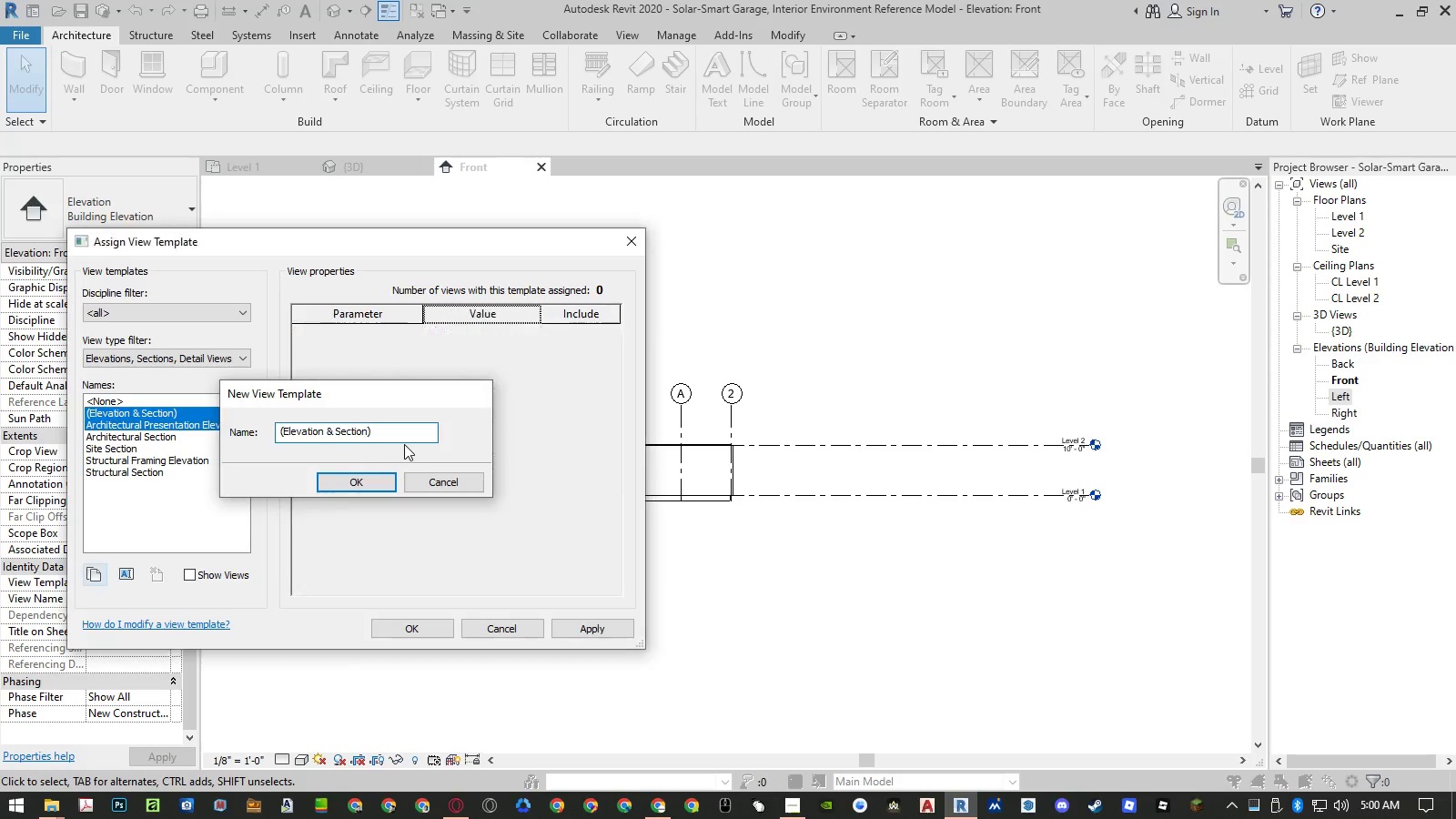 
key(Enter)
 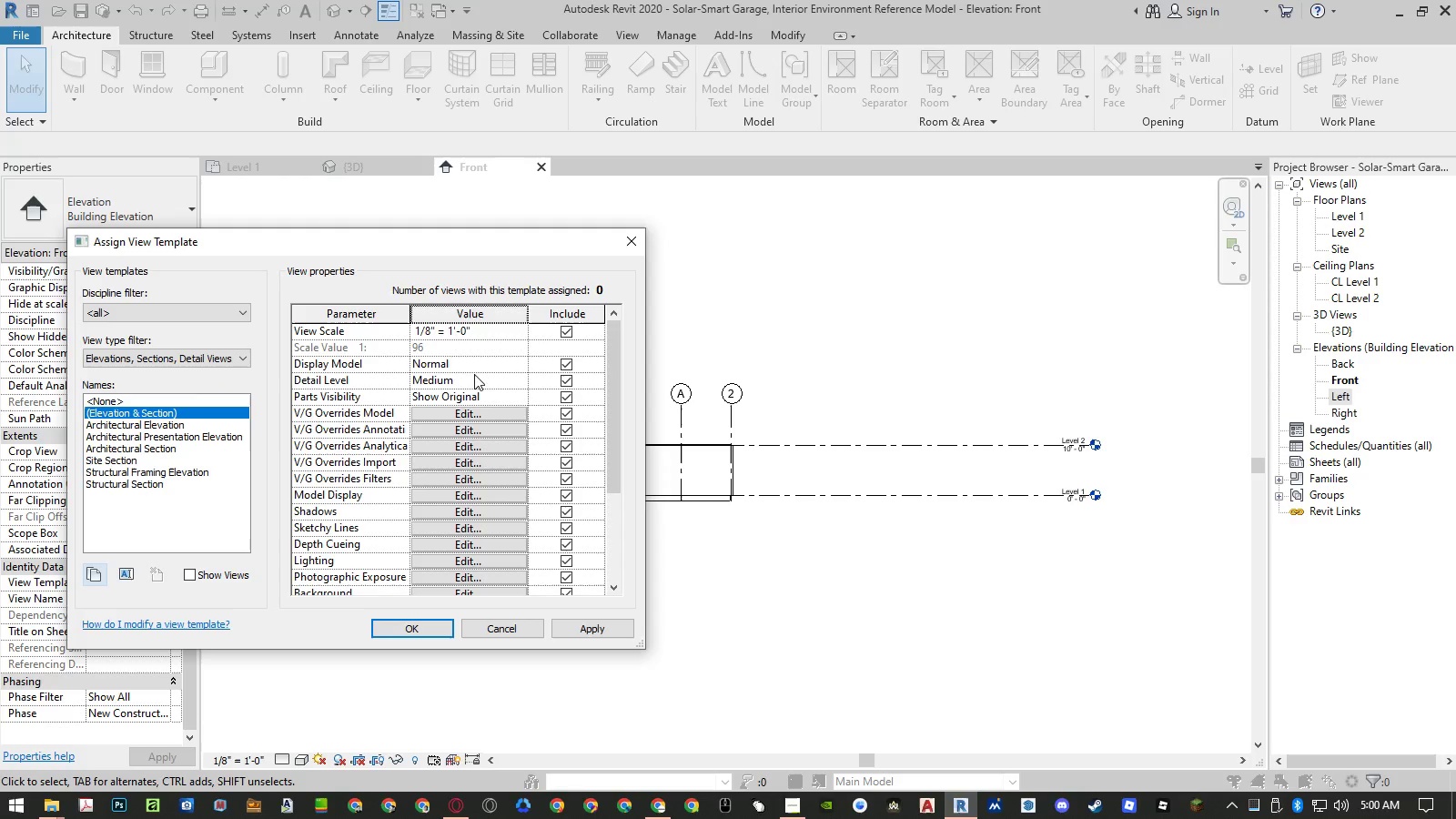 
left_click([518, 381])
 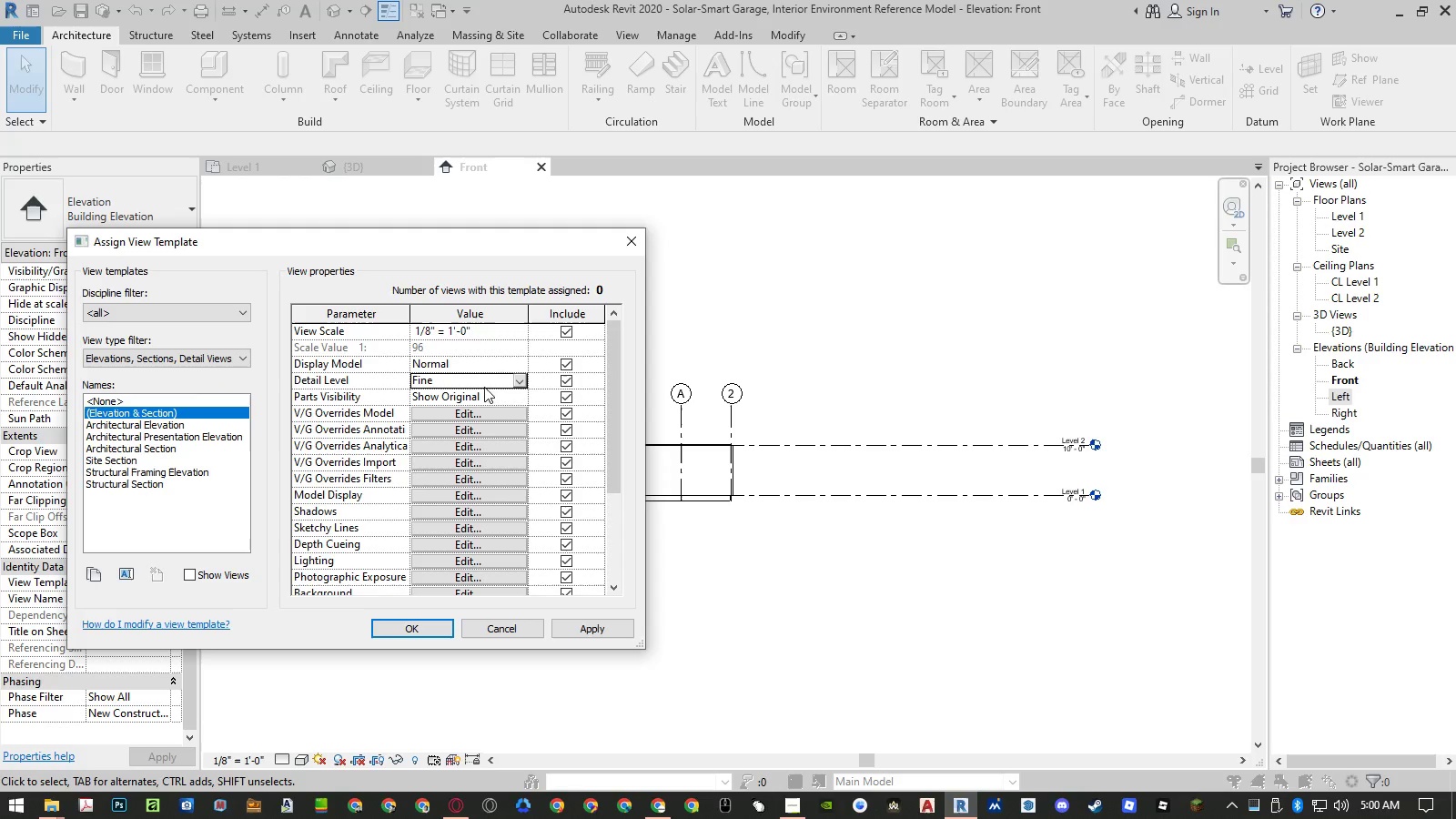 
left_click([523, 330])
 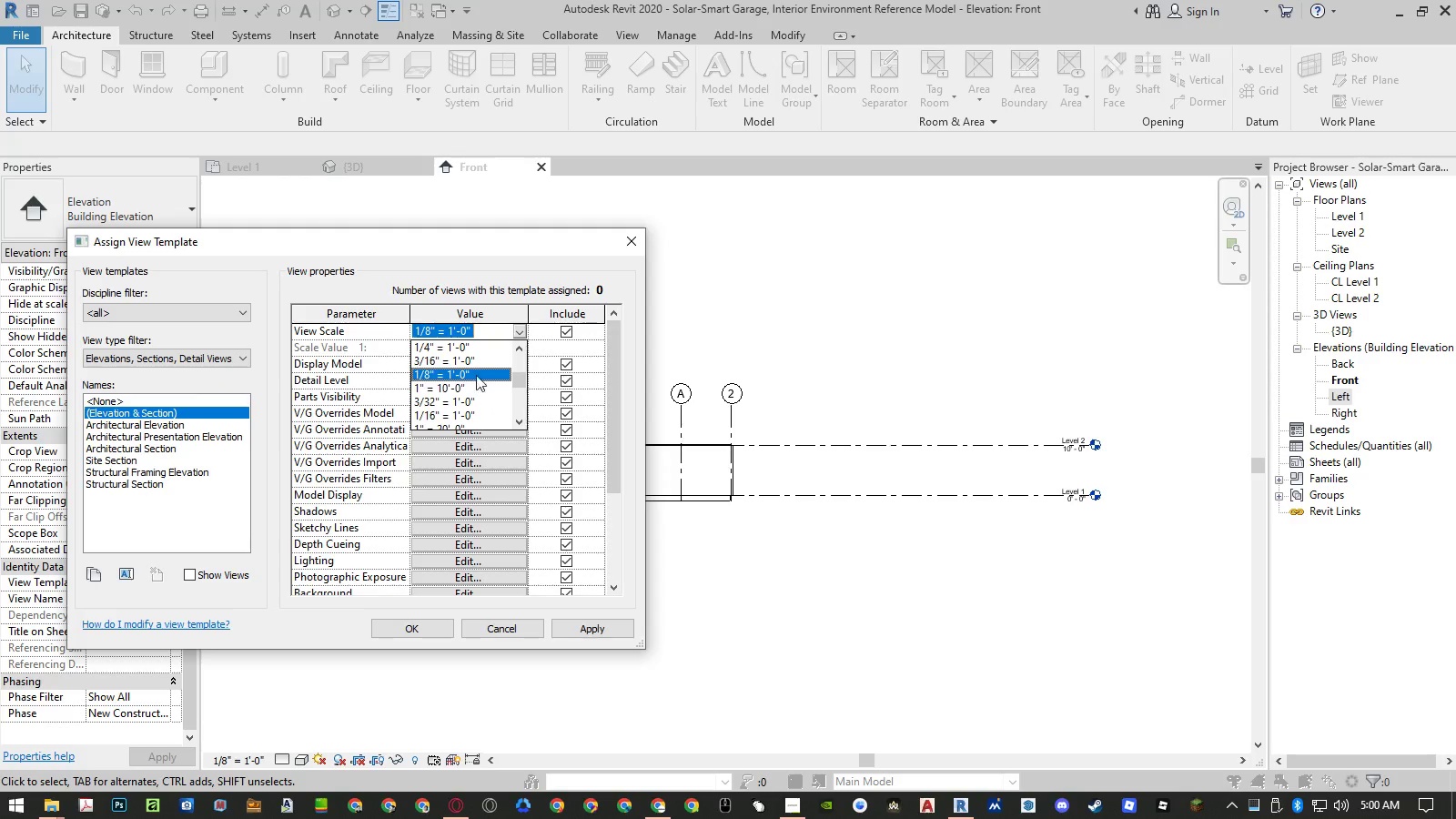 
left_click([479, 349])
 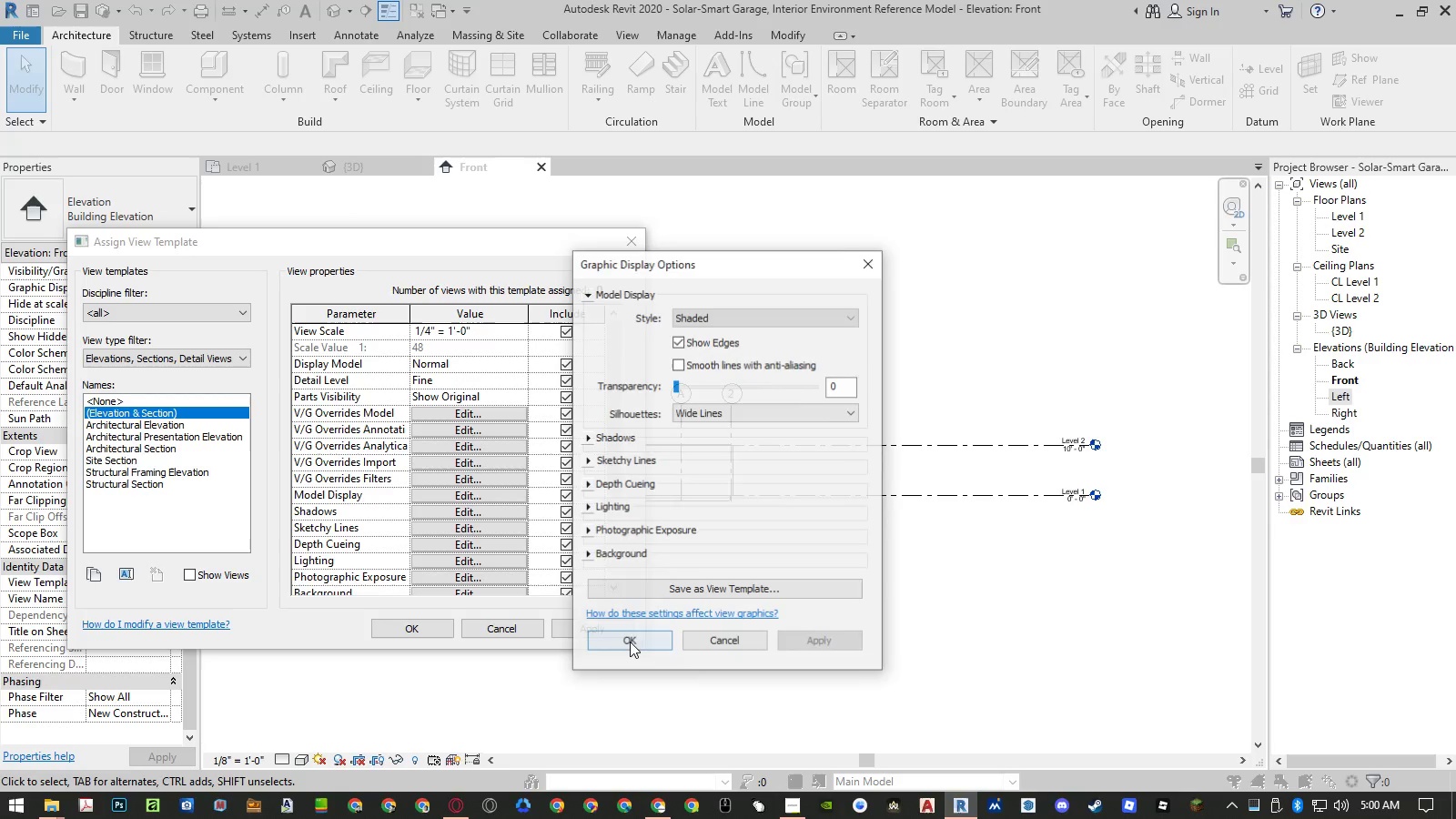 
left_click([760, 312])
 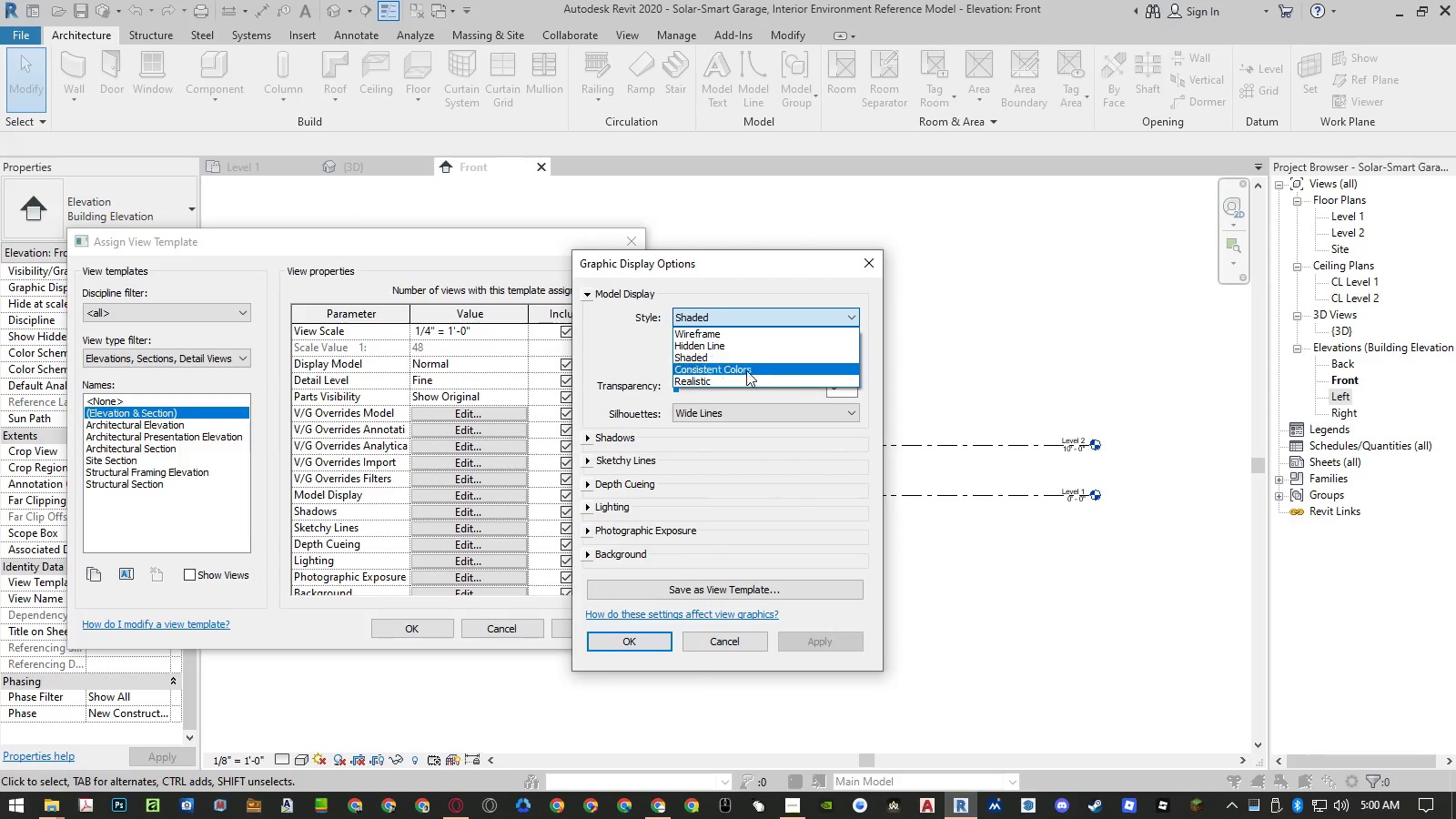 
left_click([743, 380])
 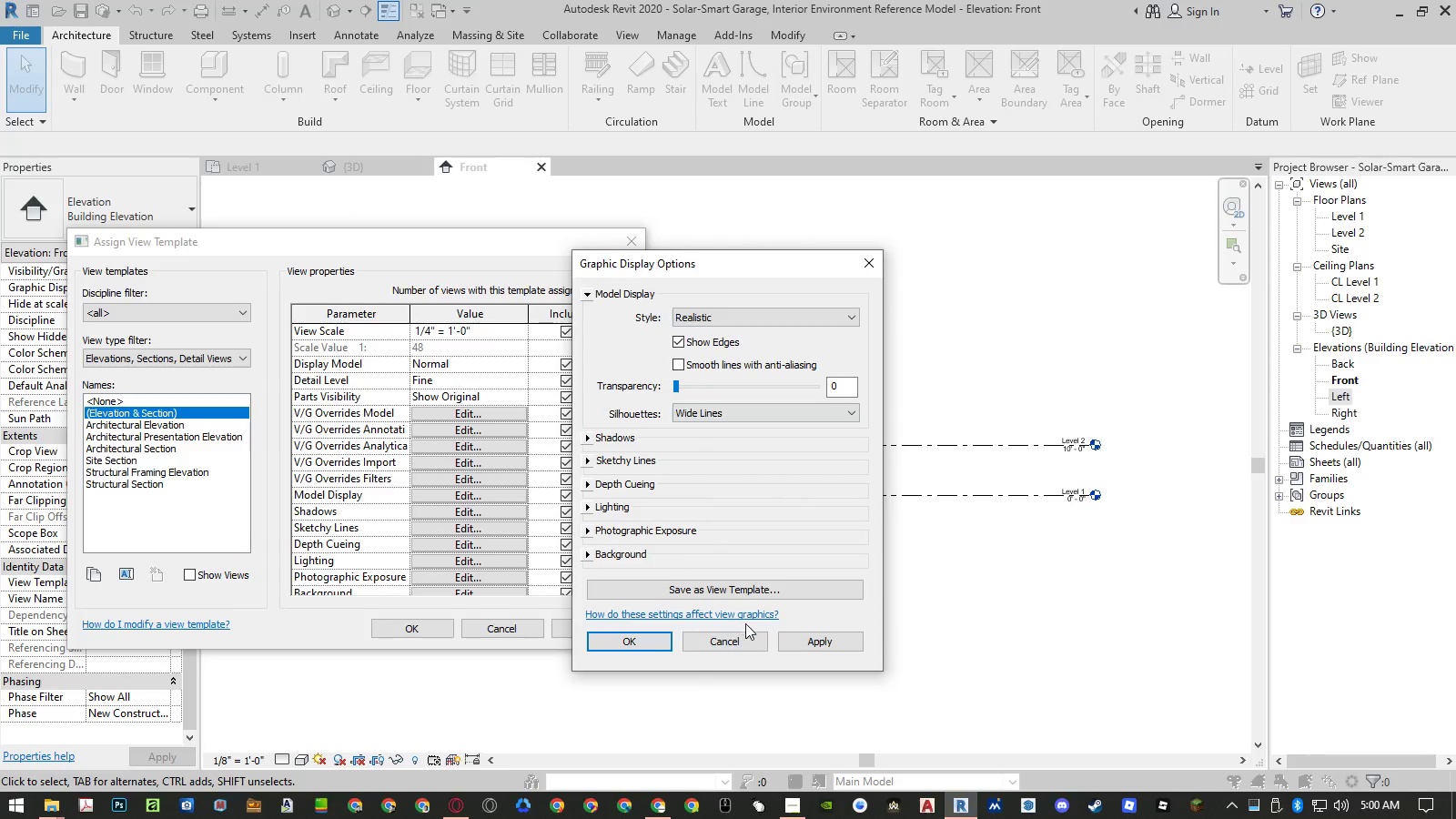 
left_click([666, 634])
 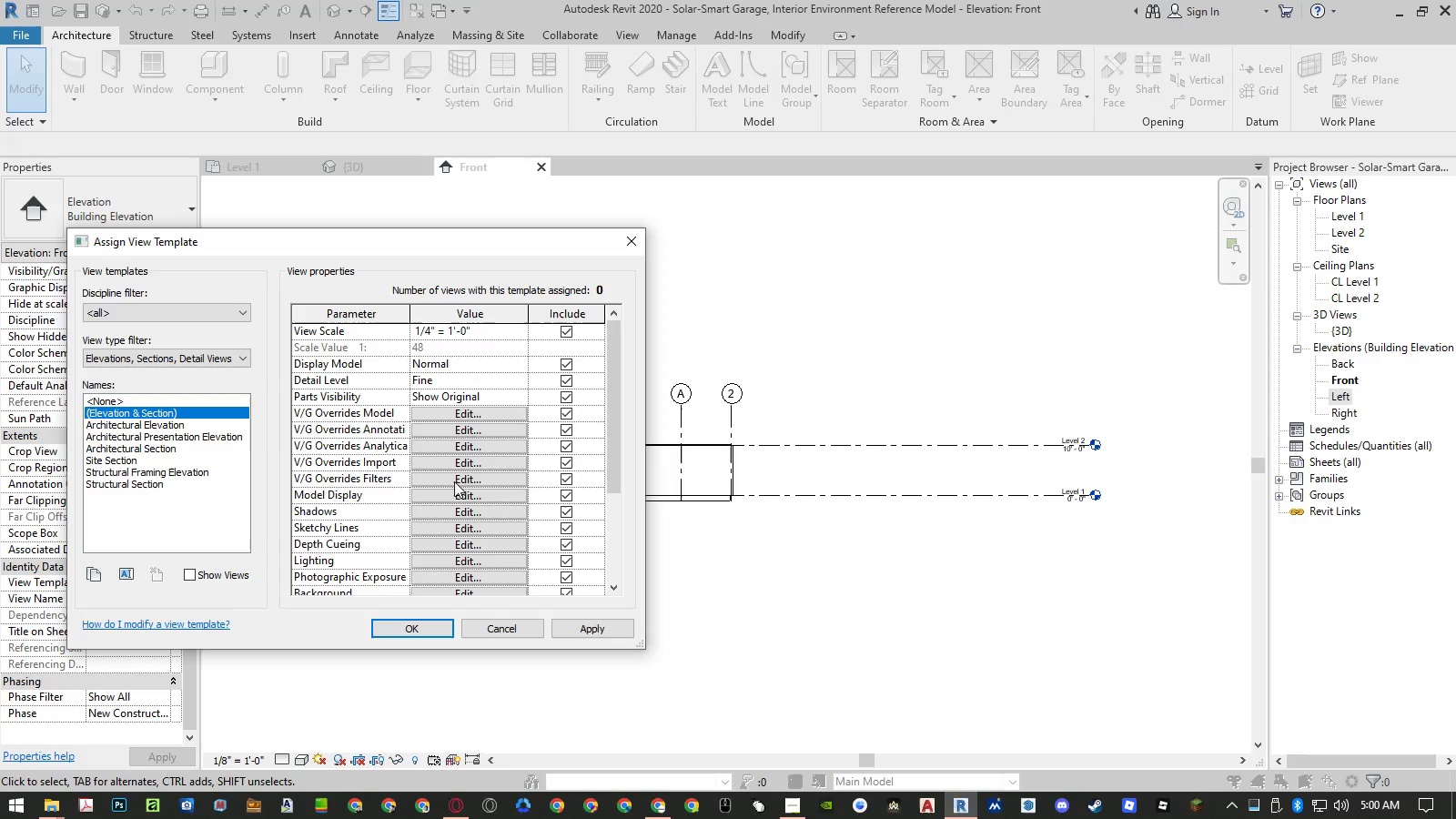 
scroll: coordinate [472, 560], scroll_direction: down, amount: 3.0
 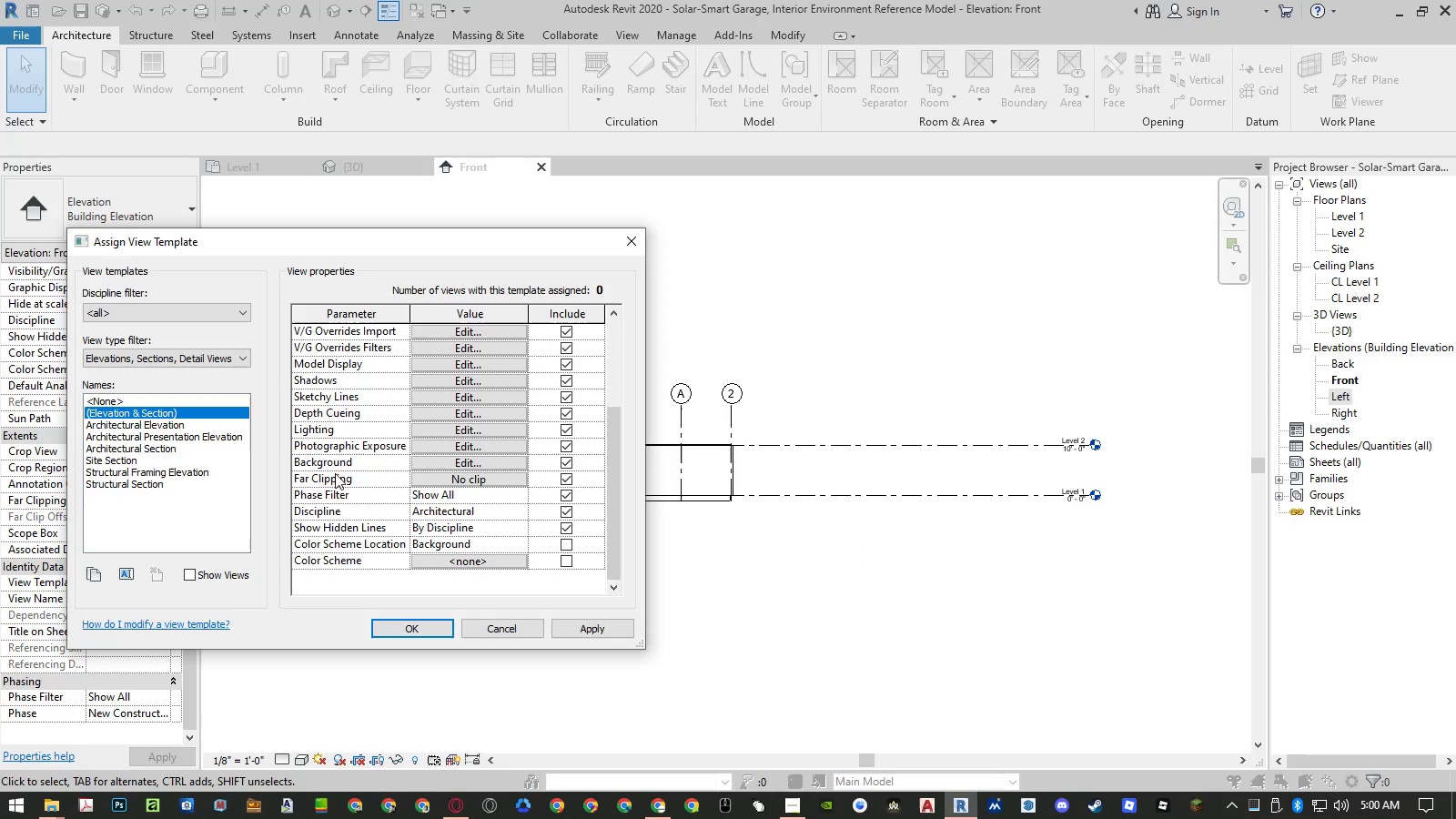 
left_click([427, 631])
 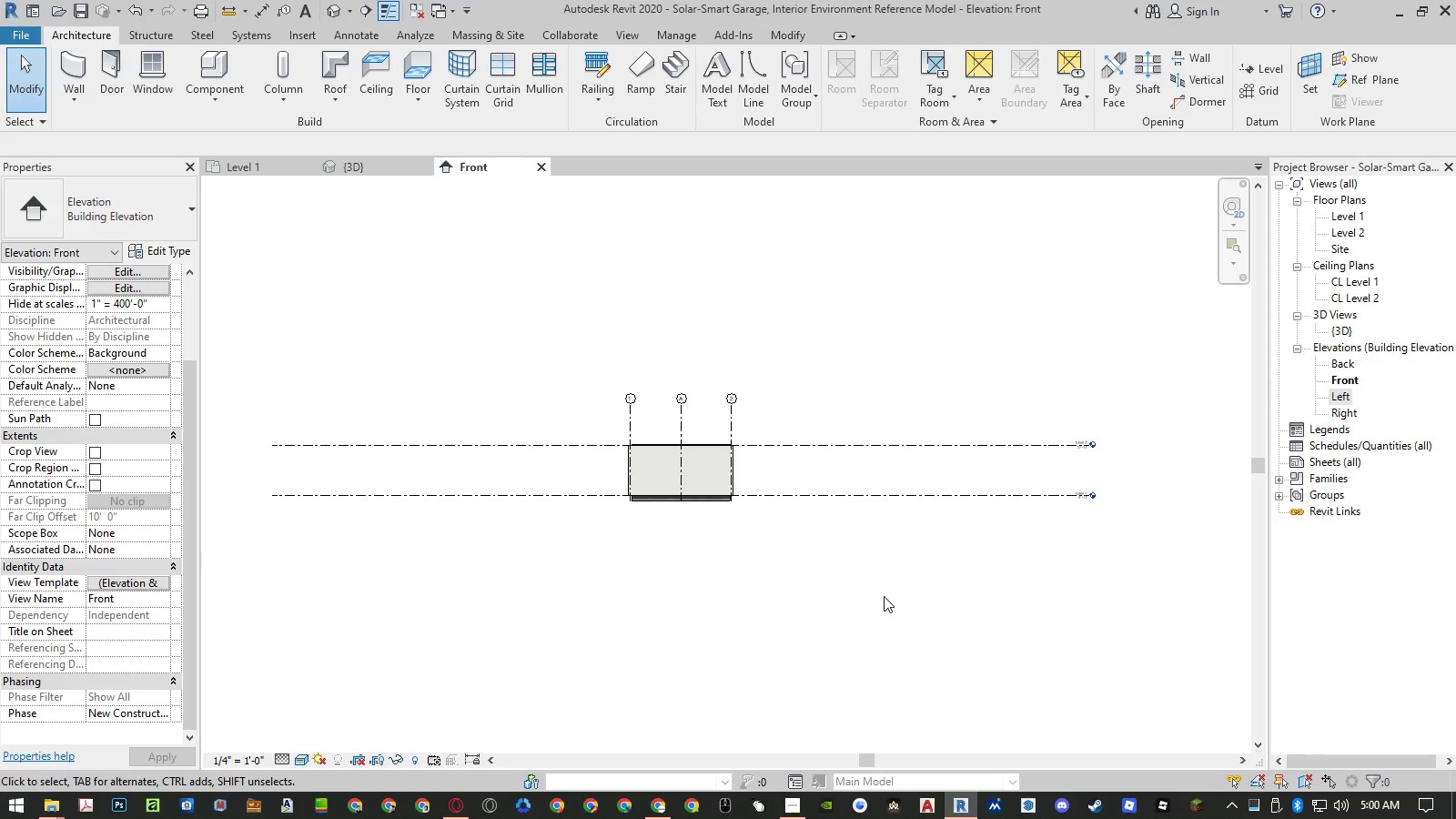 
left_click([884, 596])
 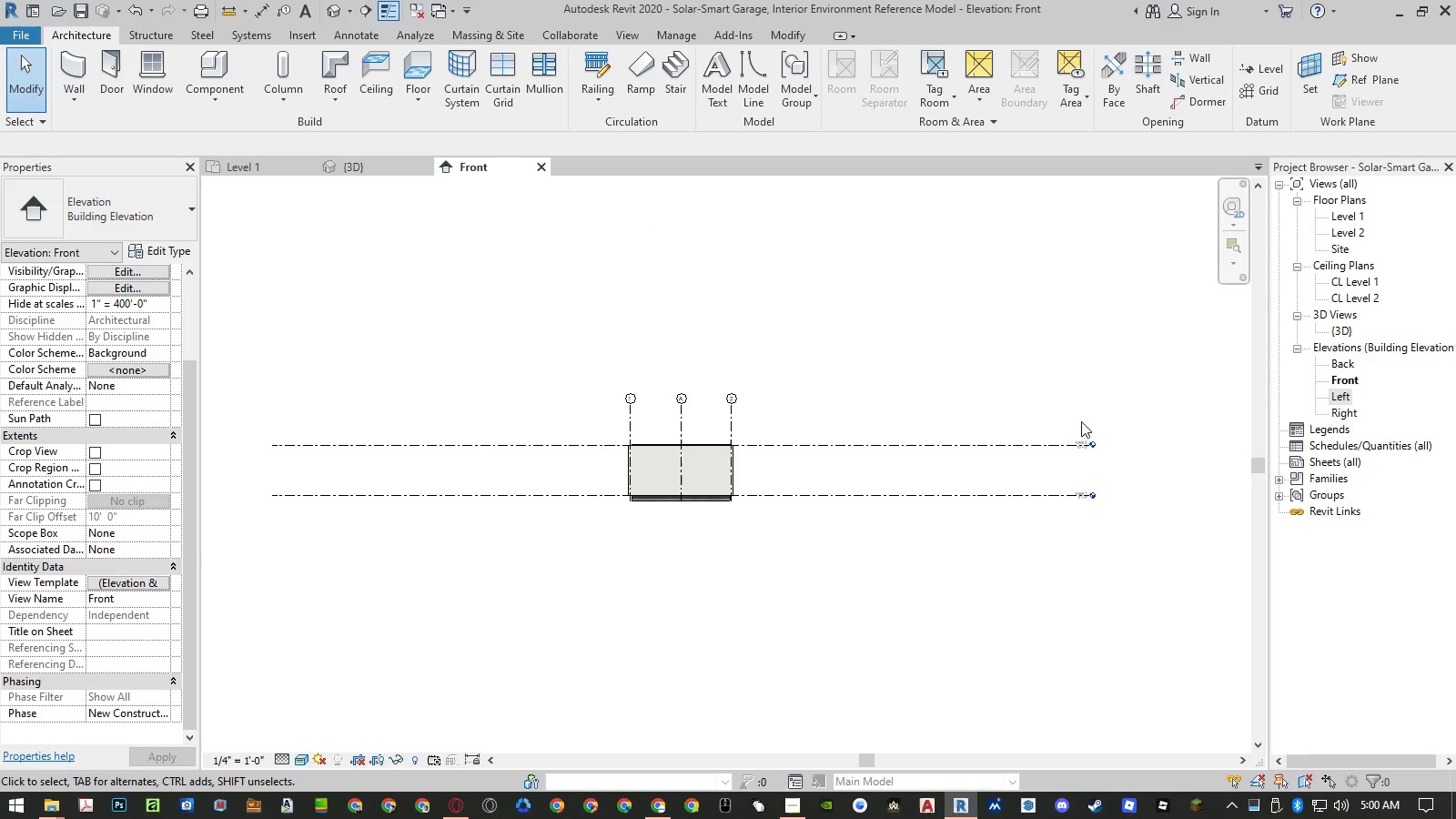 
left_click_drag(start_coordinate=[1097, 405], to_coordinate=[1046, 522])
 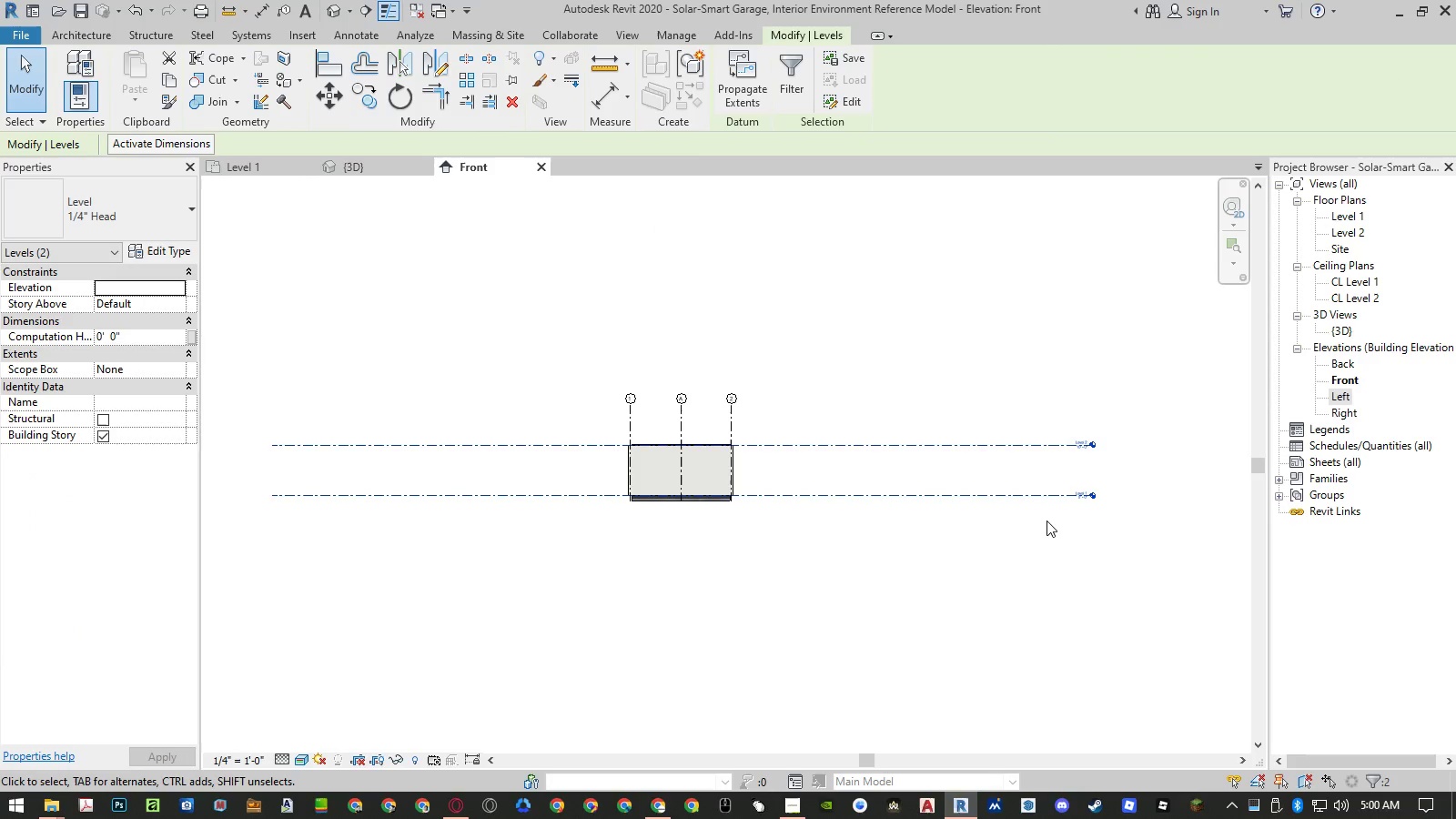 
type(mv)
 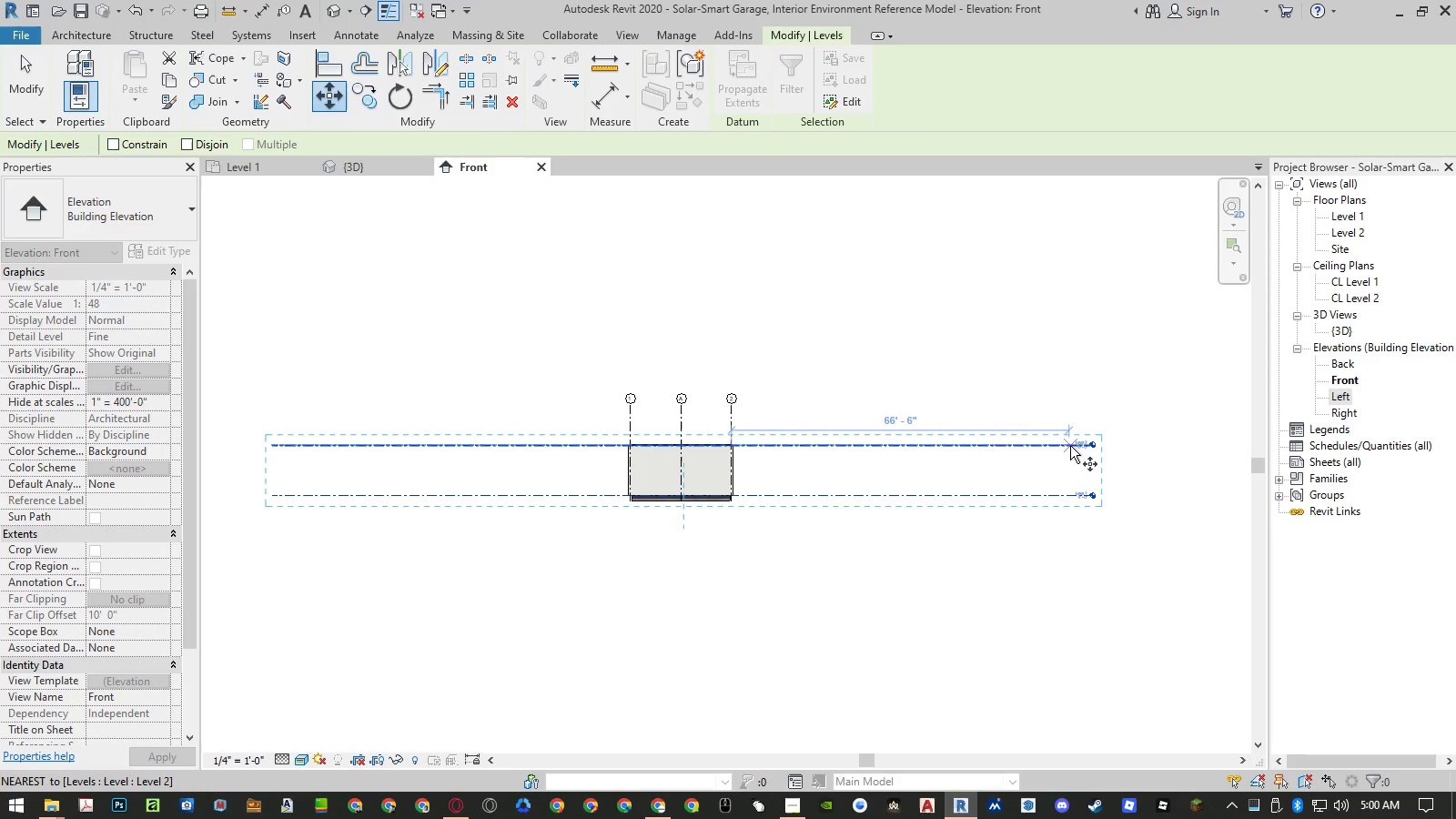 
left_click([1070, 446])
 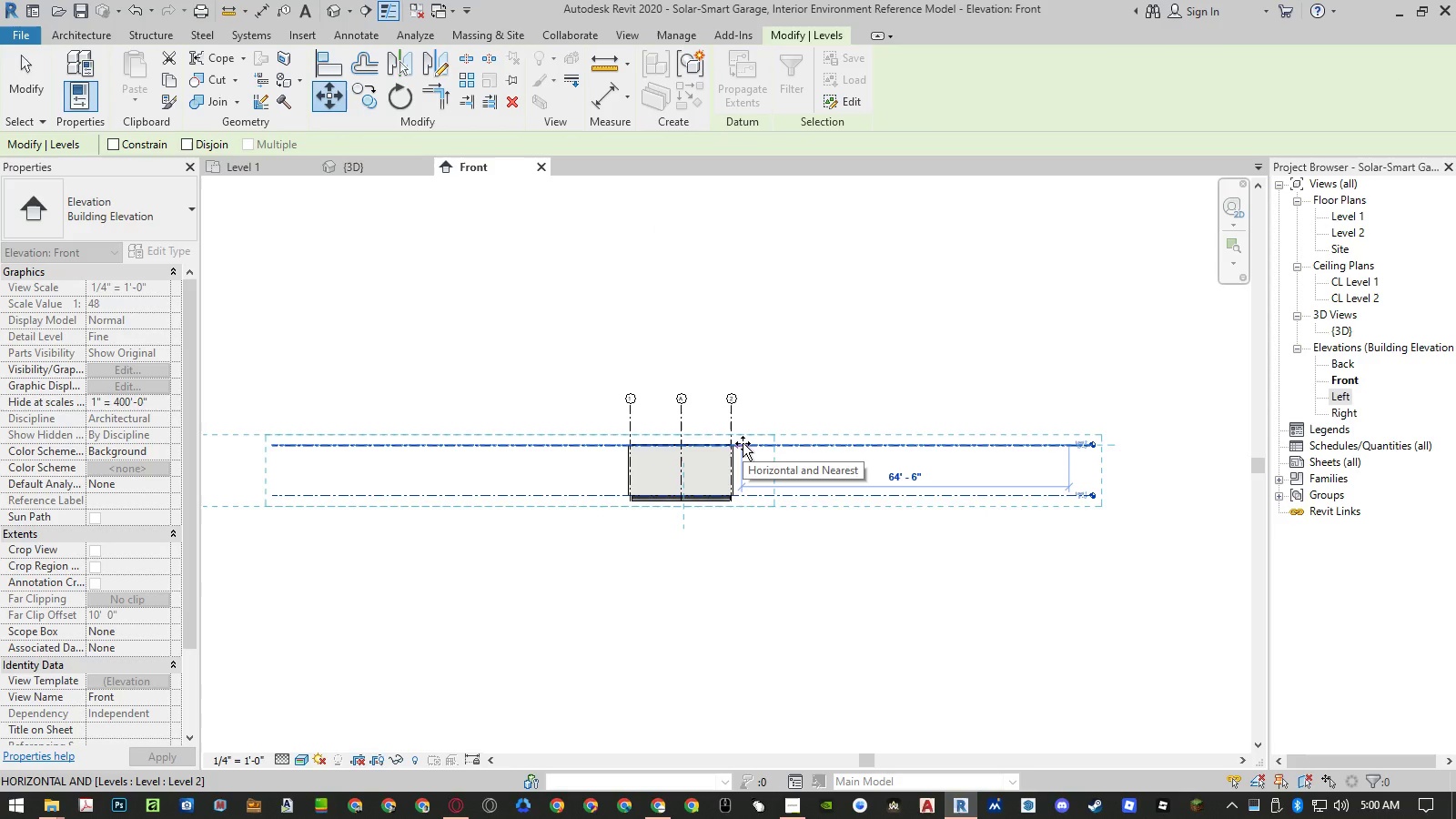 
key(Numpad6)
 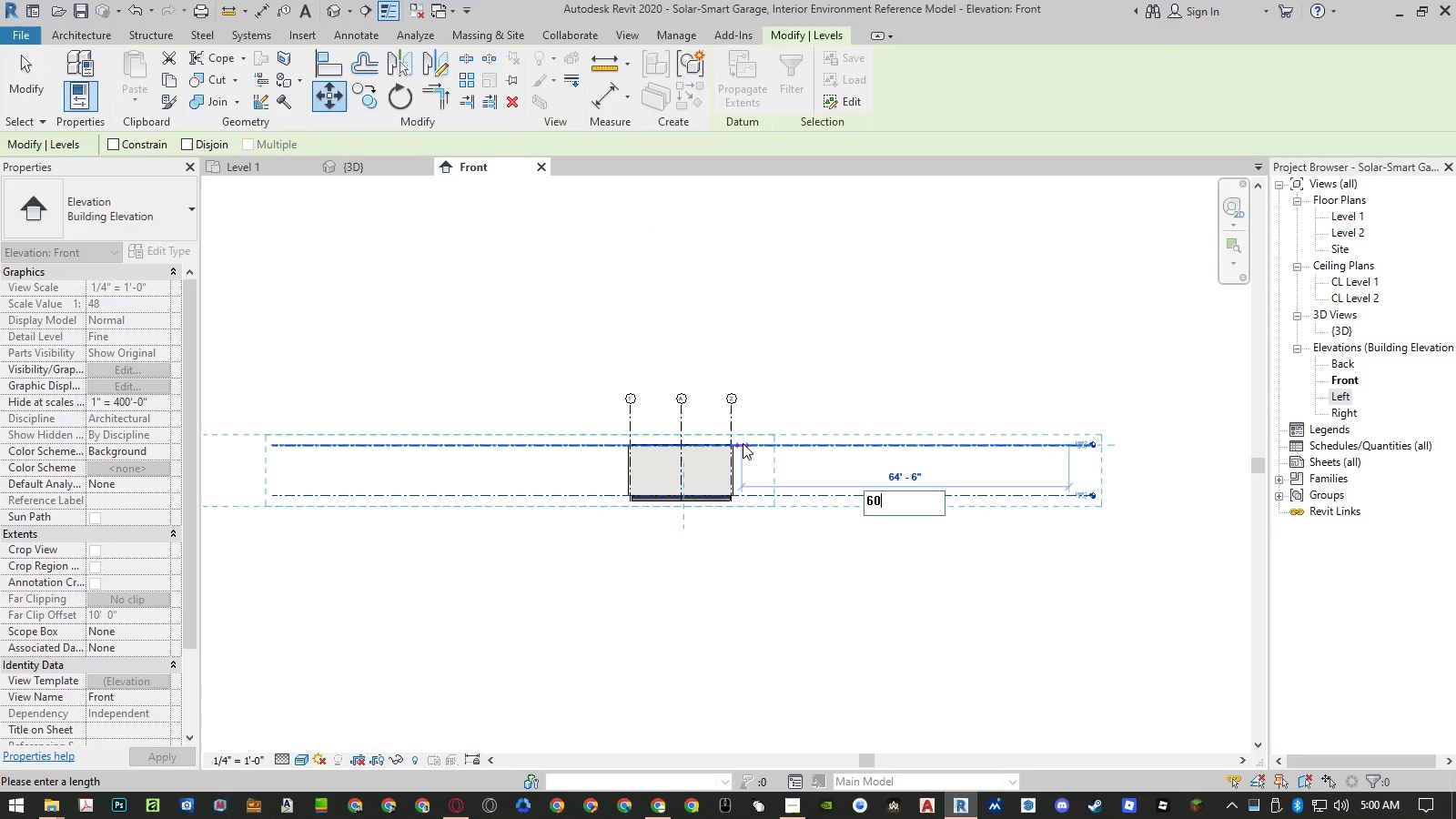 
key(Numpad0)
 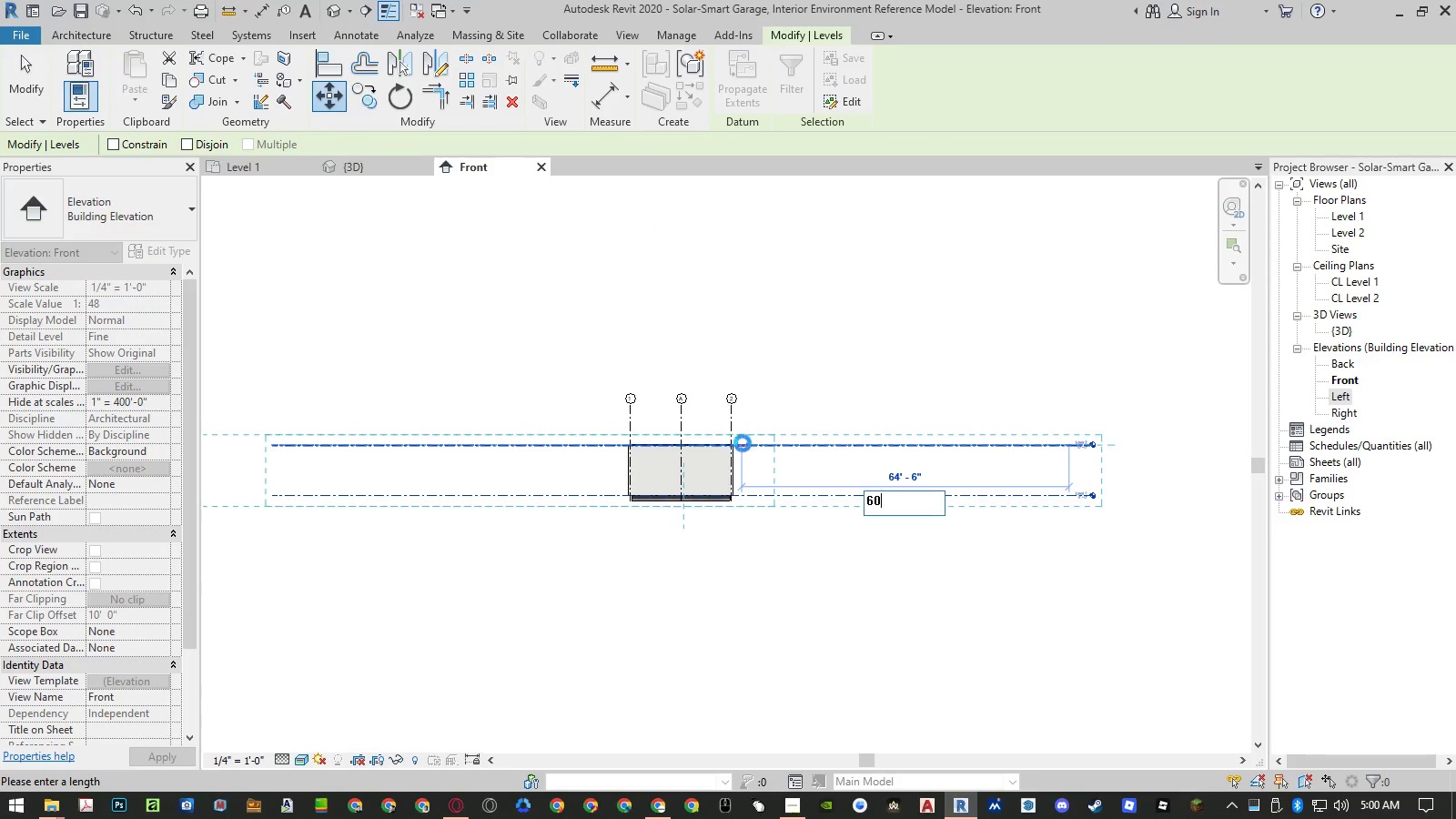 
key(NumpadEnter)
 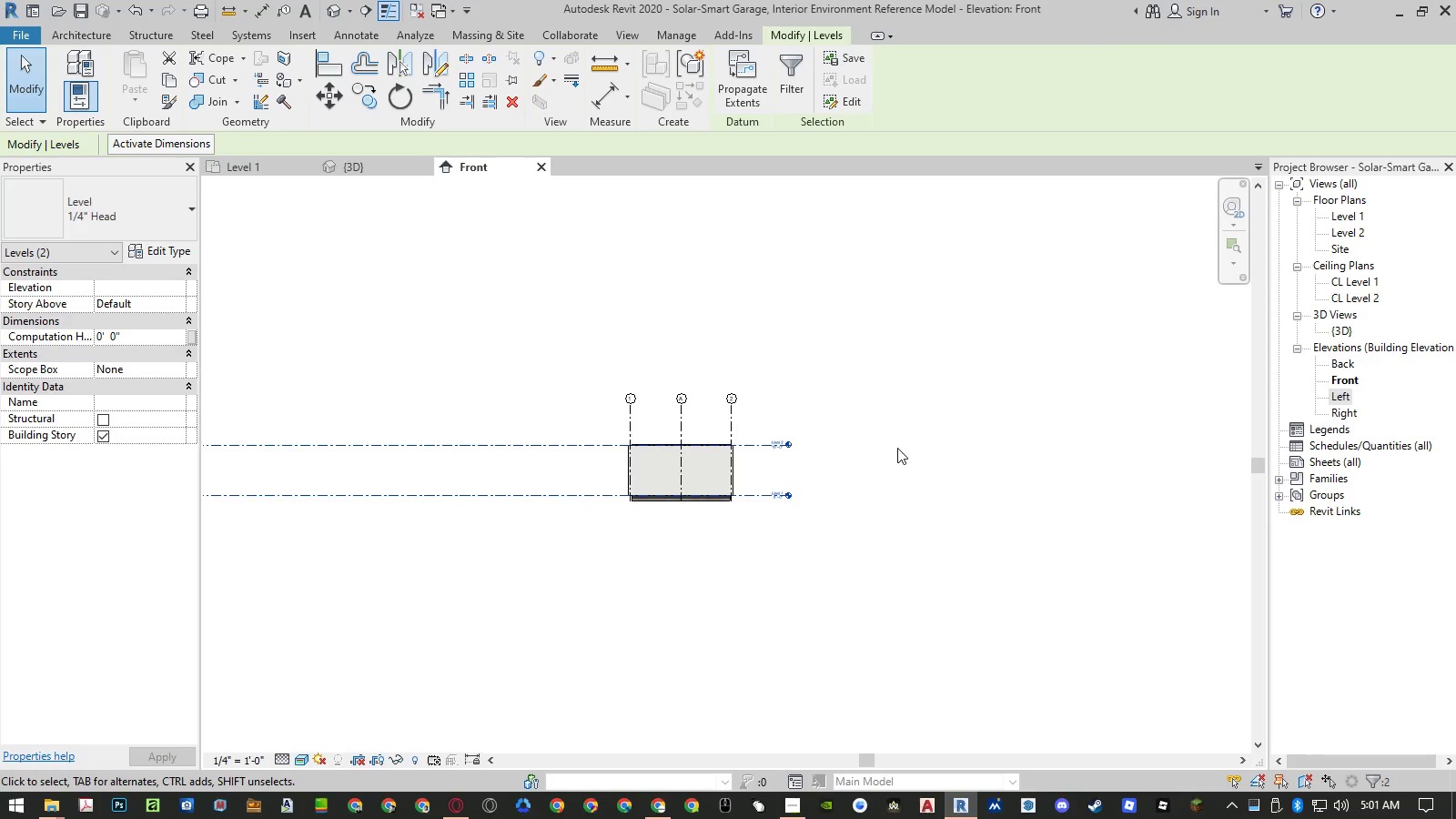 
type(mv)
 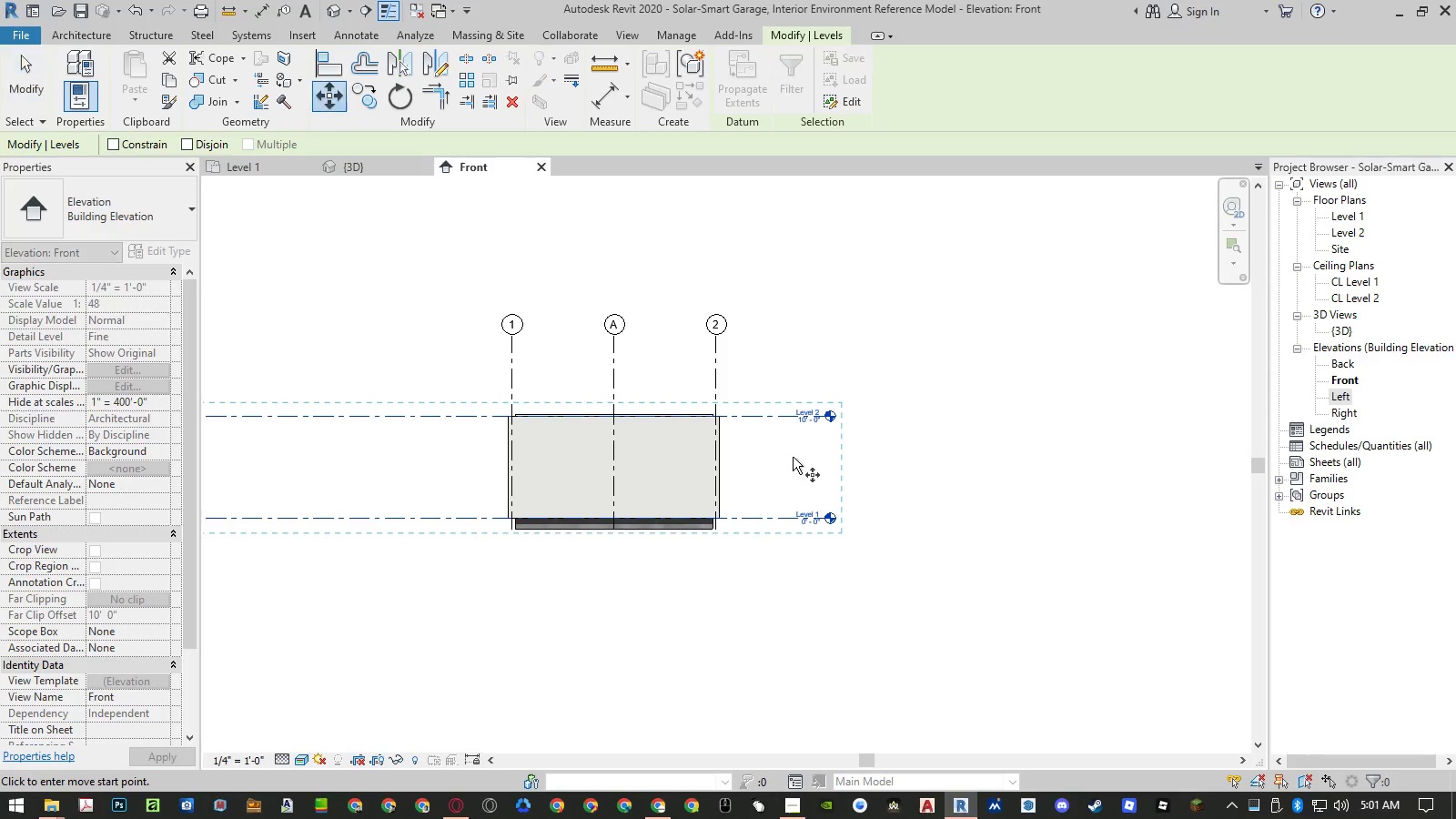 
scroll: coordinate [756, 467], scroll_direction: up, amount: 5.0
 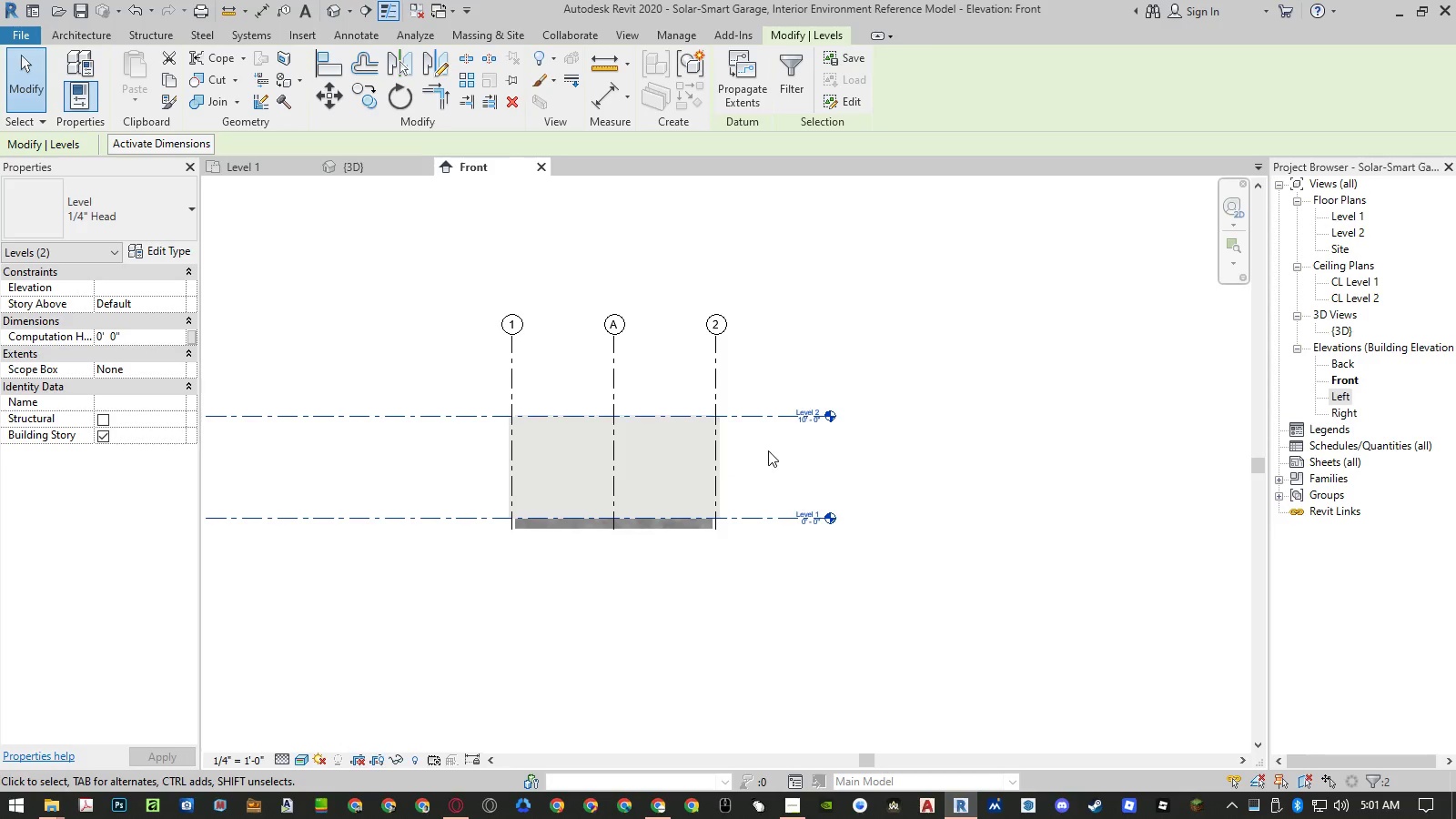 
left_click([793, 457])
 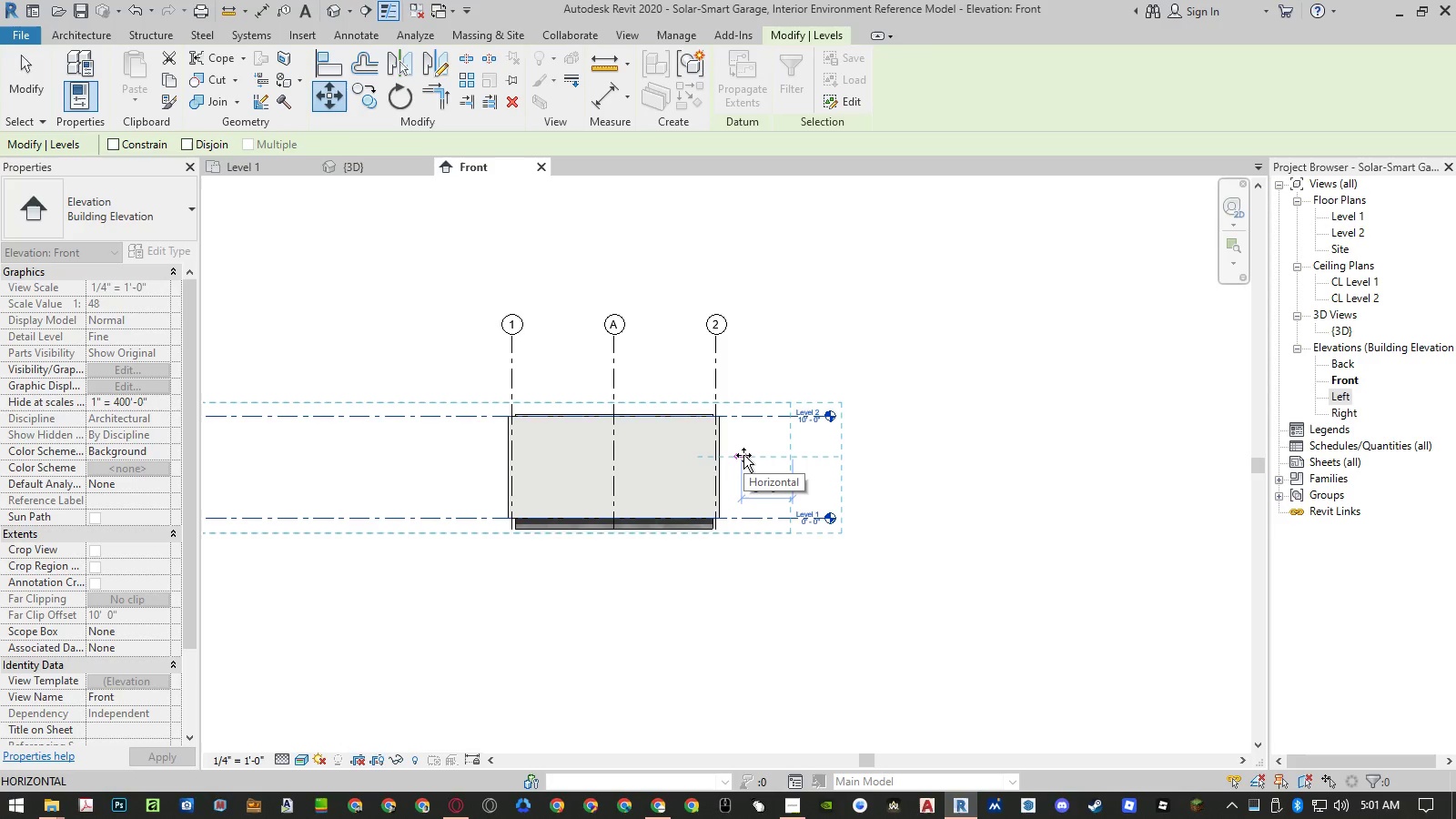 
key(Numpad5)
 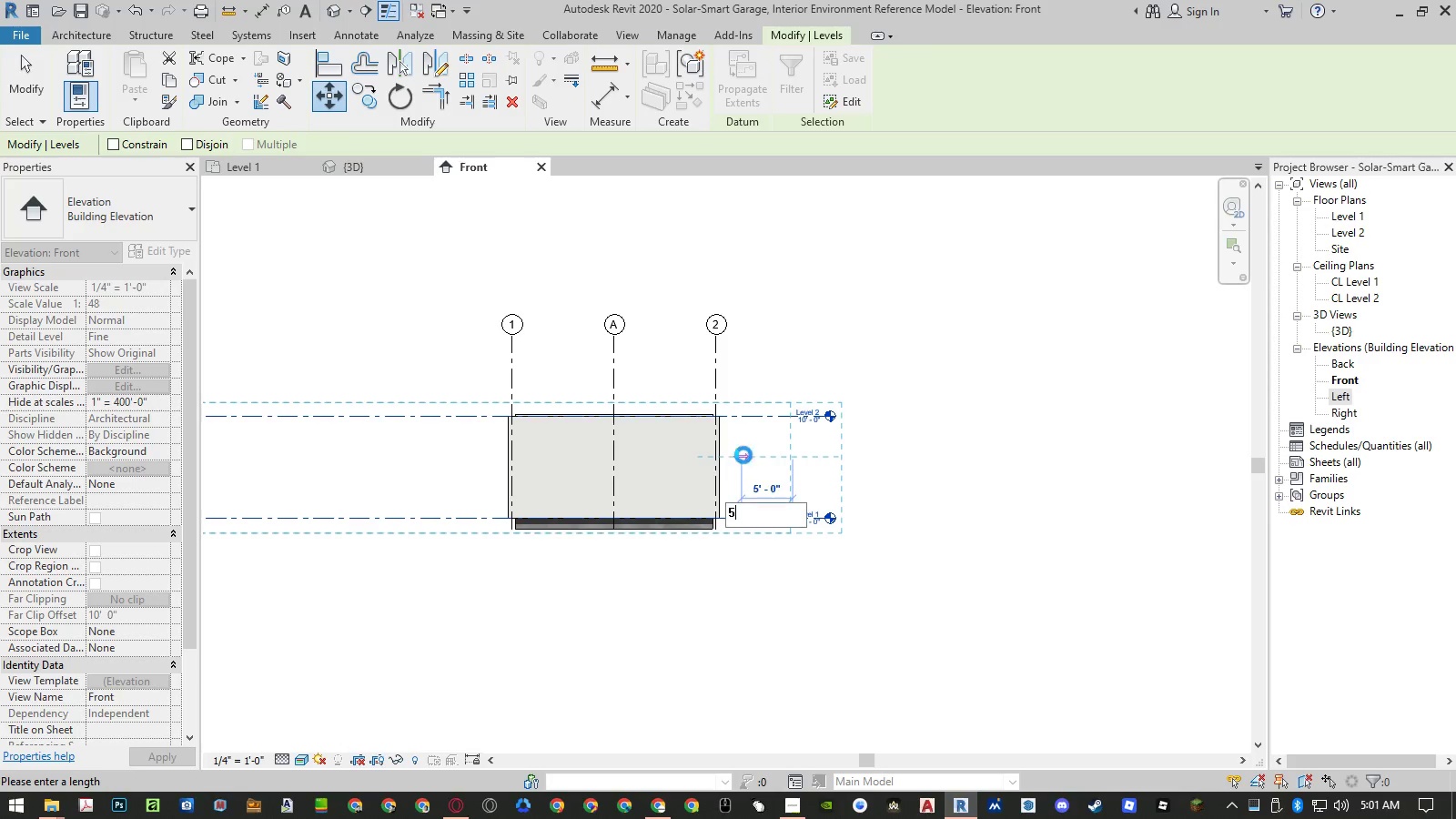 
key(NumpadEnter)
 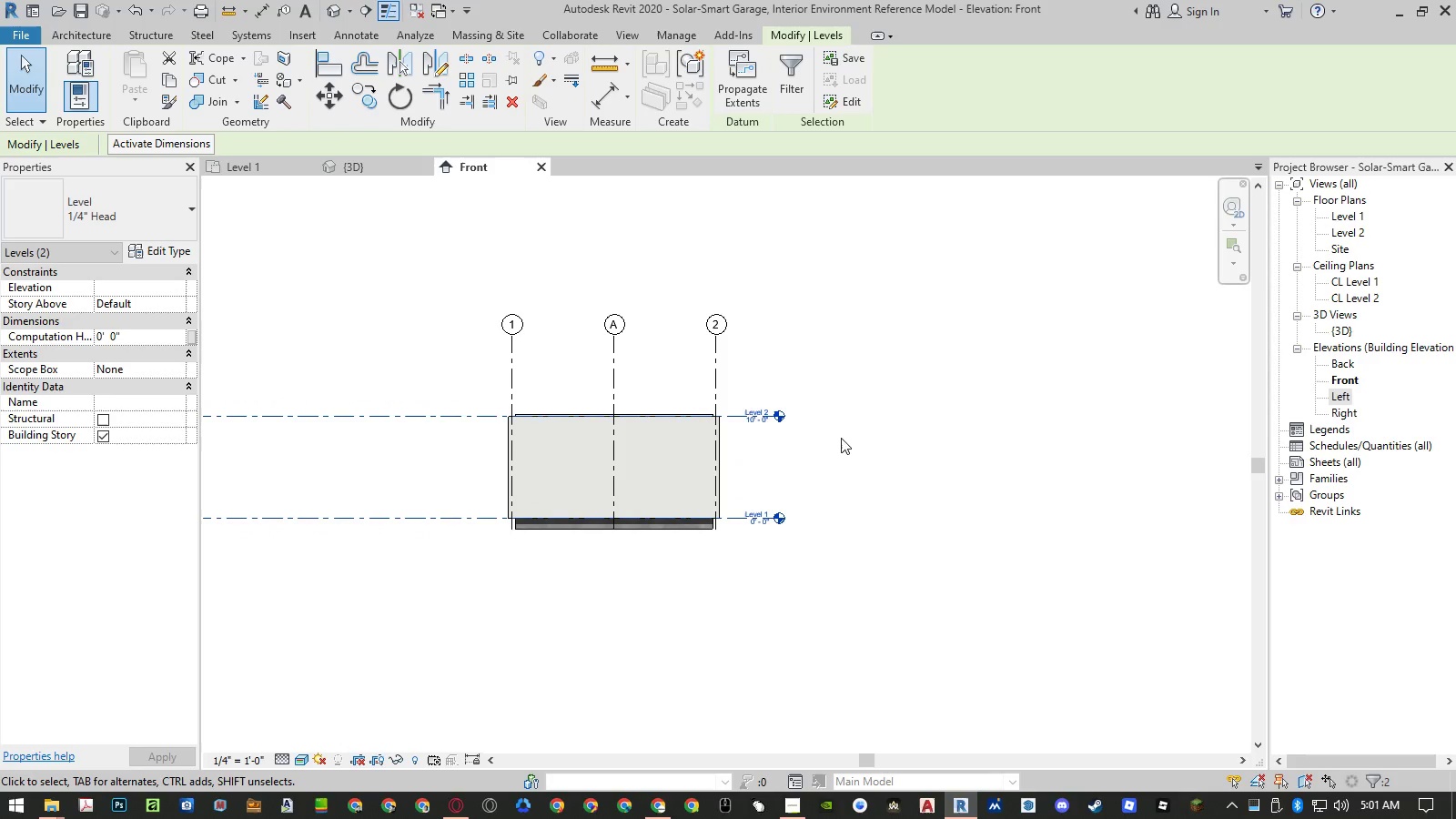 
scroll: coordinate [980, 436], scroll_direction: down, amount: 10.0
 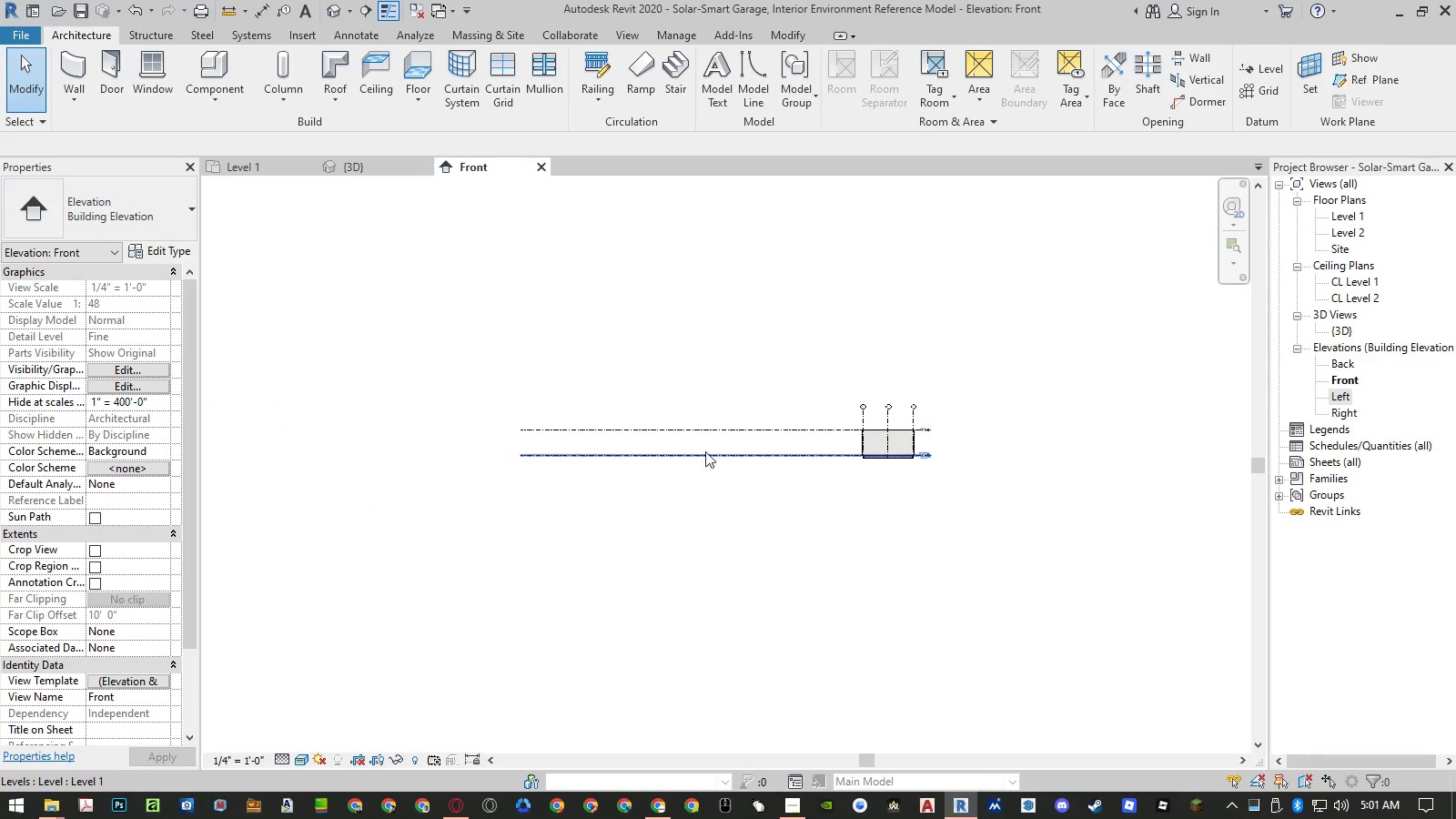 
scroll: coordinate [926, 427], scroll_direction: up, amount: 8.0
 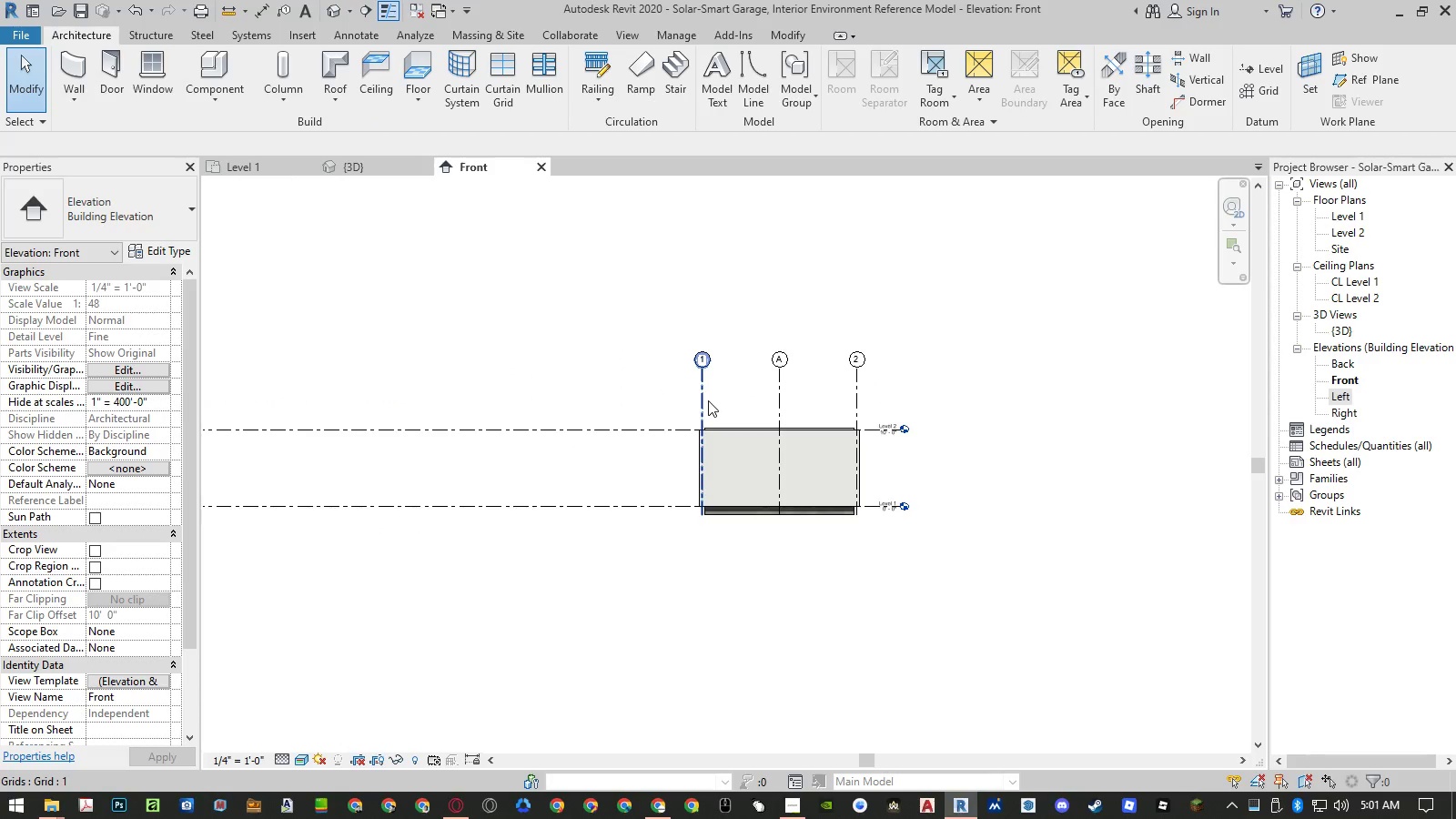 
left_click([703, 400])
 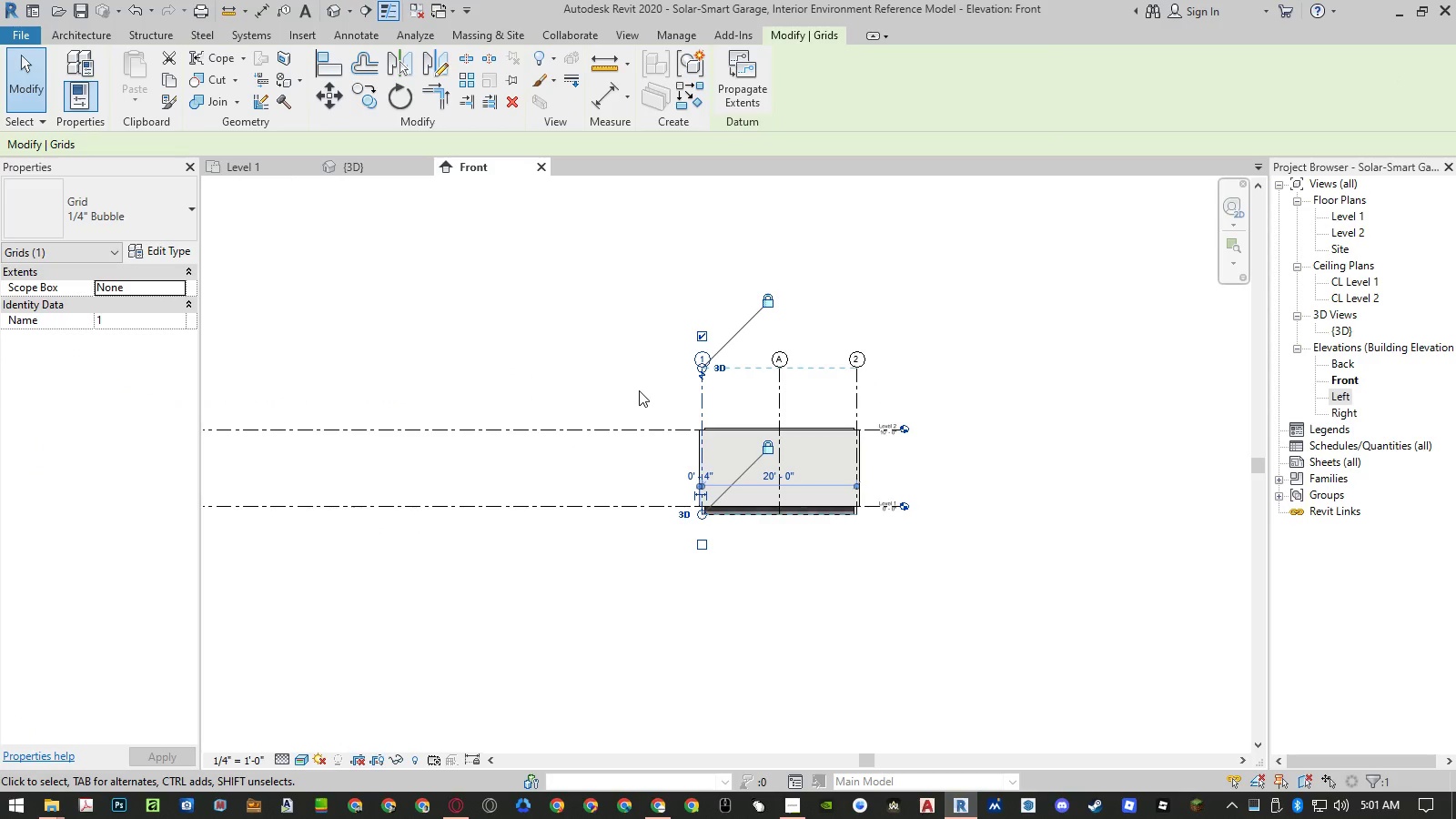 
type(co)
 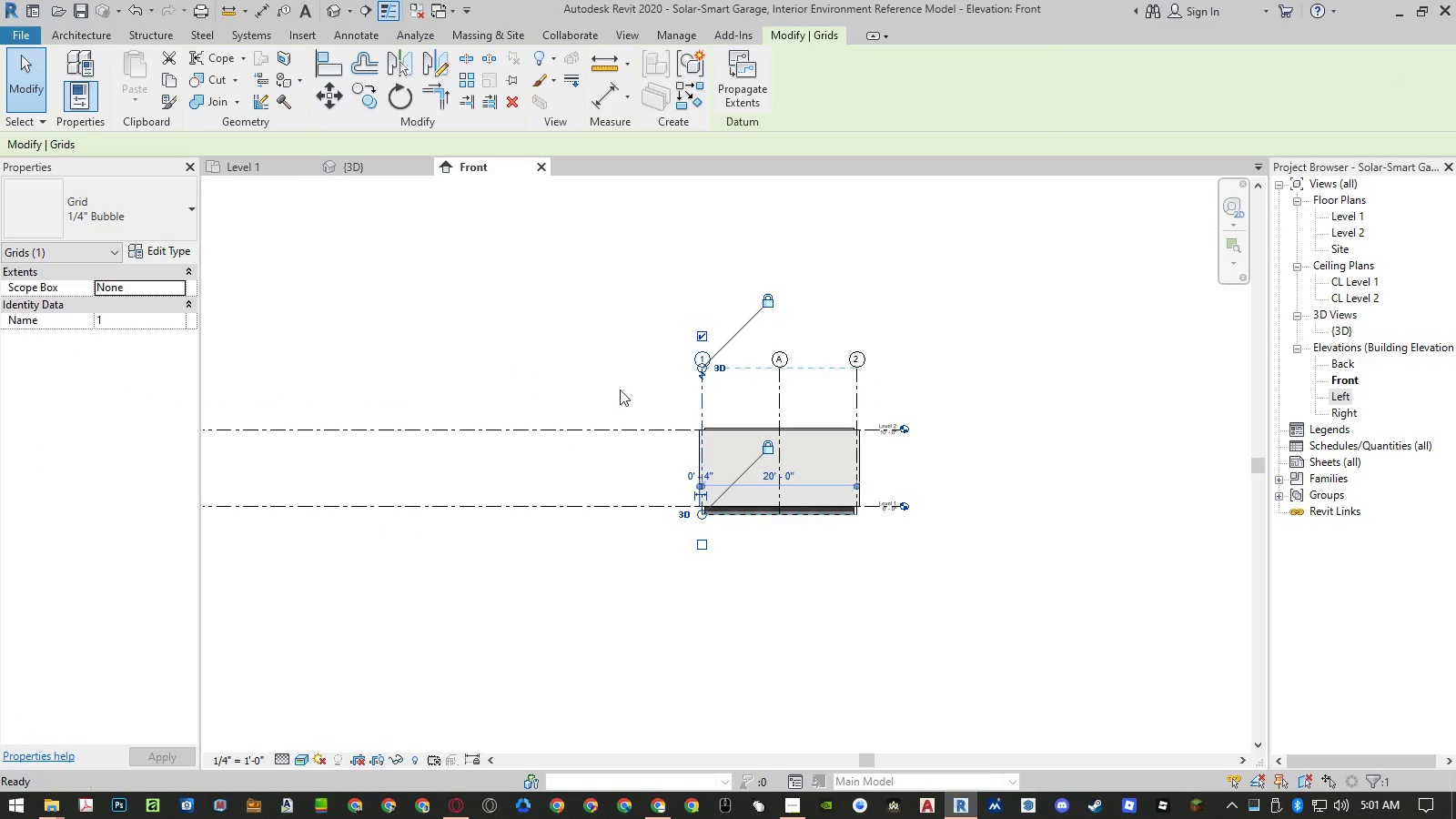 
hold_key(key=Space, duration=4.33)
 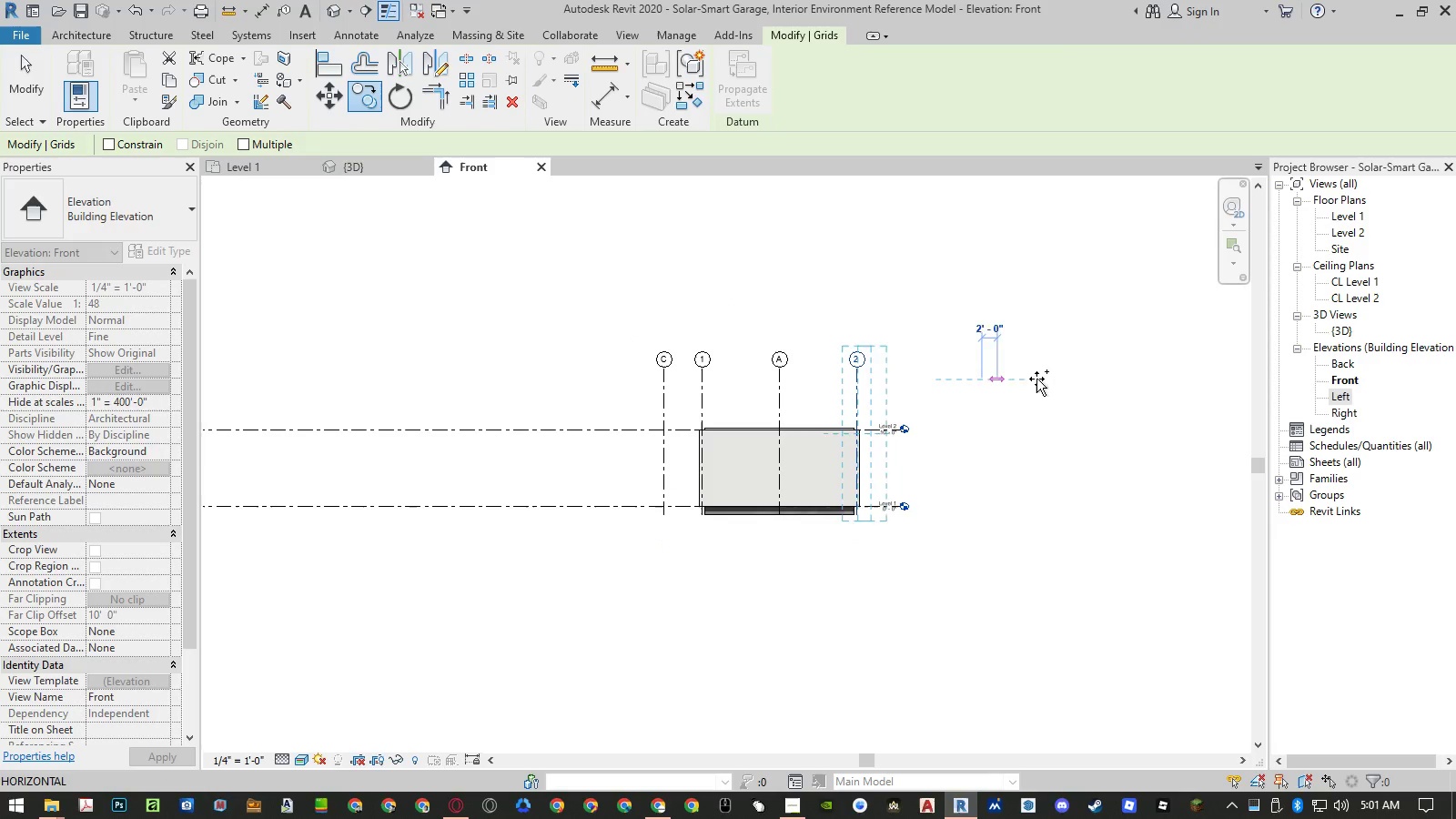 
left_click([644, 389])
 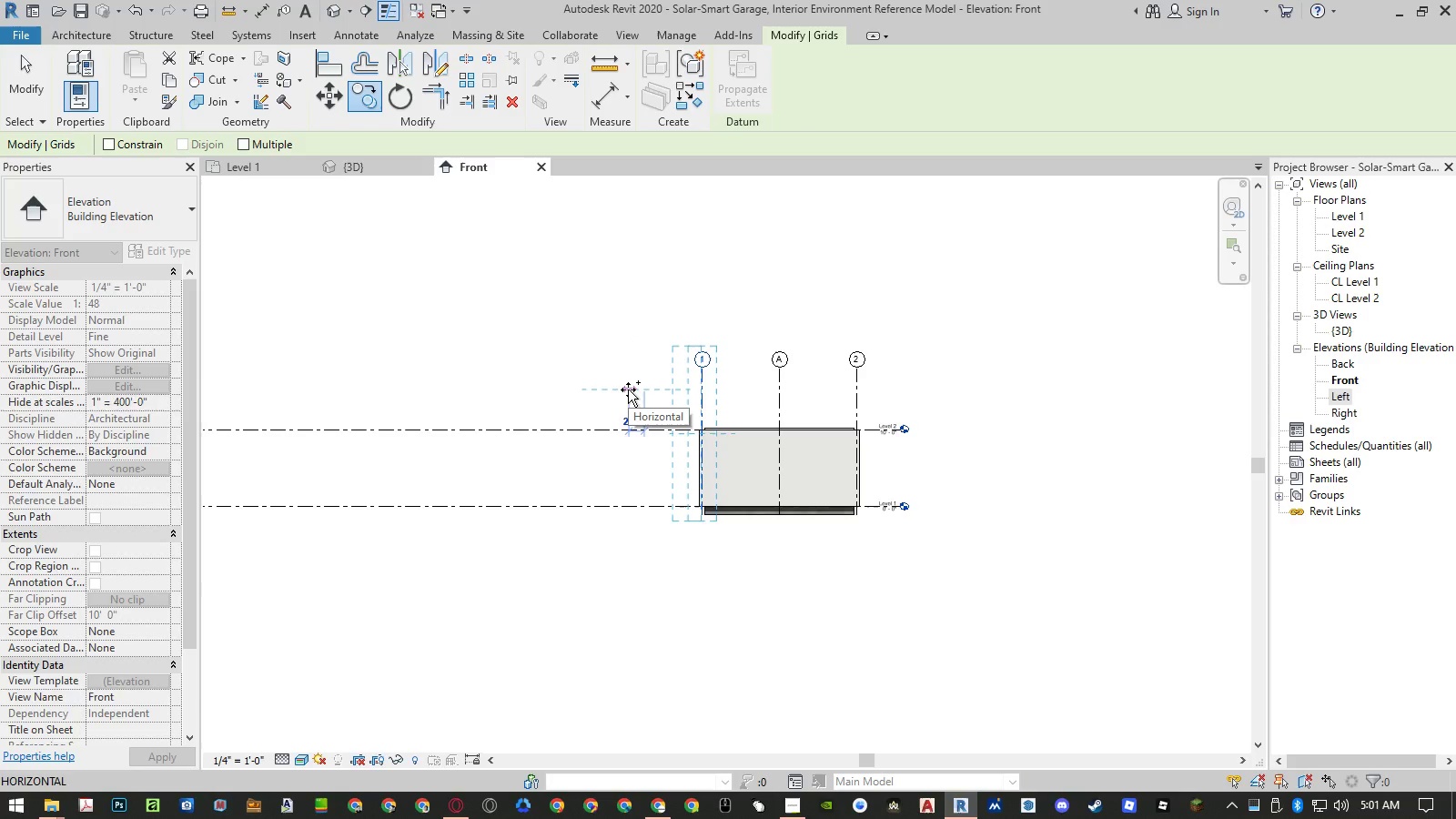 
key(Numpad5)
 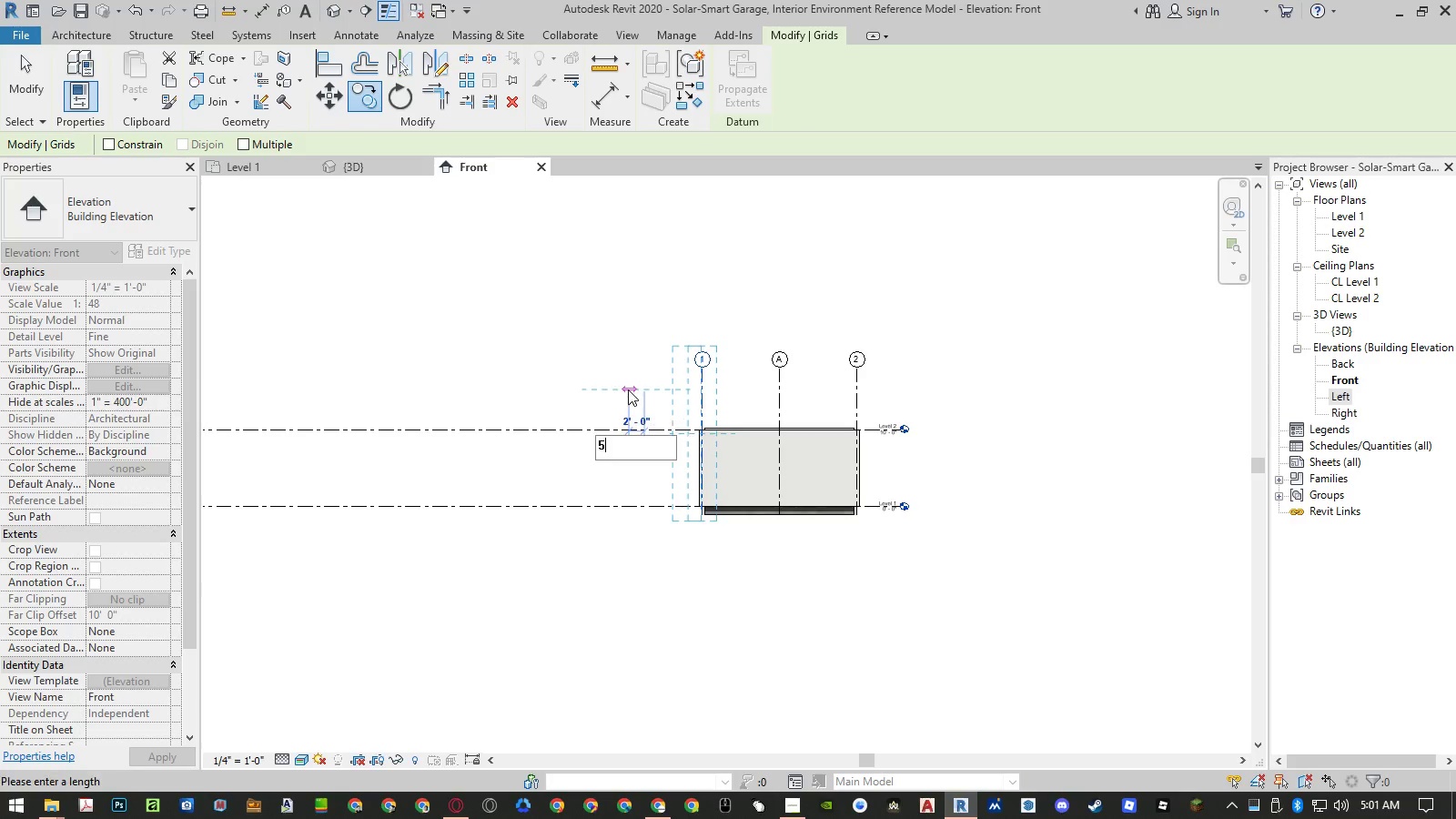 
key(NumpadEnter)
 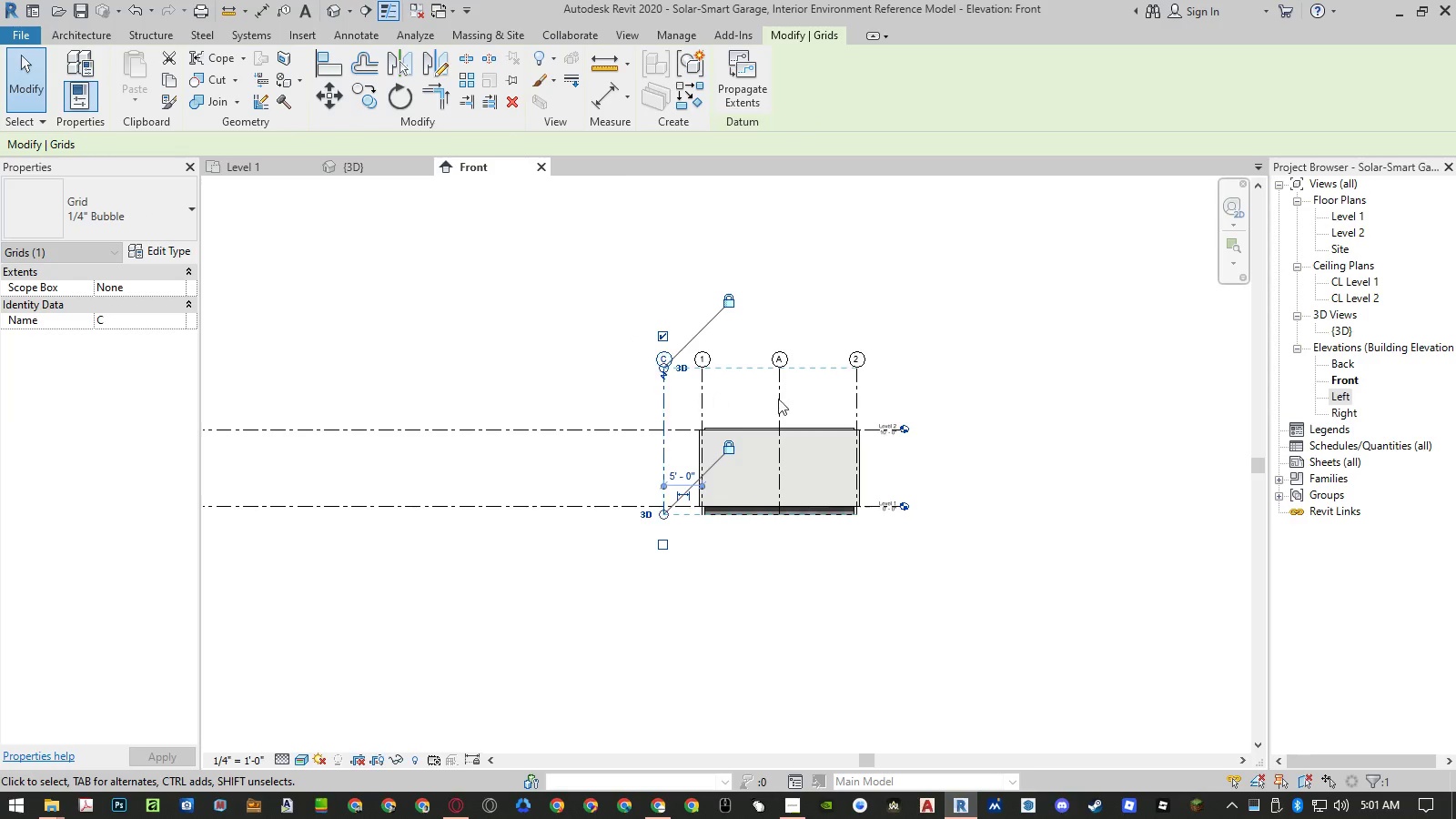 
key(Escape)
 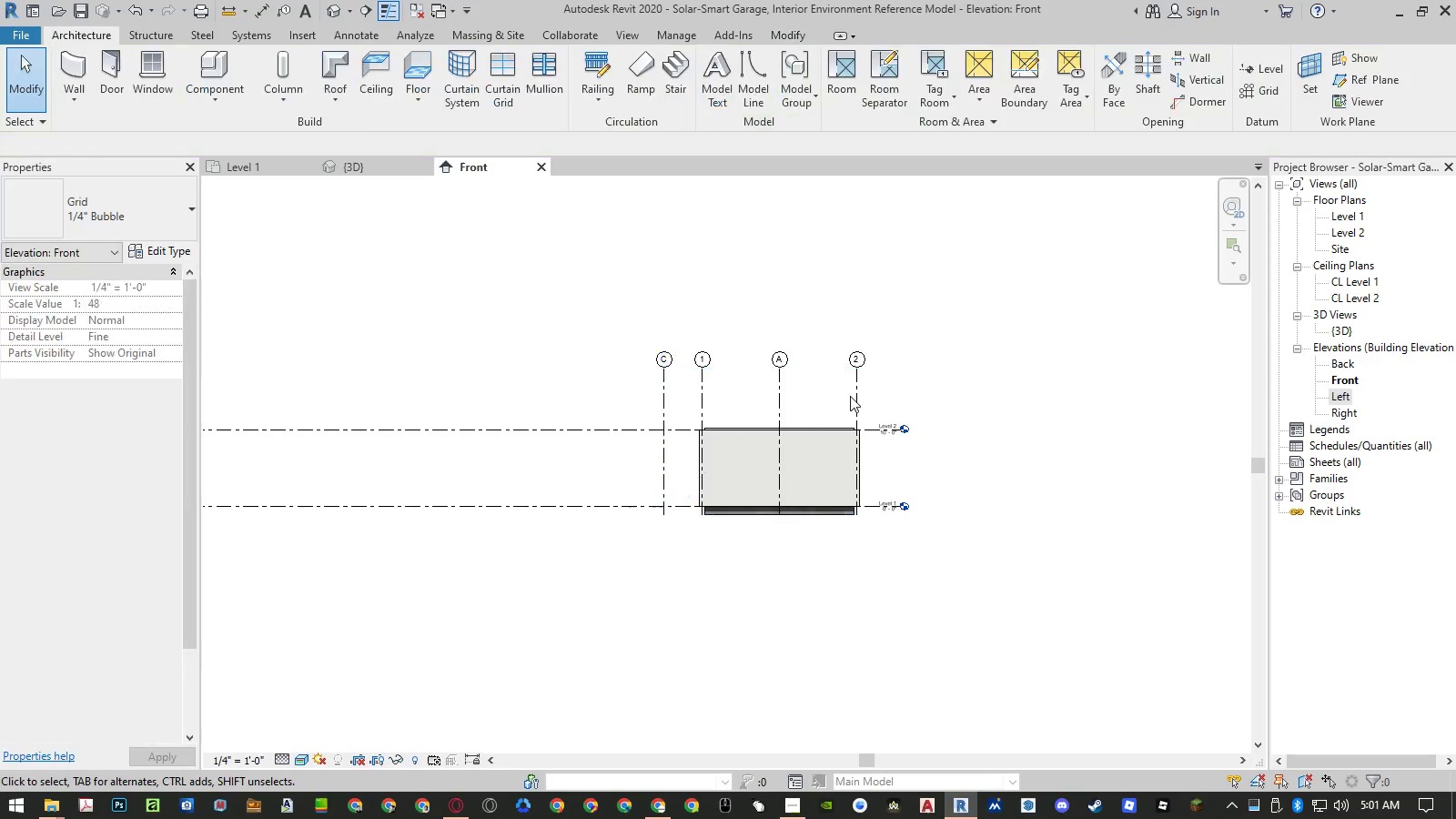 
key(Escape)
 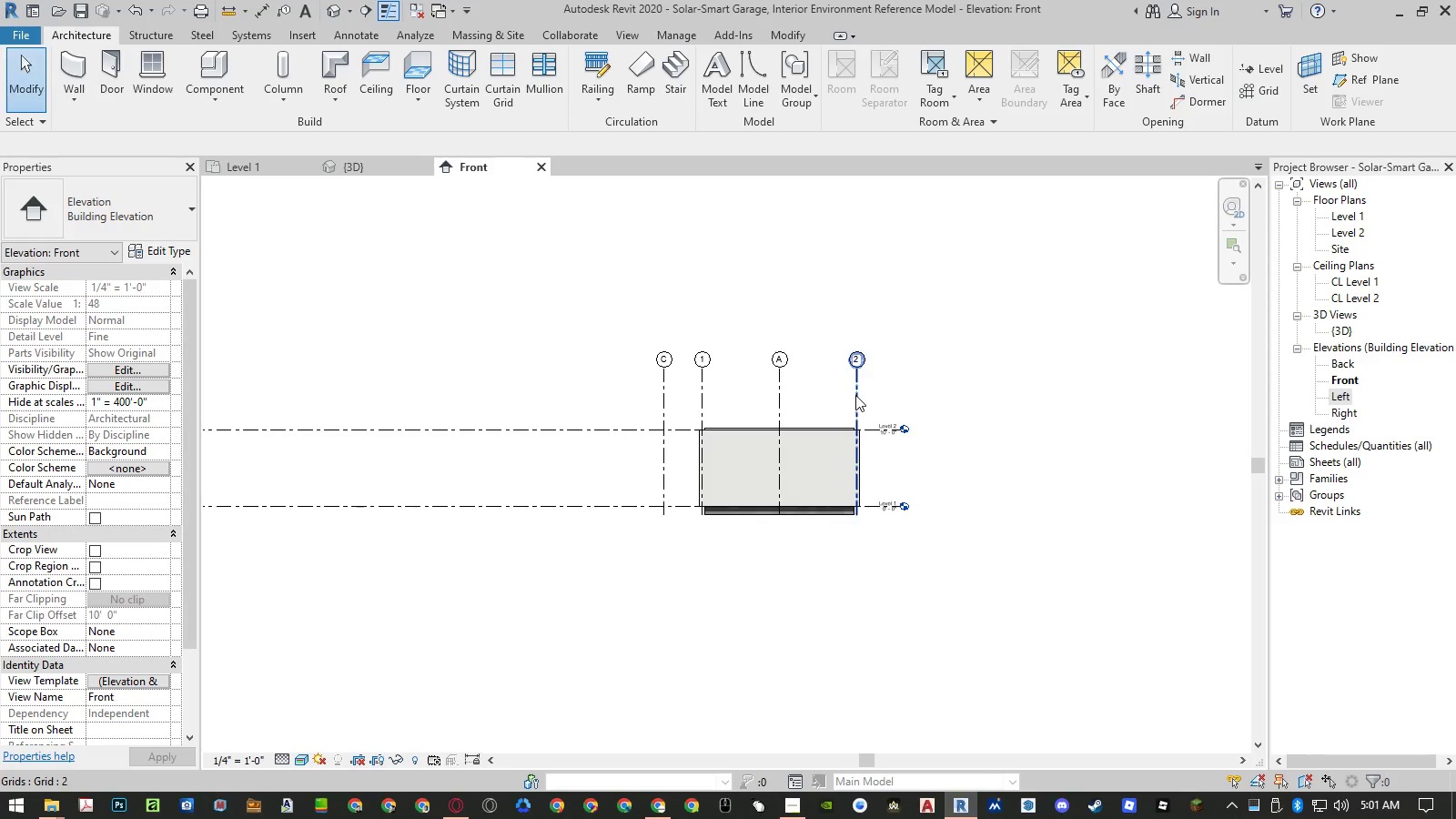 
left_click([855, 395])
 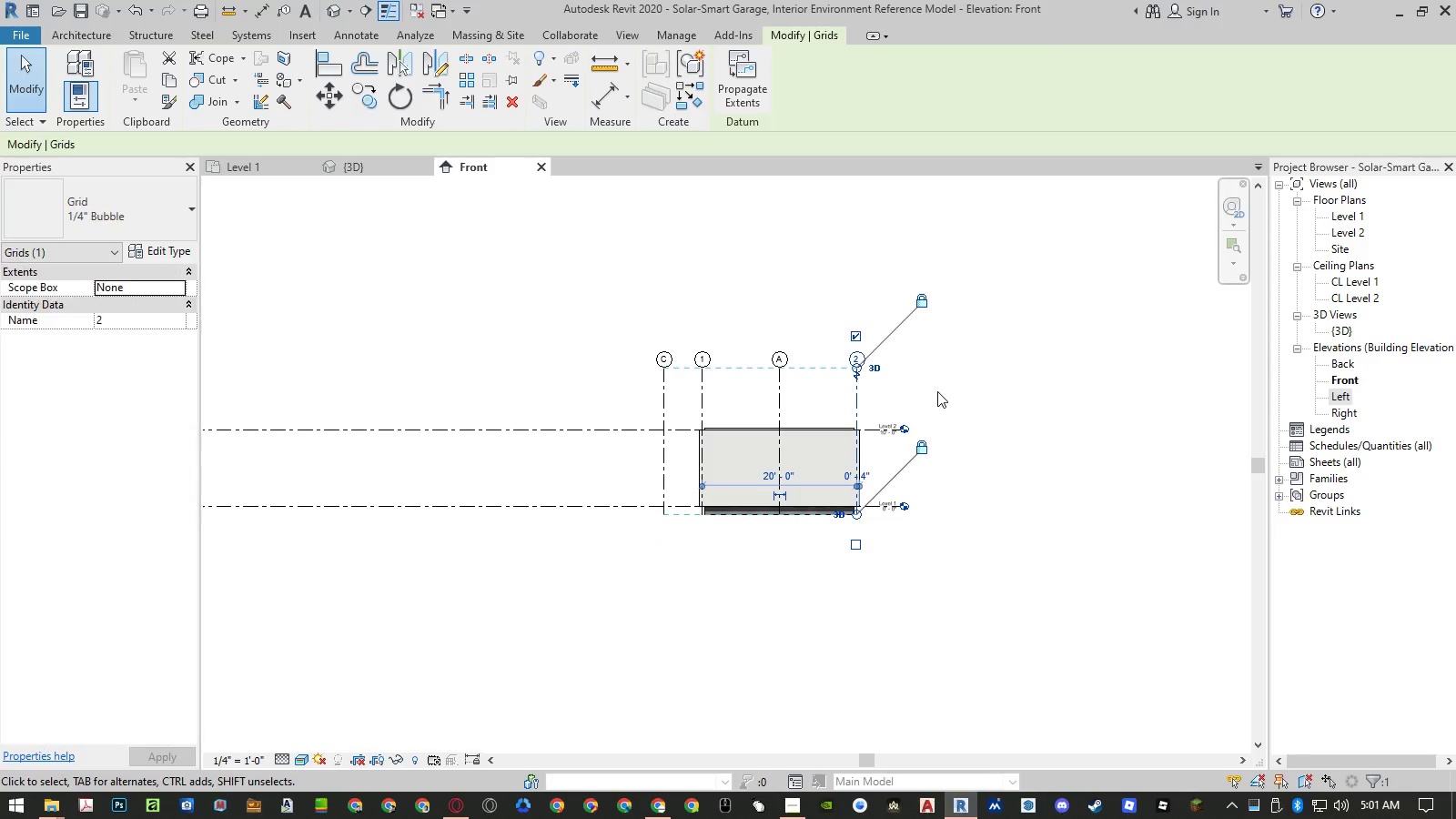 
type(co)
 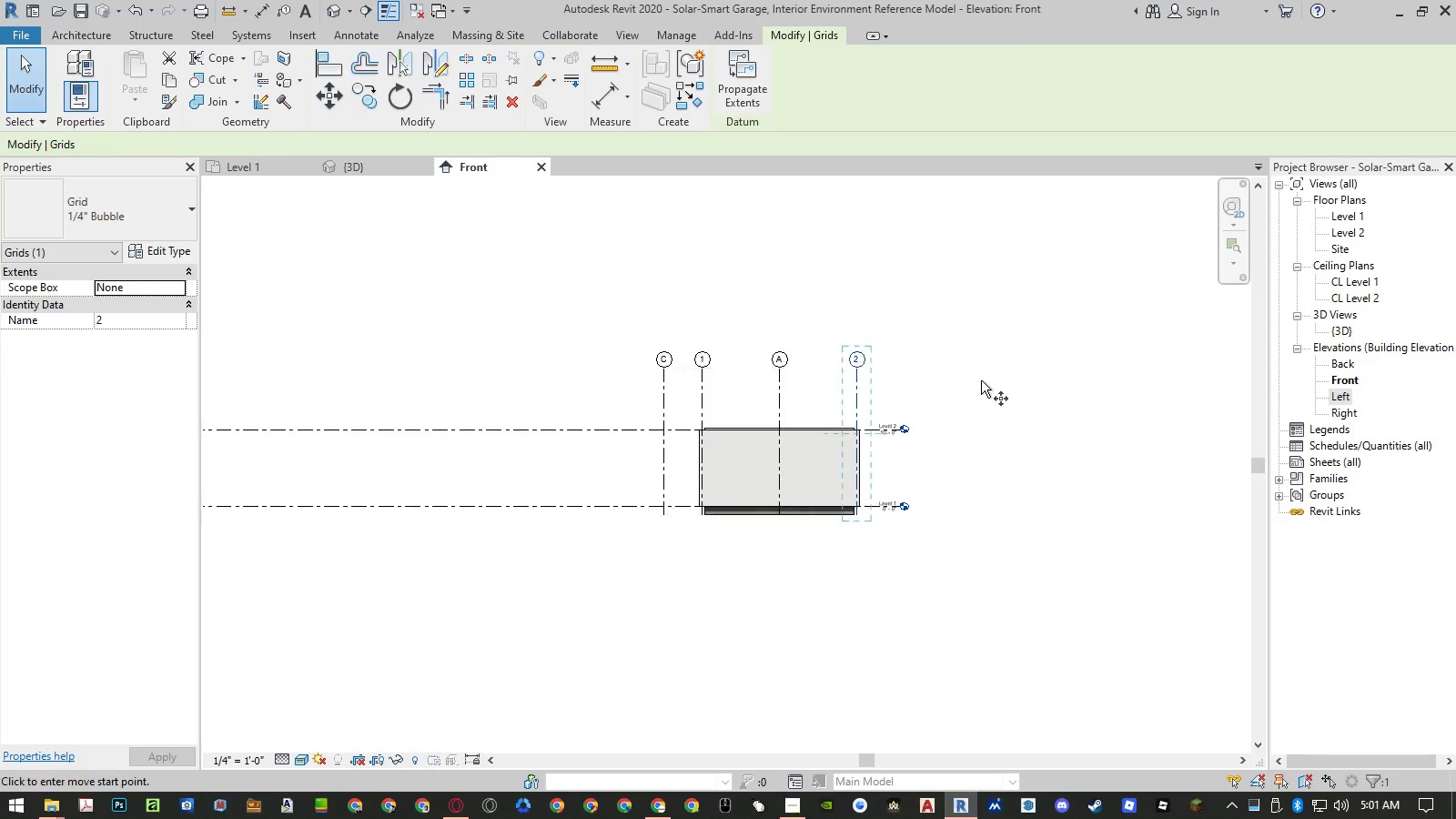 
left_click([982, 379])
 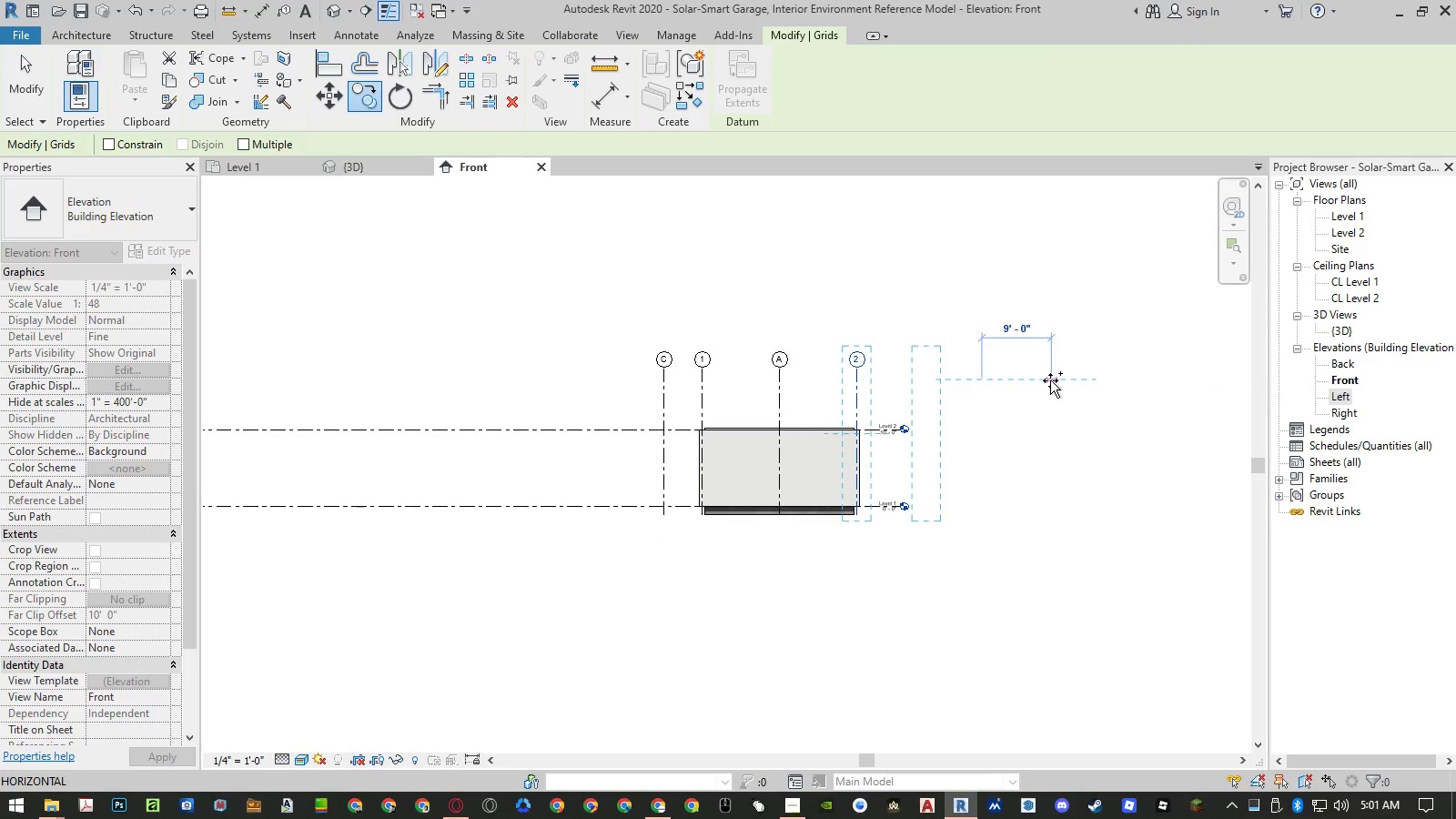 
key(Numpad5)
 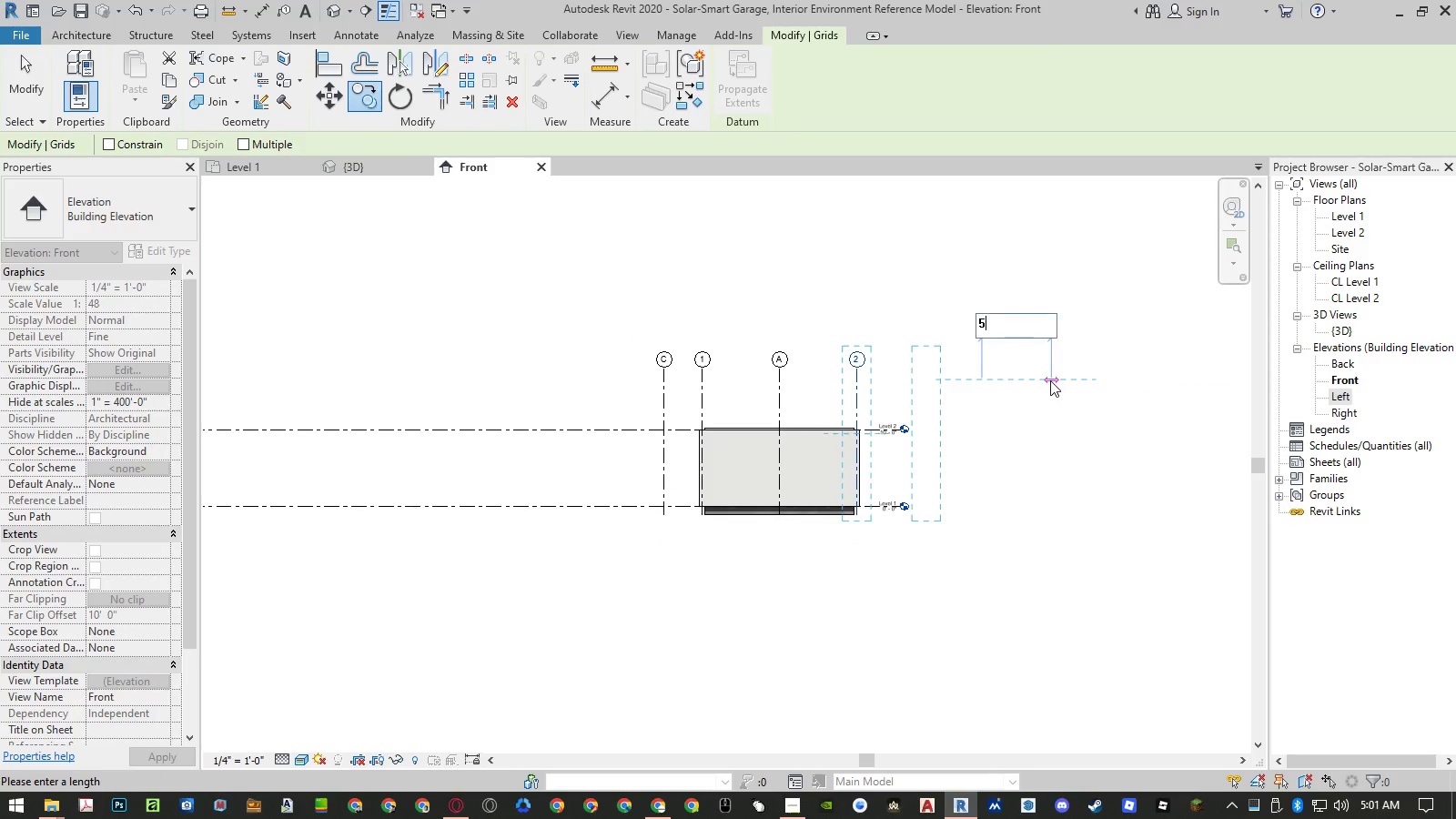 
key(NumpadEnter)
 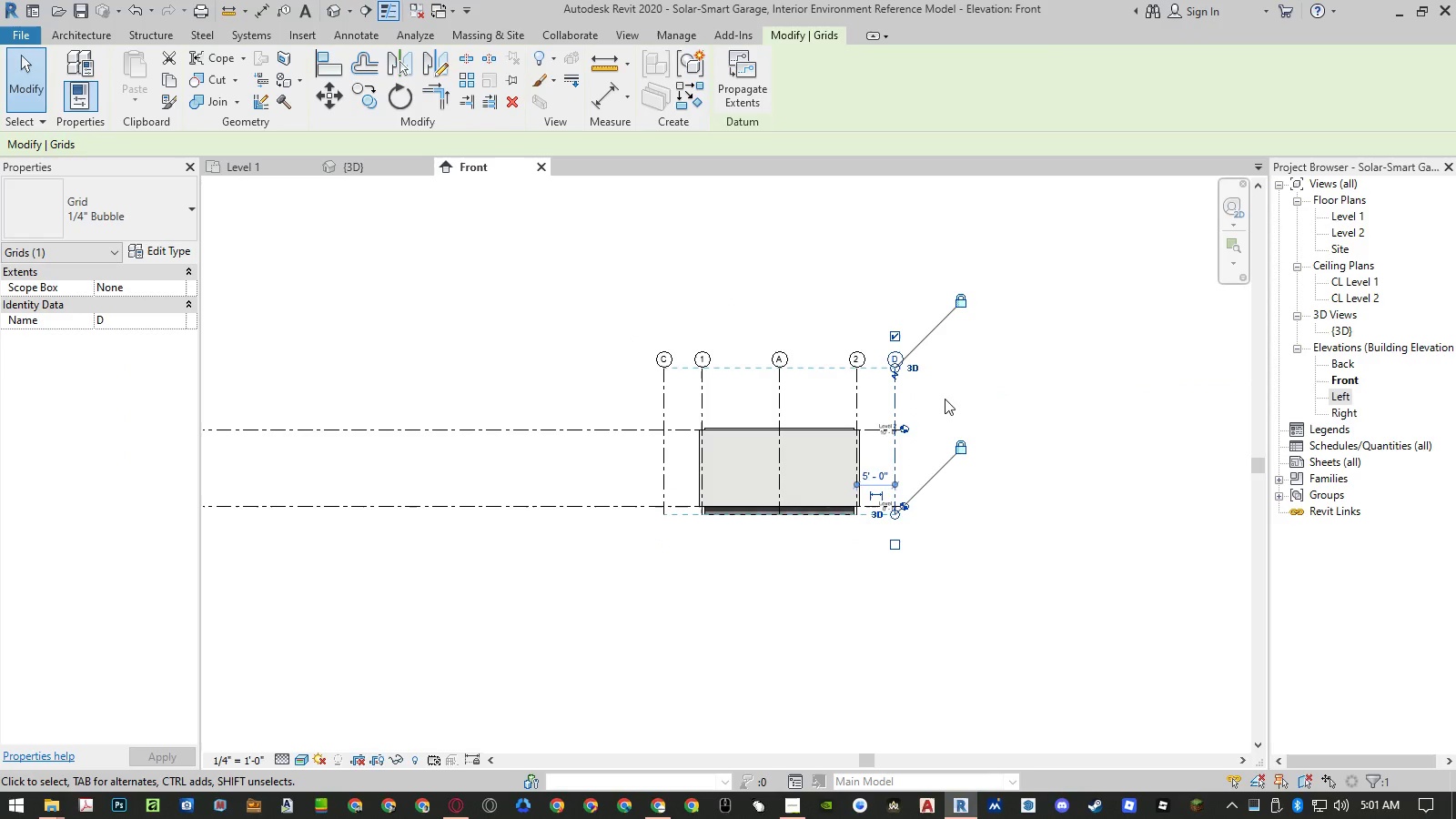 
key(Escape)
key(Escape)
type(mv)
 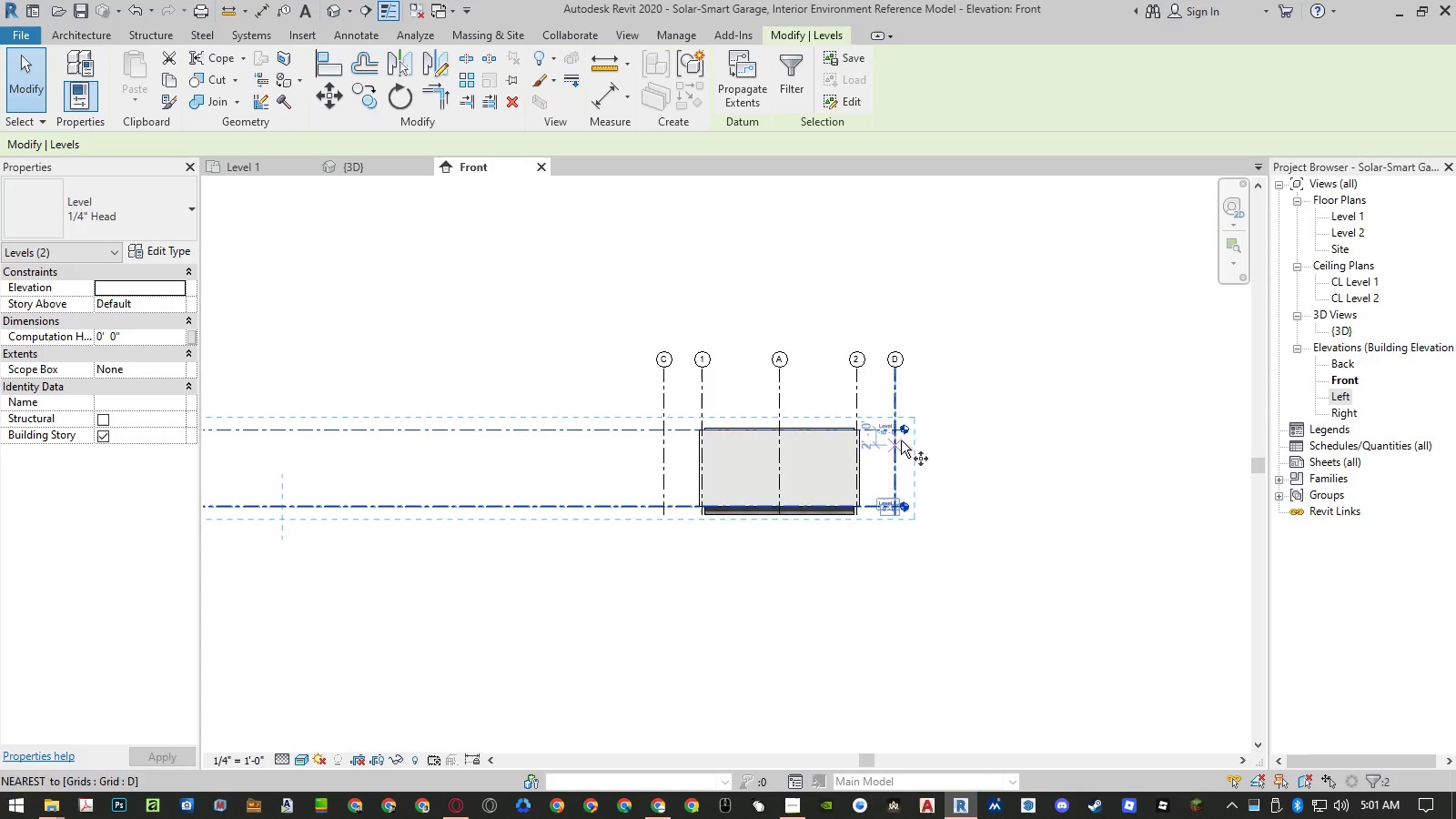 
left_click_drag(start_coordinate=[621, 394], to_coordinate=[593, 534])
 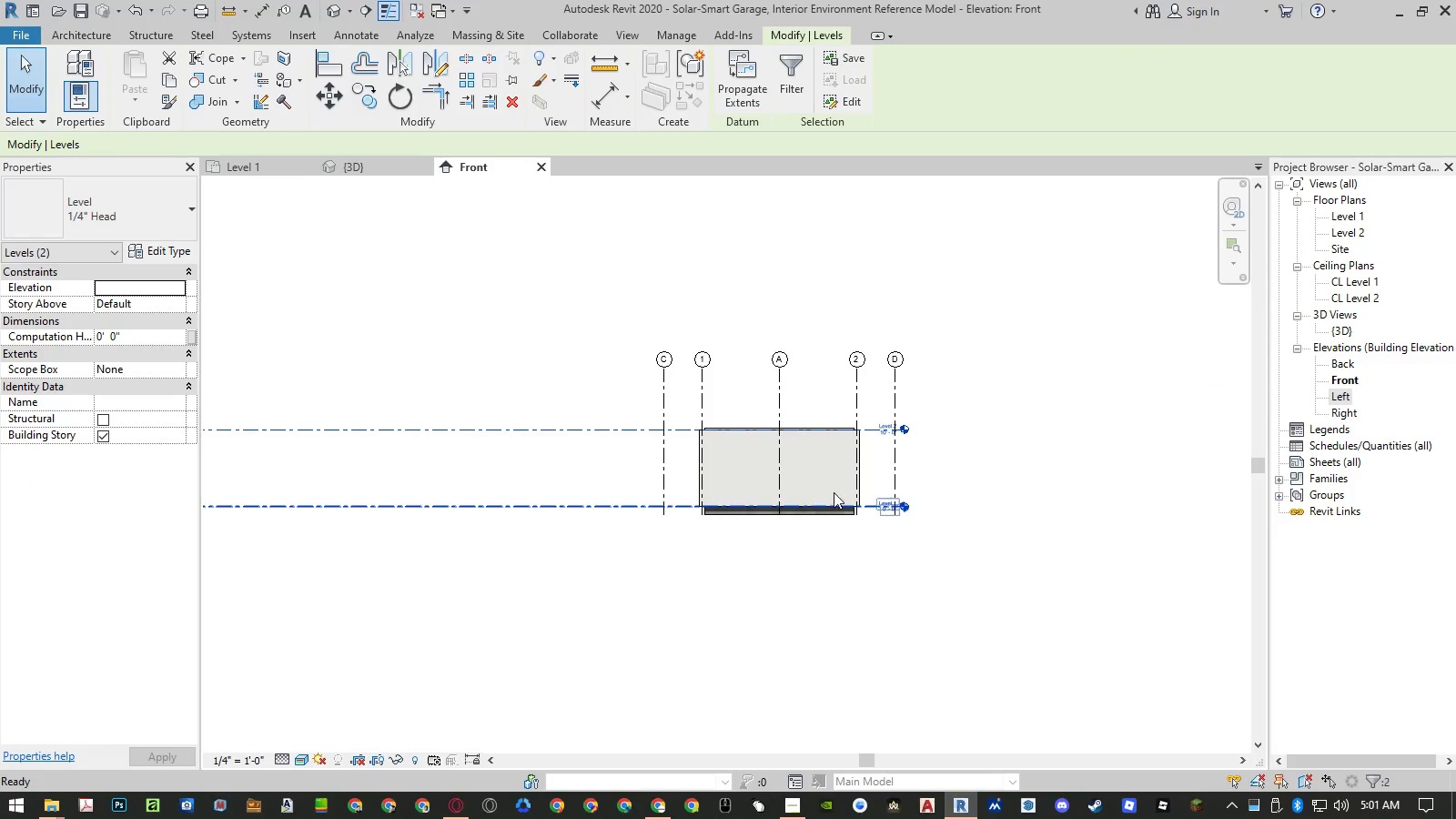 
scroll: coordinate [899, 427], scroll_direction: up, amount: 12.0
 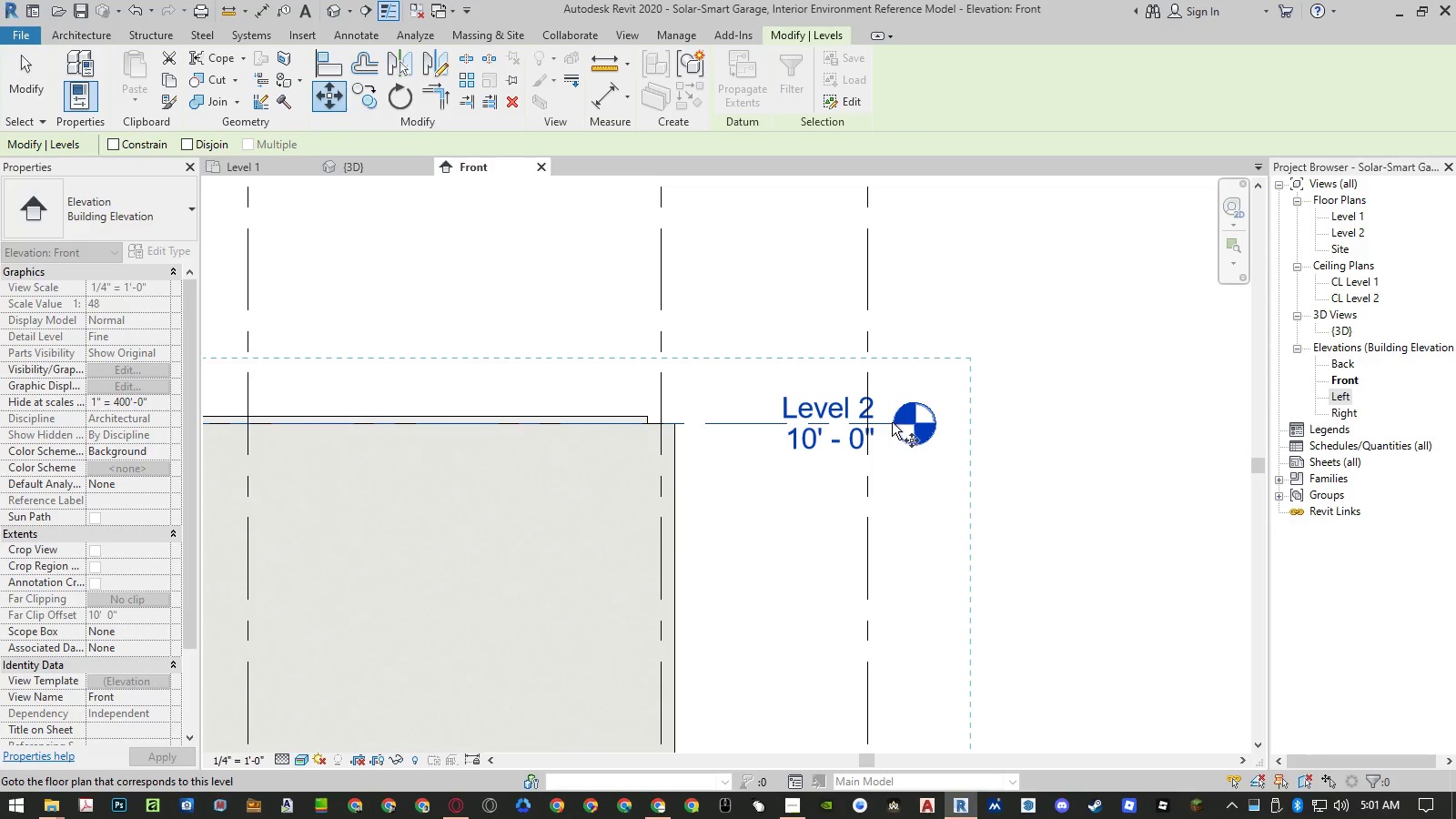 
scroll: coordinate [895, 428], scroll_direction: down, amount: 8.0
 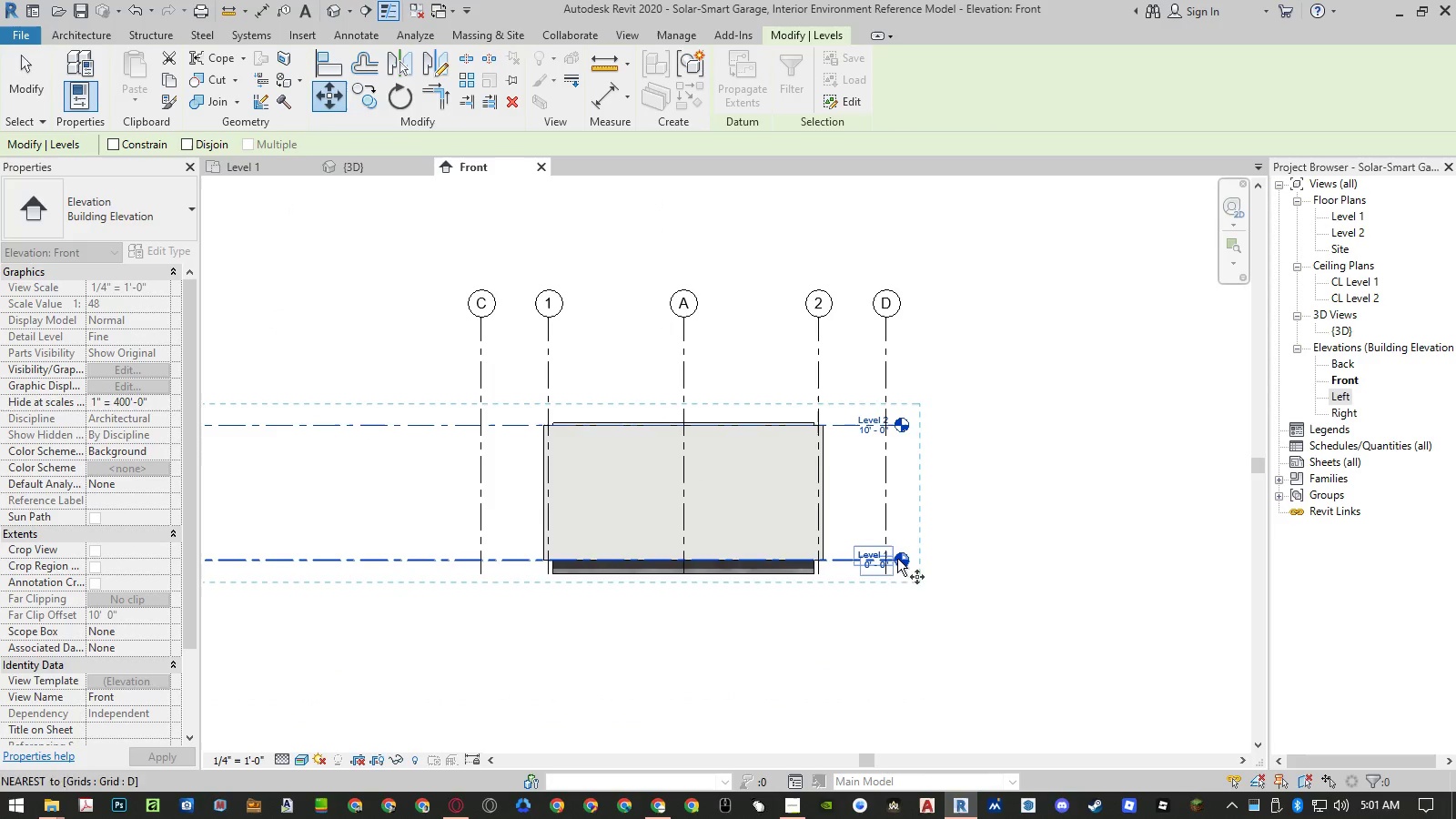 
scroll: coordinate [894, 546], scroll_direction: up, amount: 10.0
 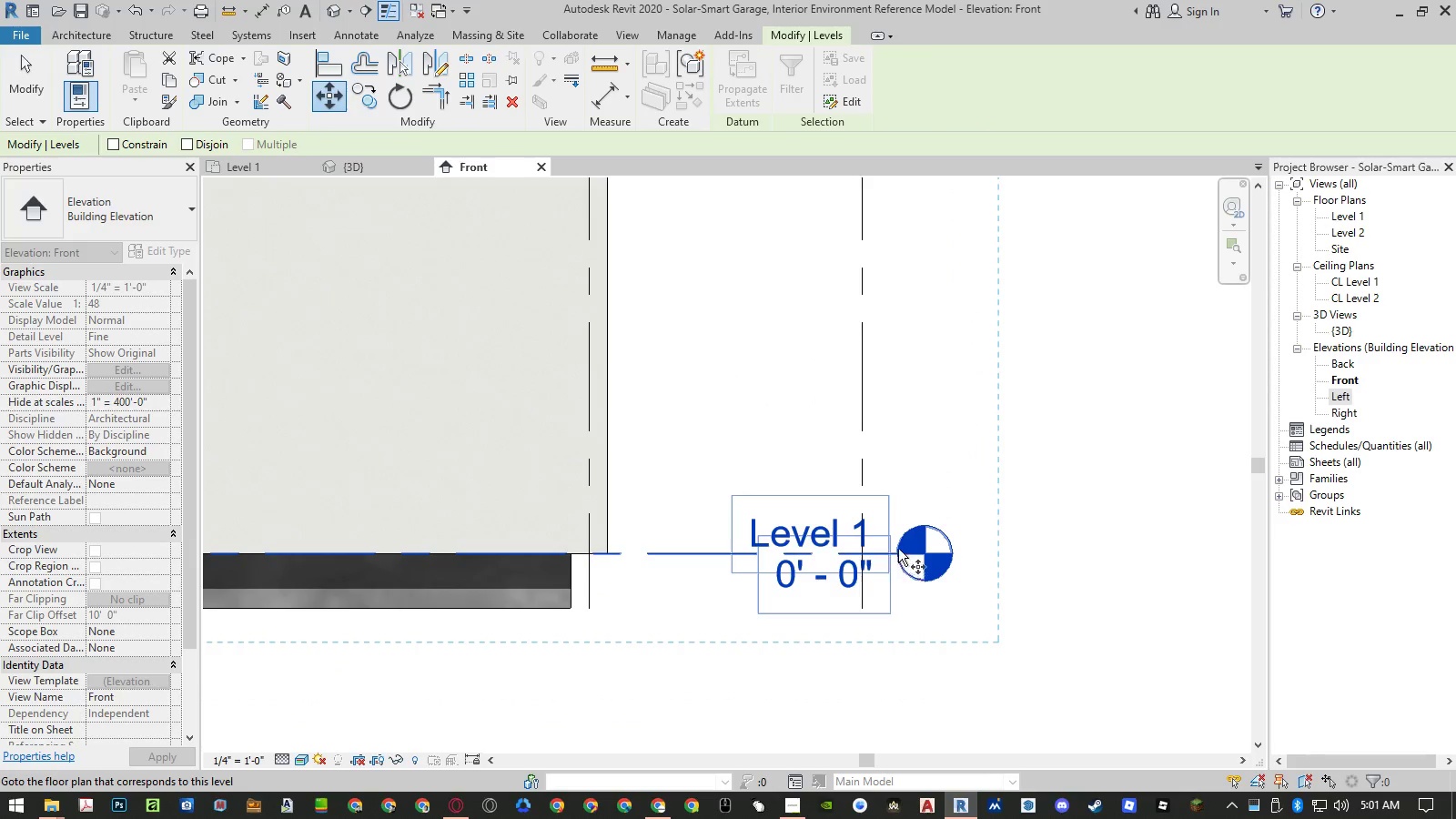 
scroll: coordinate [1000, 559], scroll_direction: down, amount: 12.0
 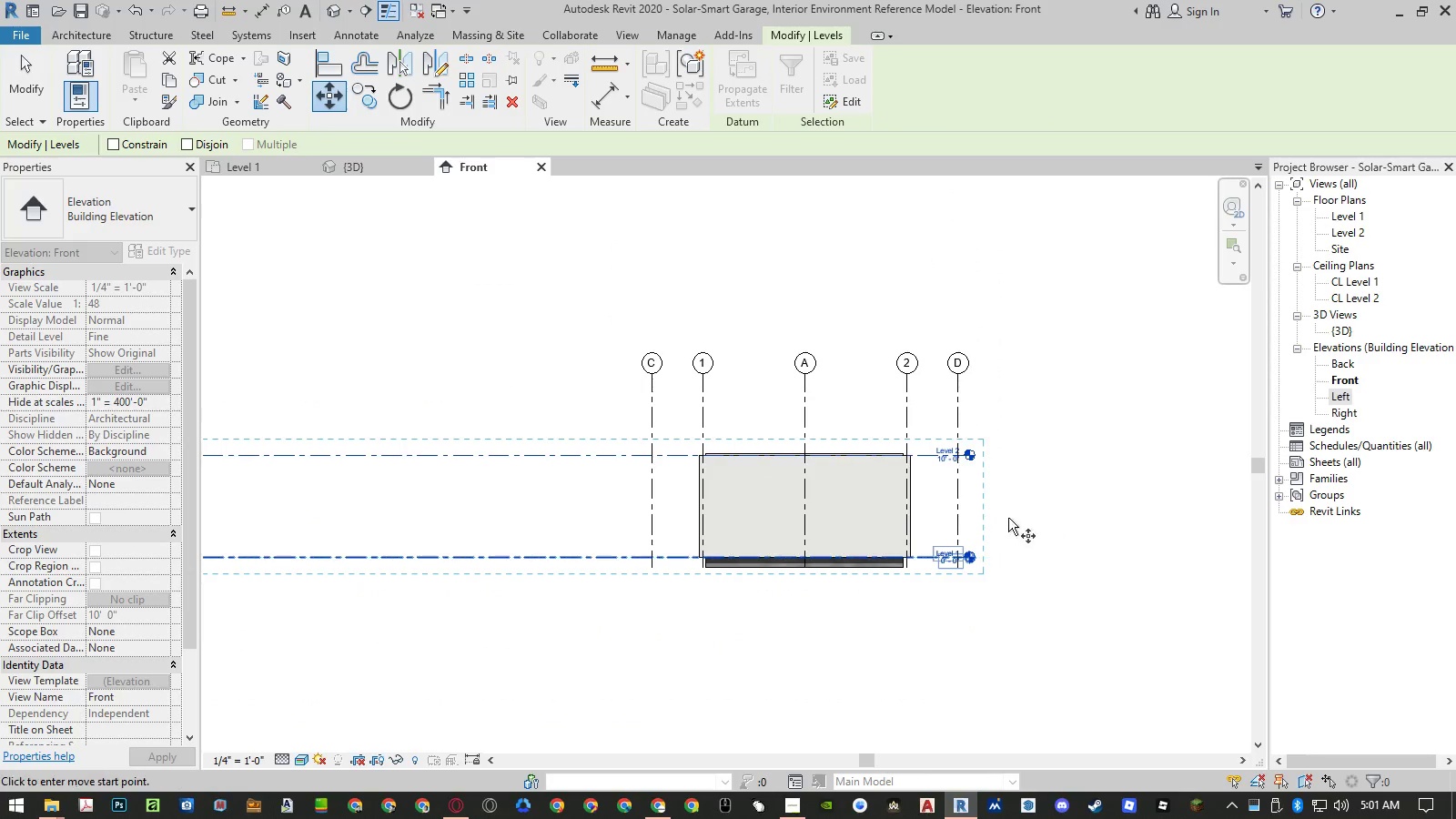 
key(Escape)
 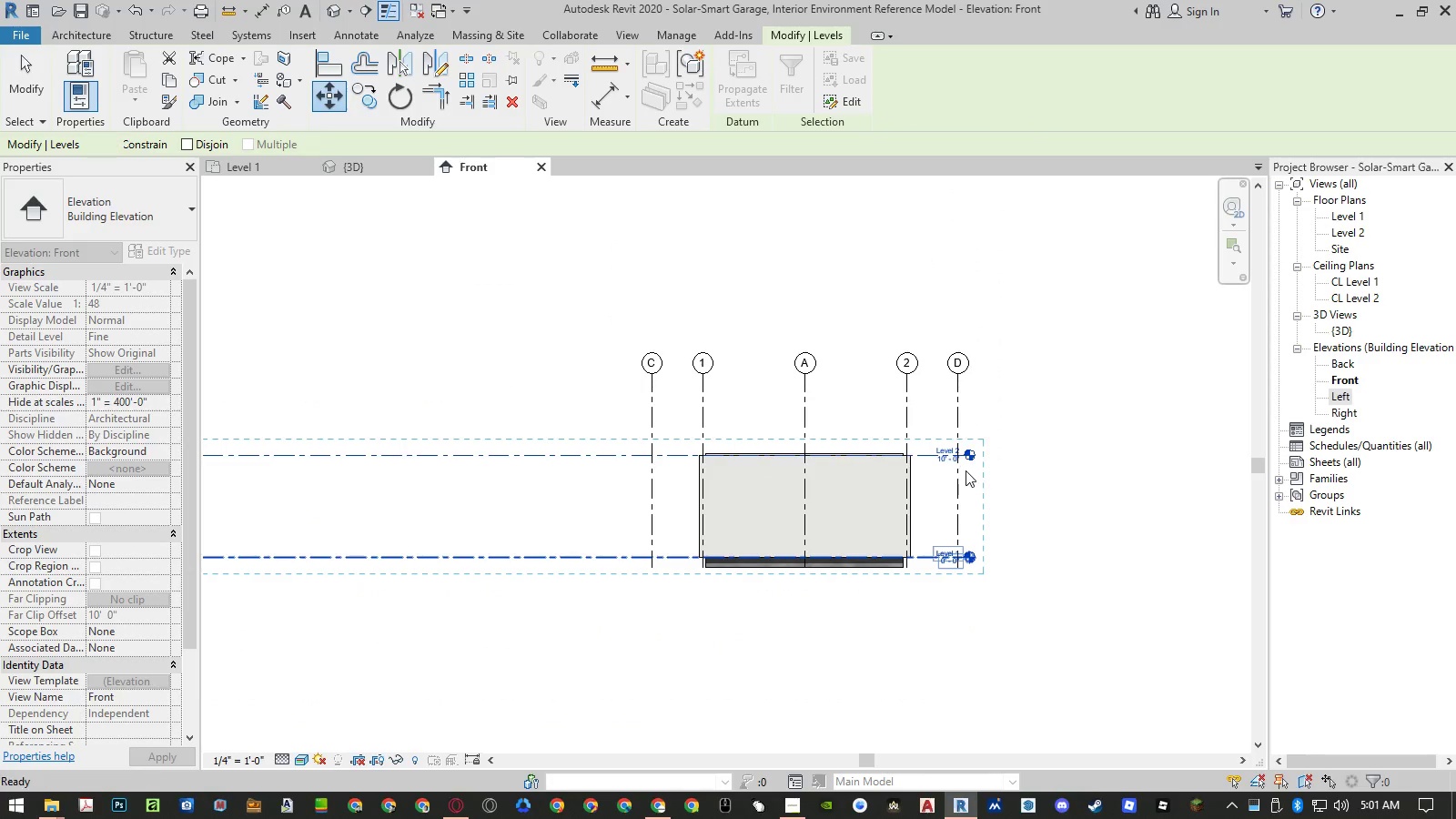 
key(Escape)
 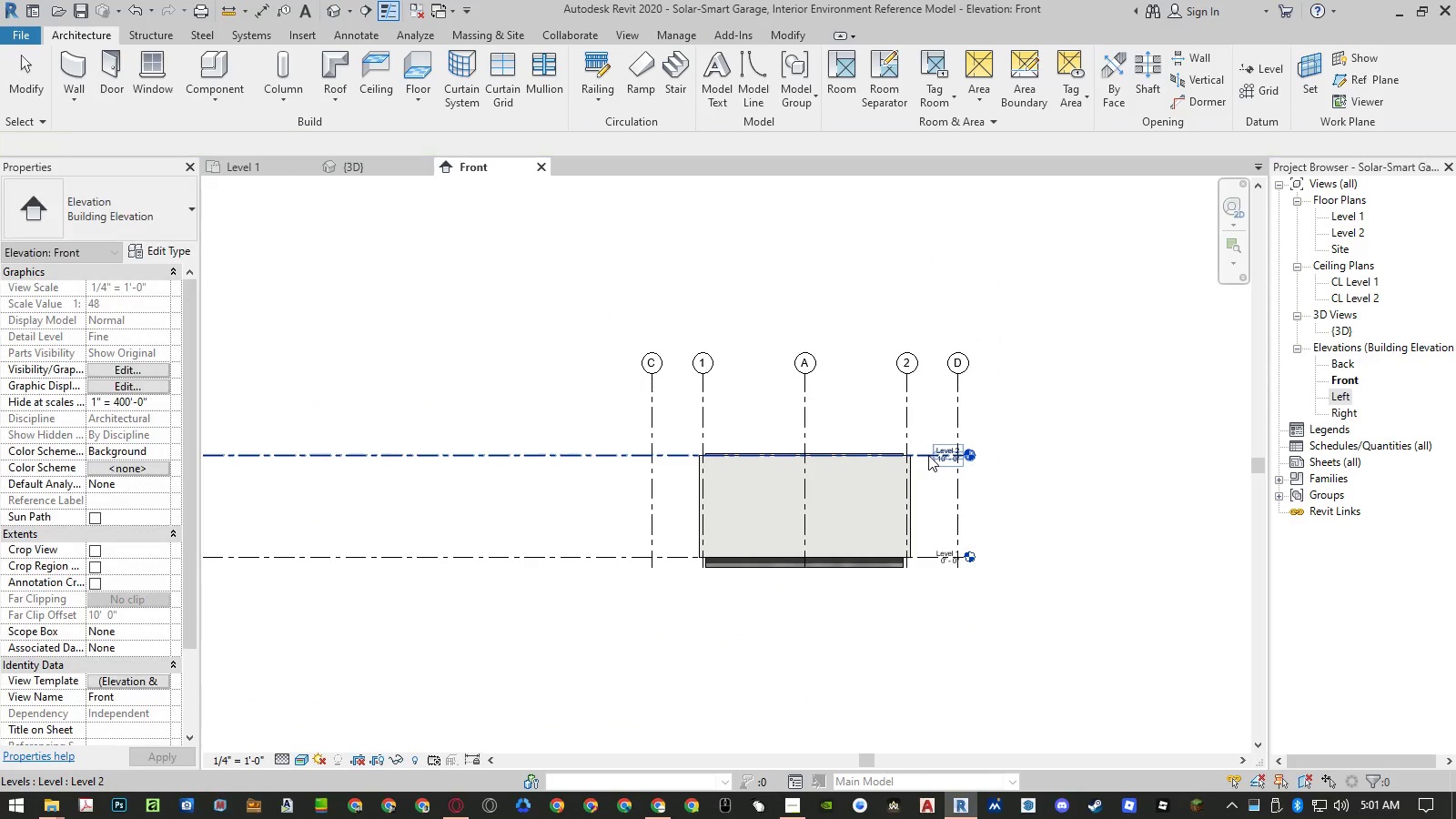 
left_click([928, 455])
 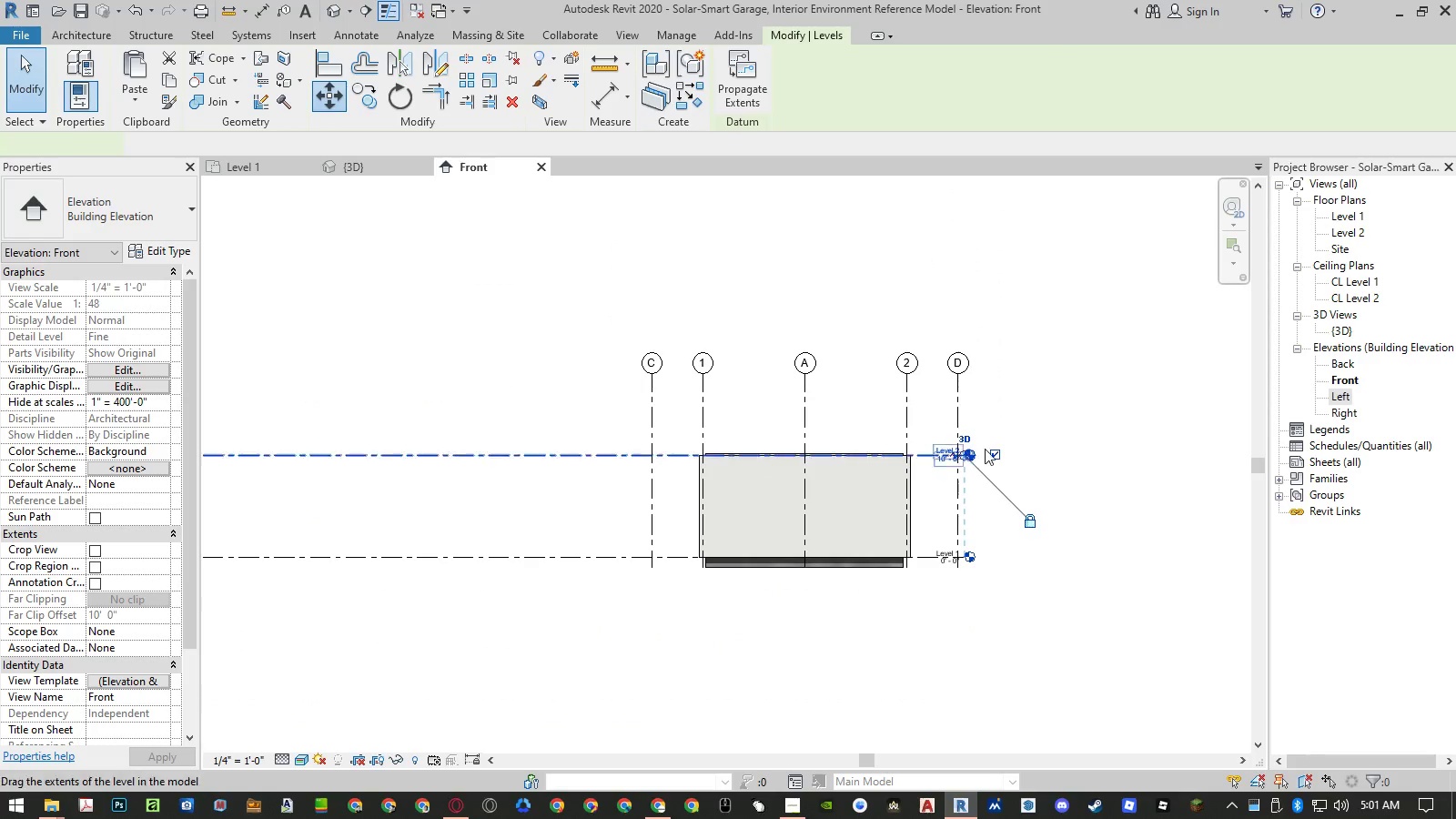 
scroll: coordinate [948, 463], scroll_direction: up, amount: 8.0
 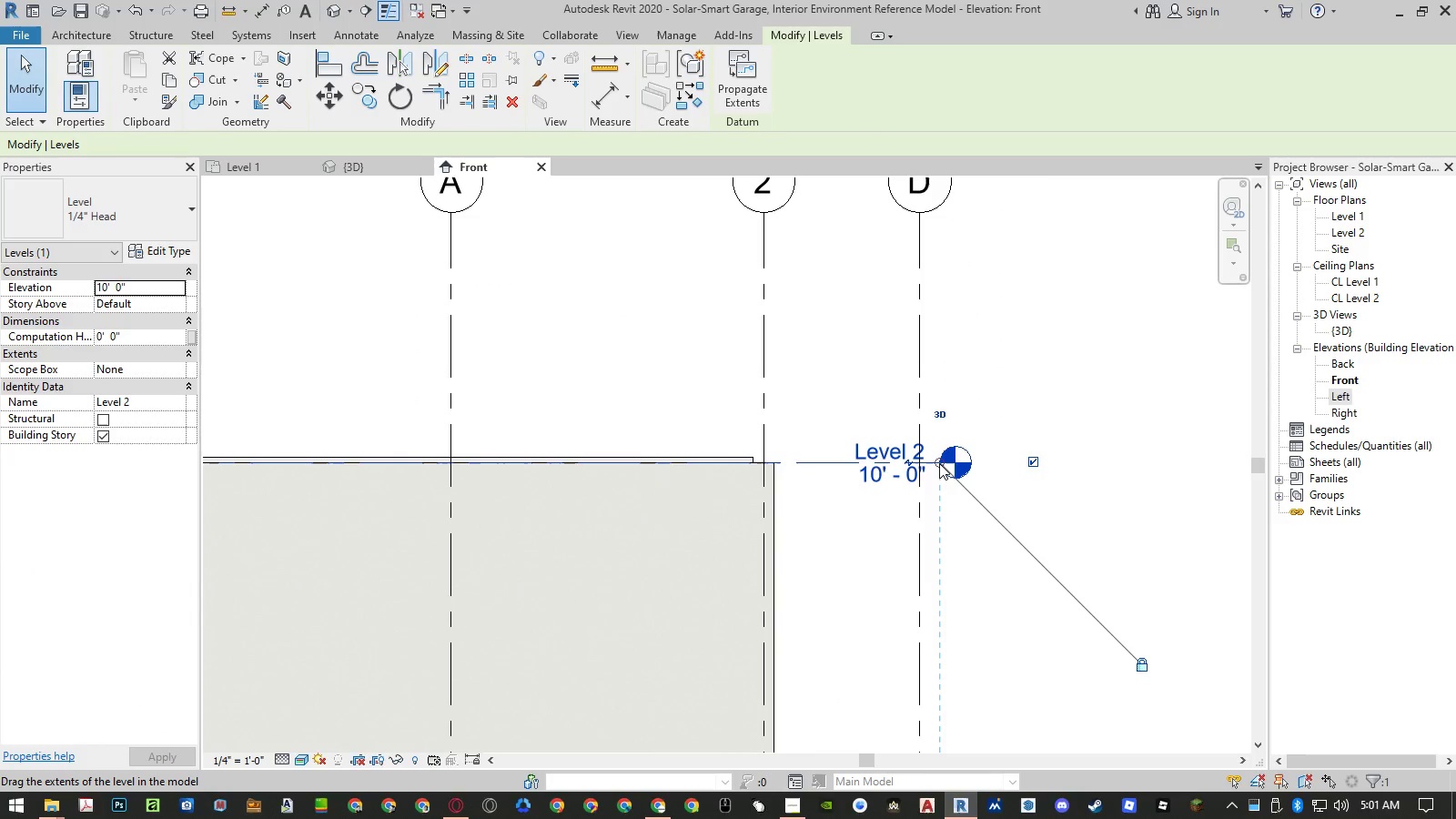 
left_click_drag(start_coordinate=[939, 463], to_coordinate=[919, 462])
 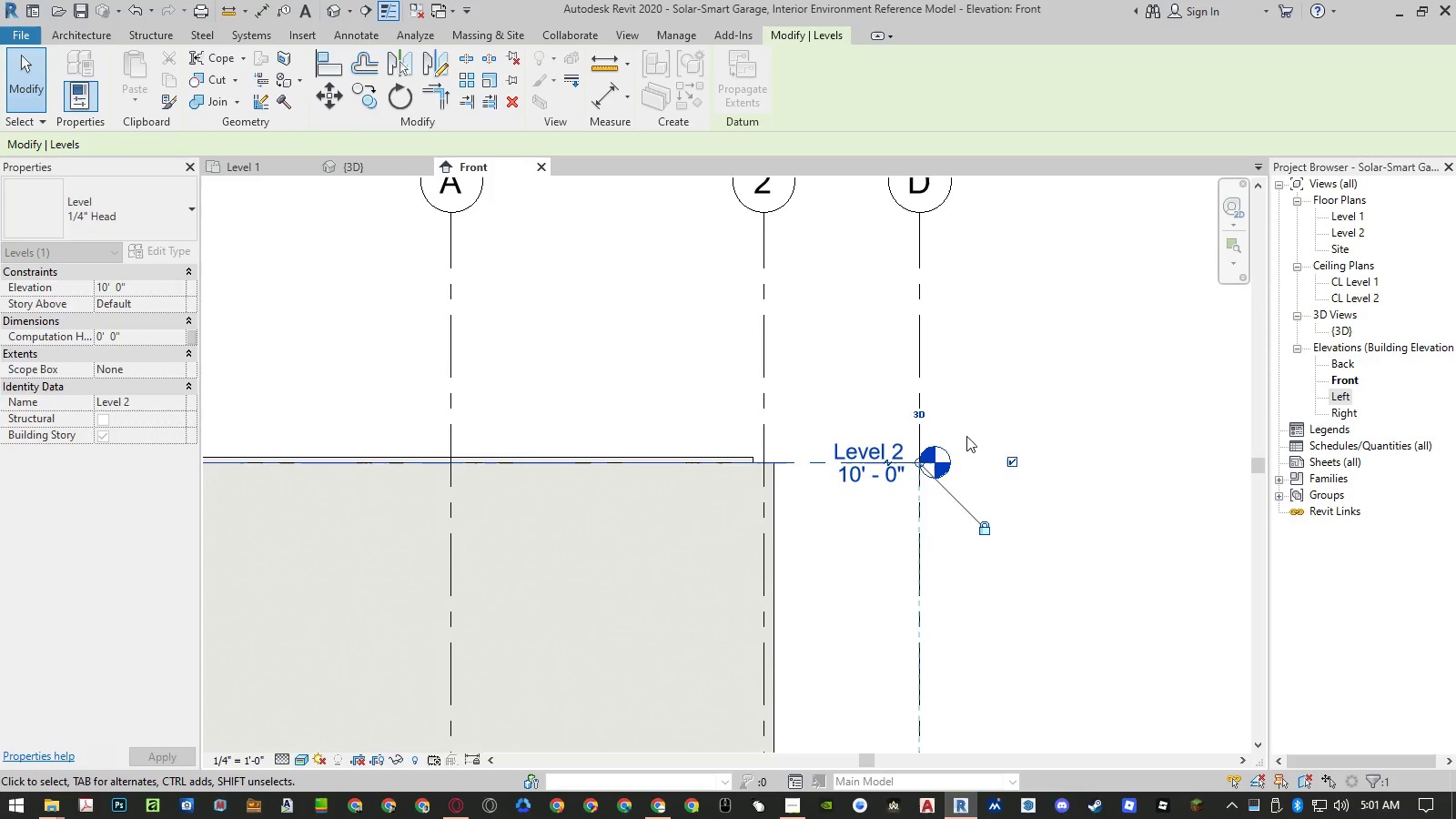 
scroll: coordinate [1138, 532], scroll_direction: down, amount: 13.0
 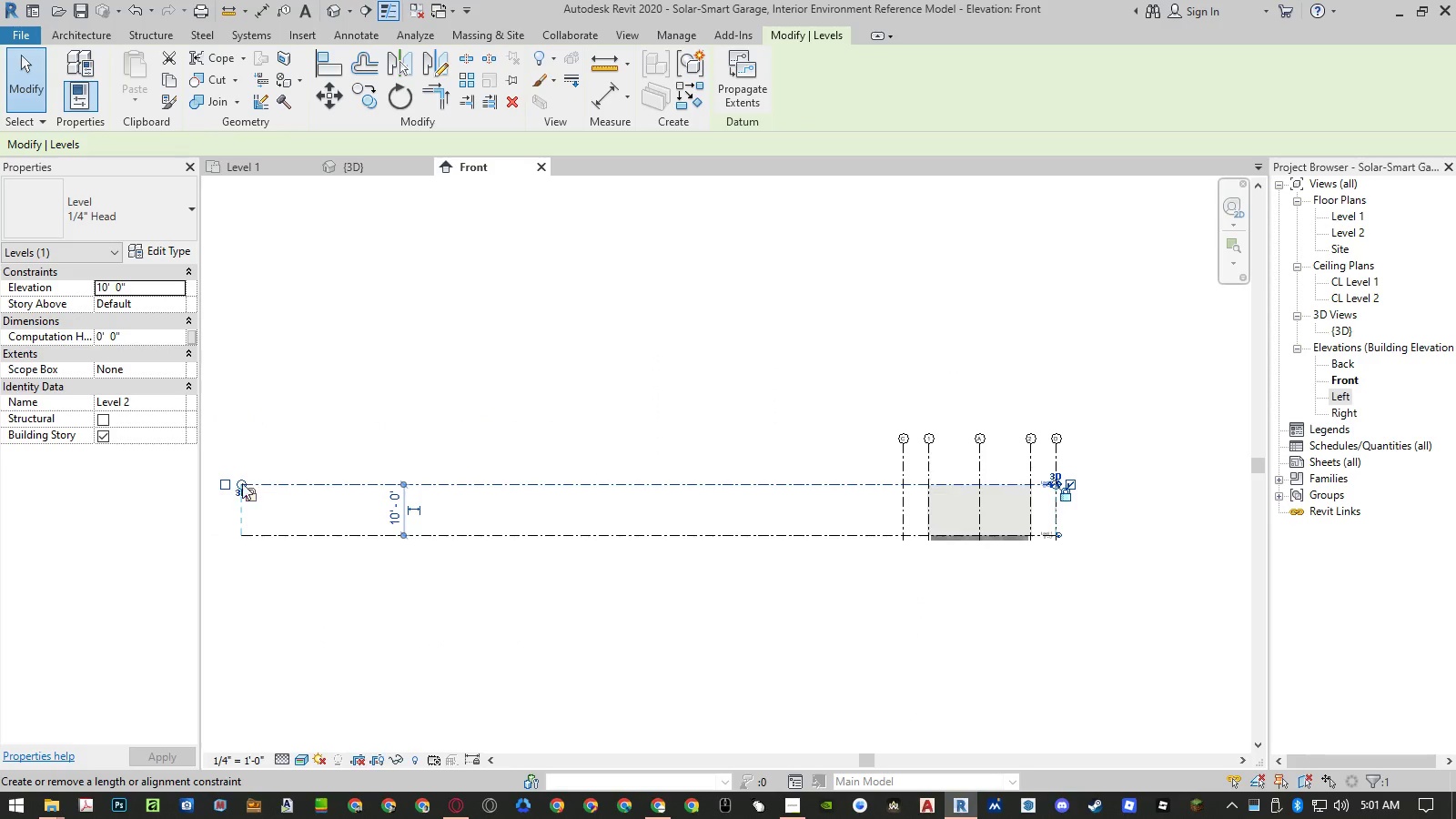 
left_click_drag(start_coordinate=[241, 483], to_coordinate=[864, 487])
 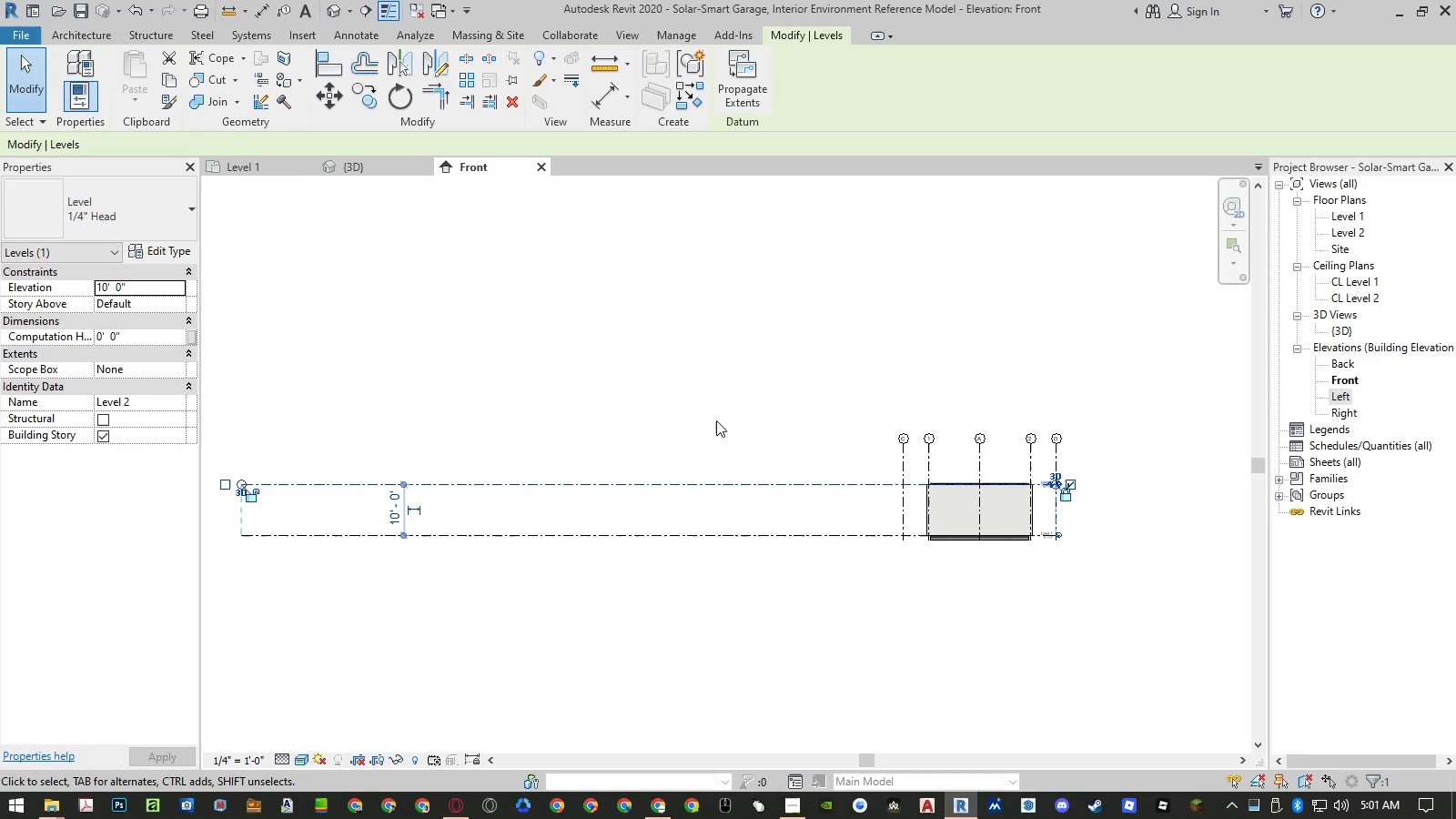 
left_click([716, 420])
 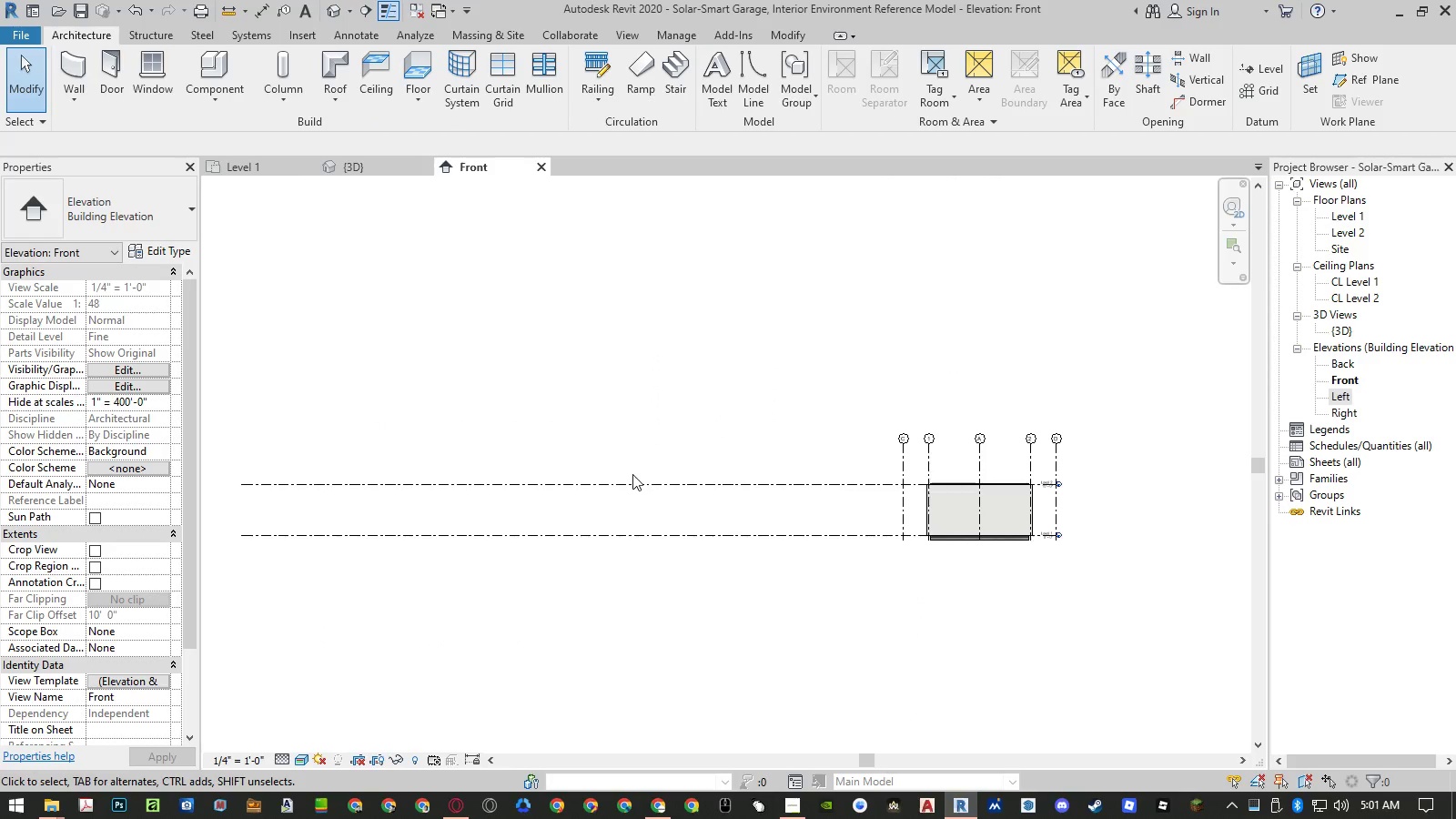 
left_click([626, 490])
 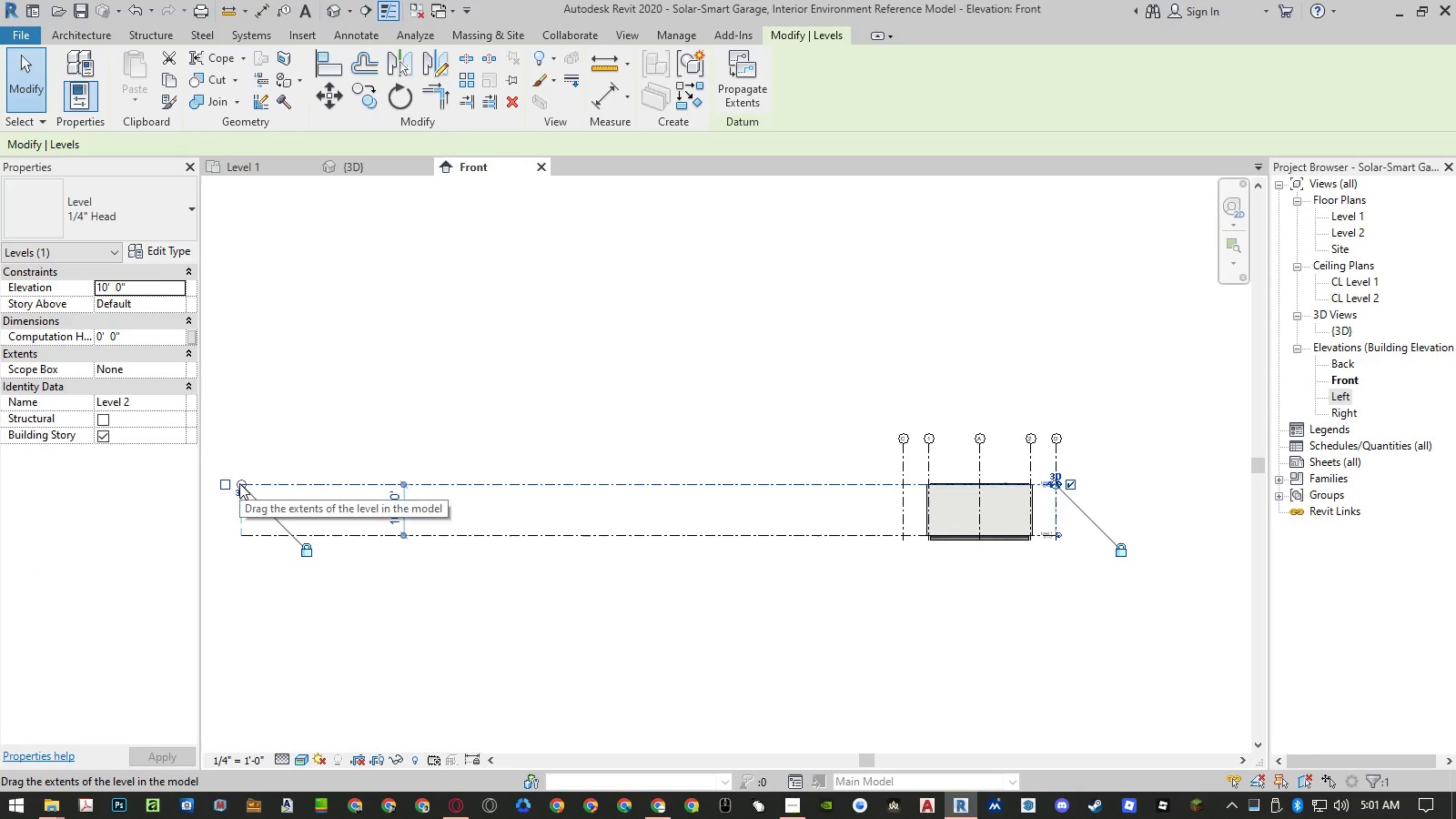 
left_click_drag(start_coordinate=[243, 483], to_coordinate=[423, 477])
 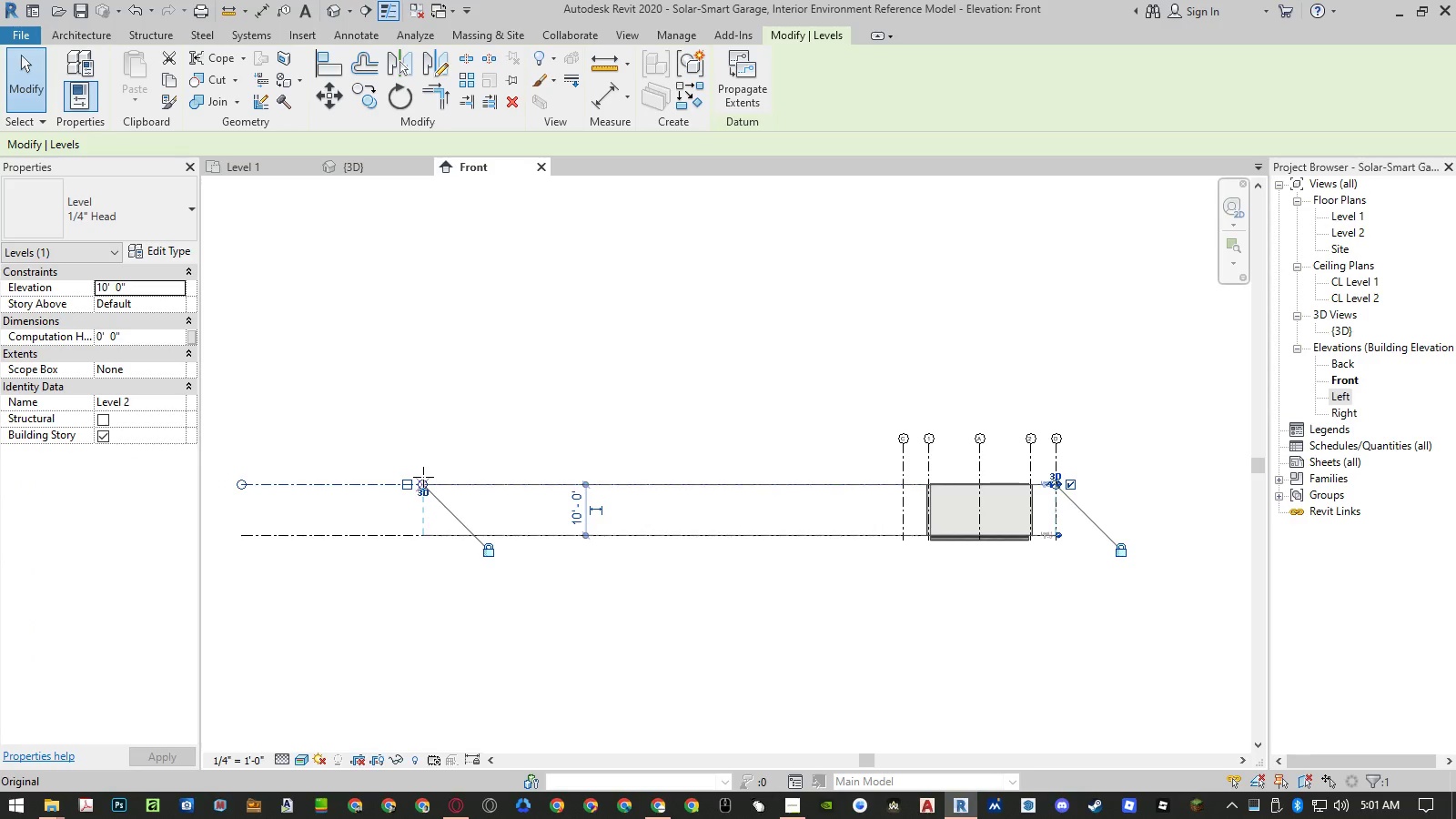 
left_click([423, 477])
 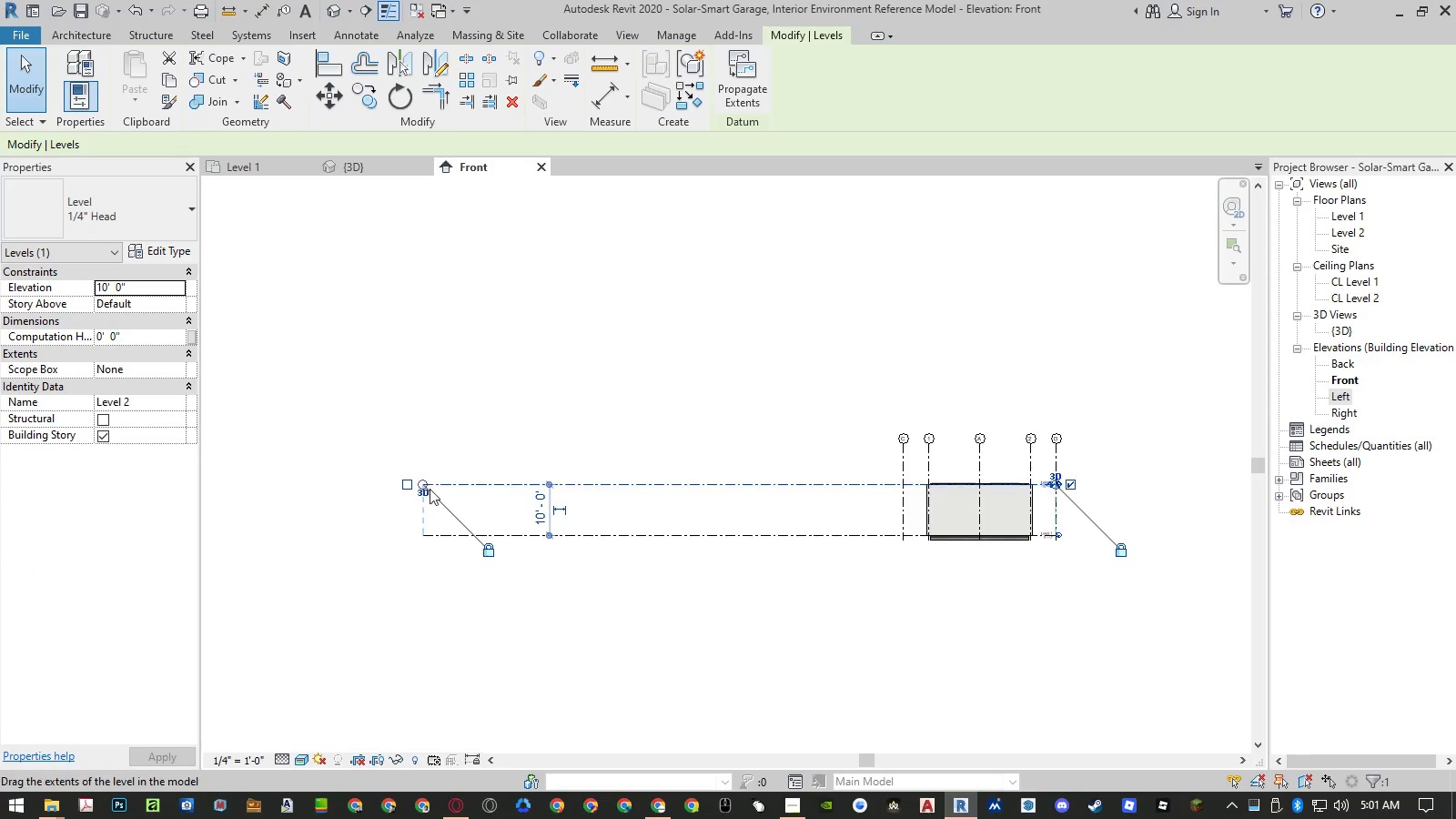 
left_click_drag(start_coordinate=[425, 483], to_coordinate=[903, 485])
 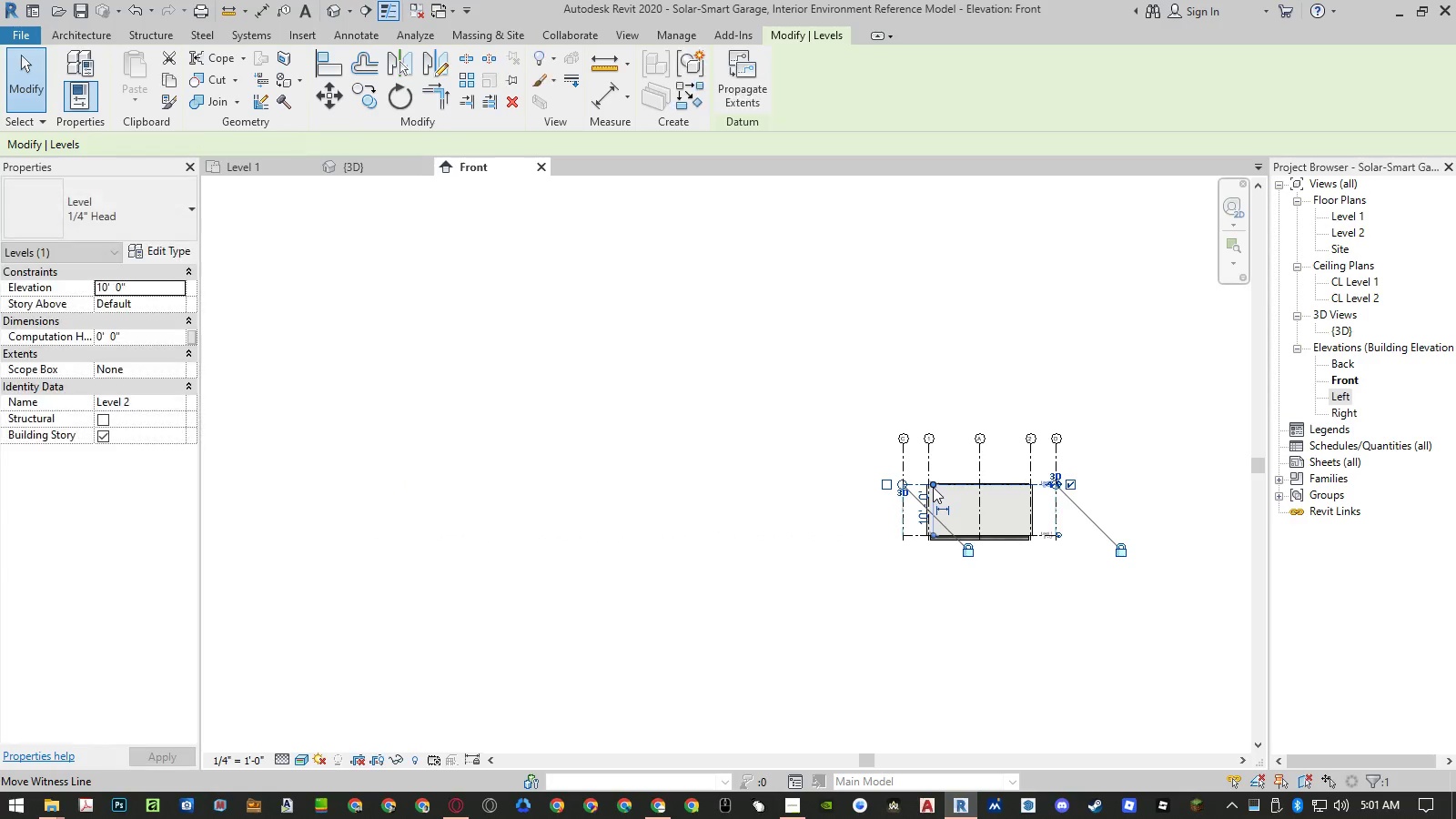 
scroll: coordinate [823, 489], scroll_direction: up, amount: 17.0
 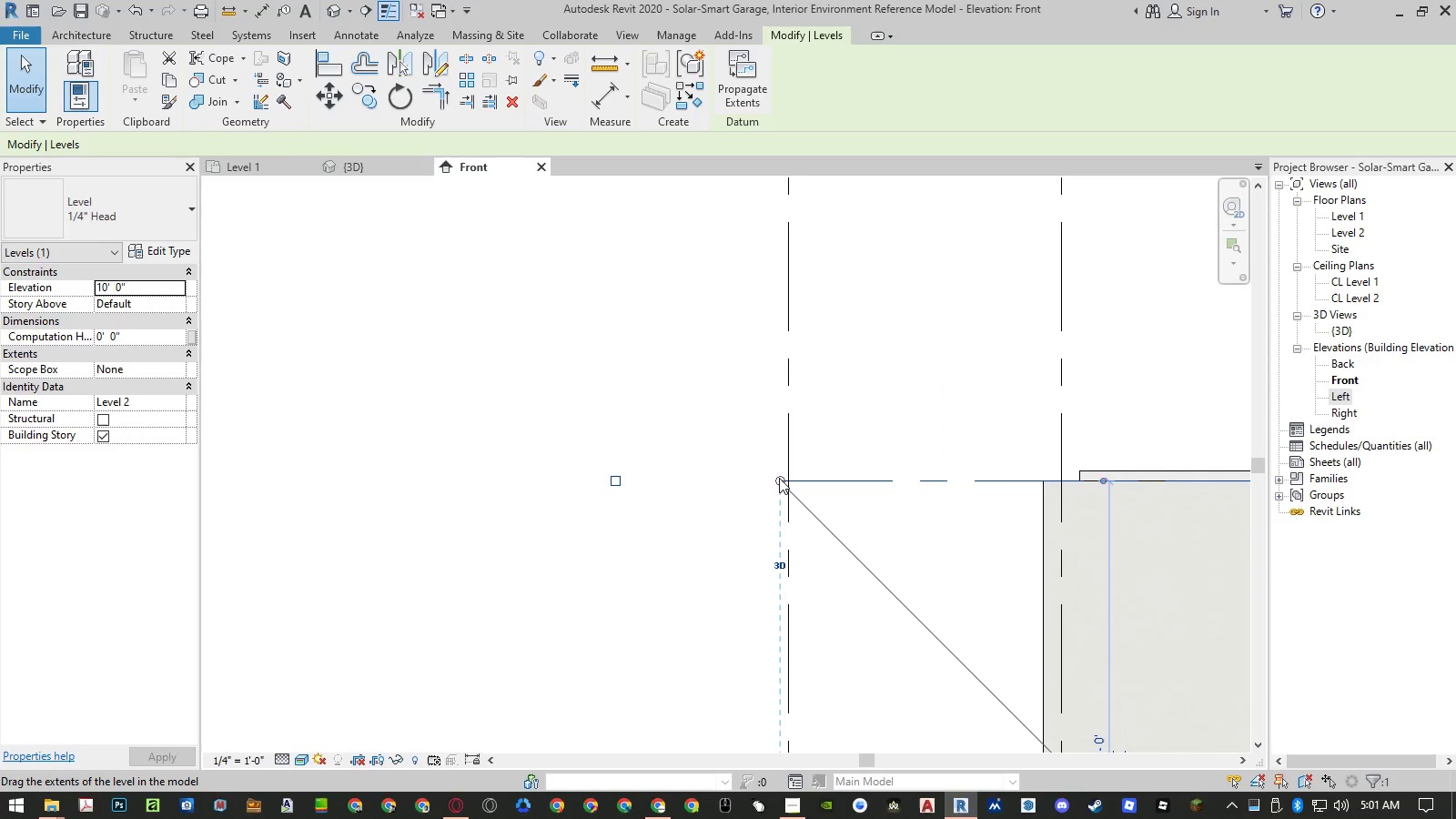 
left_click_drag(start_coordinate=[779, 478], to_coordinate=[788, 484])
 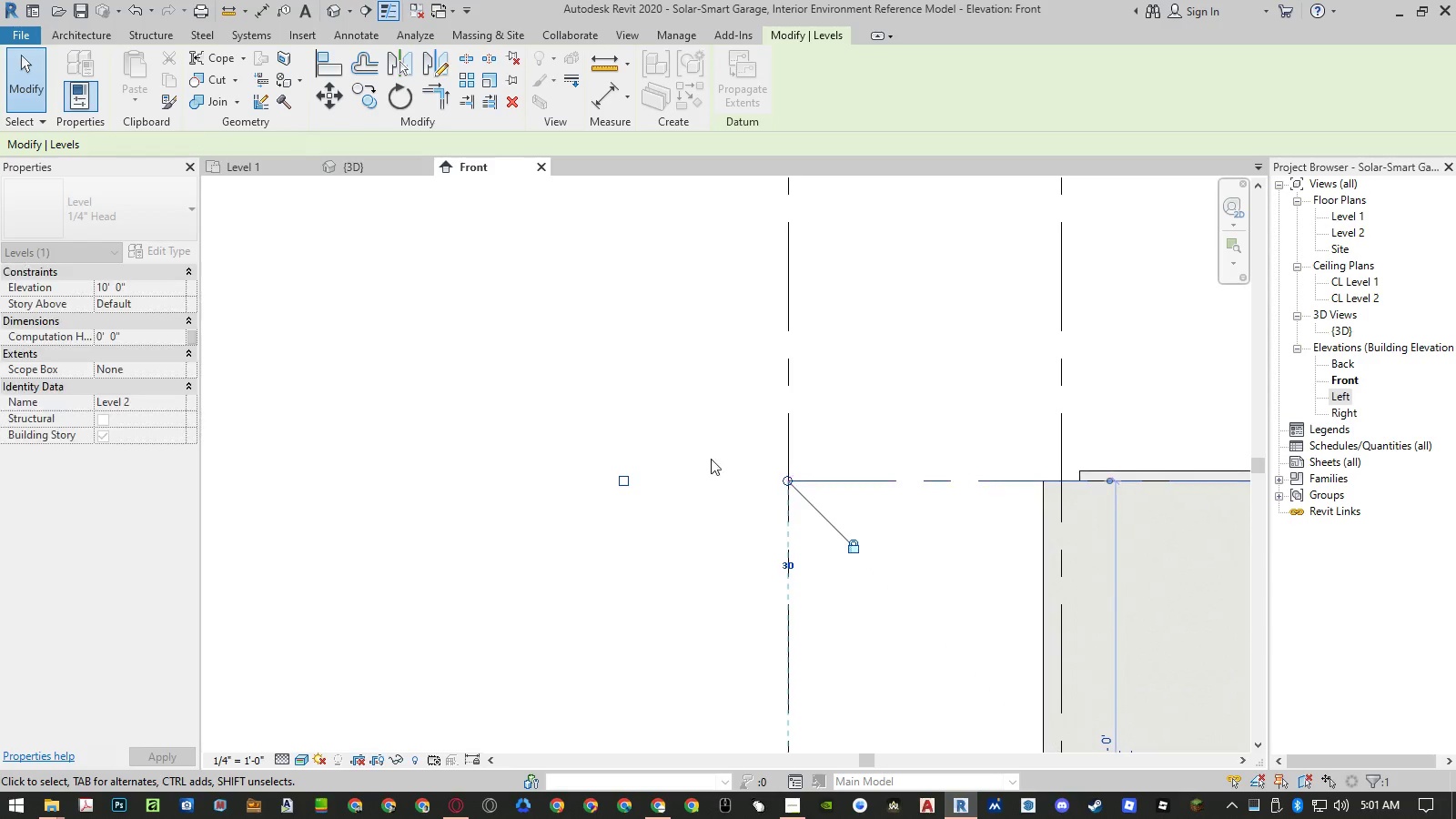 
left_click([715, 356])
 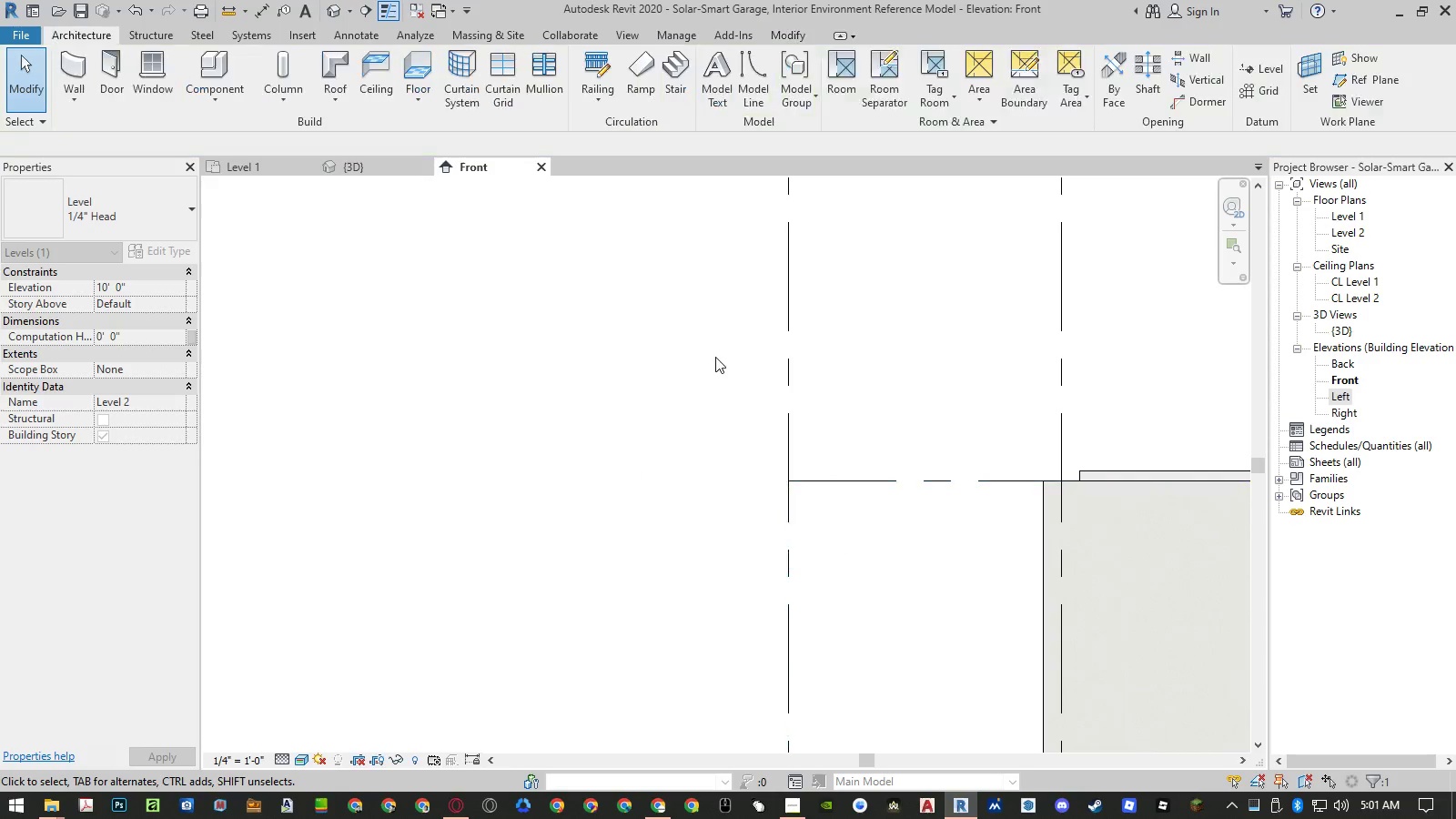 
left_click_drag(start_coordinate=[752, 382], to_coordinate=[723, 391])
 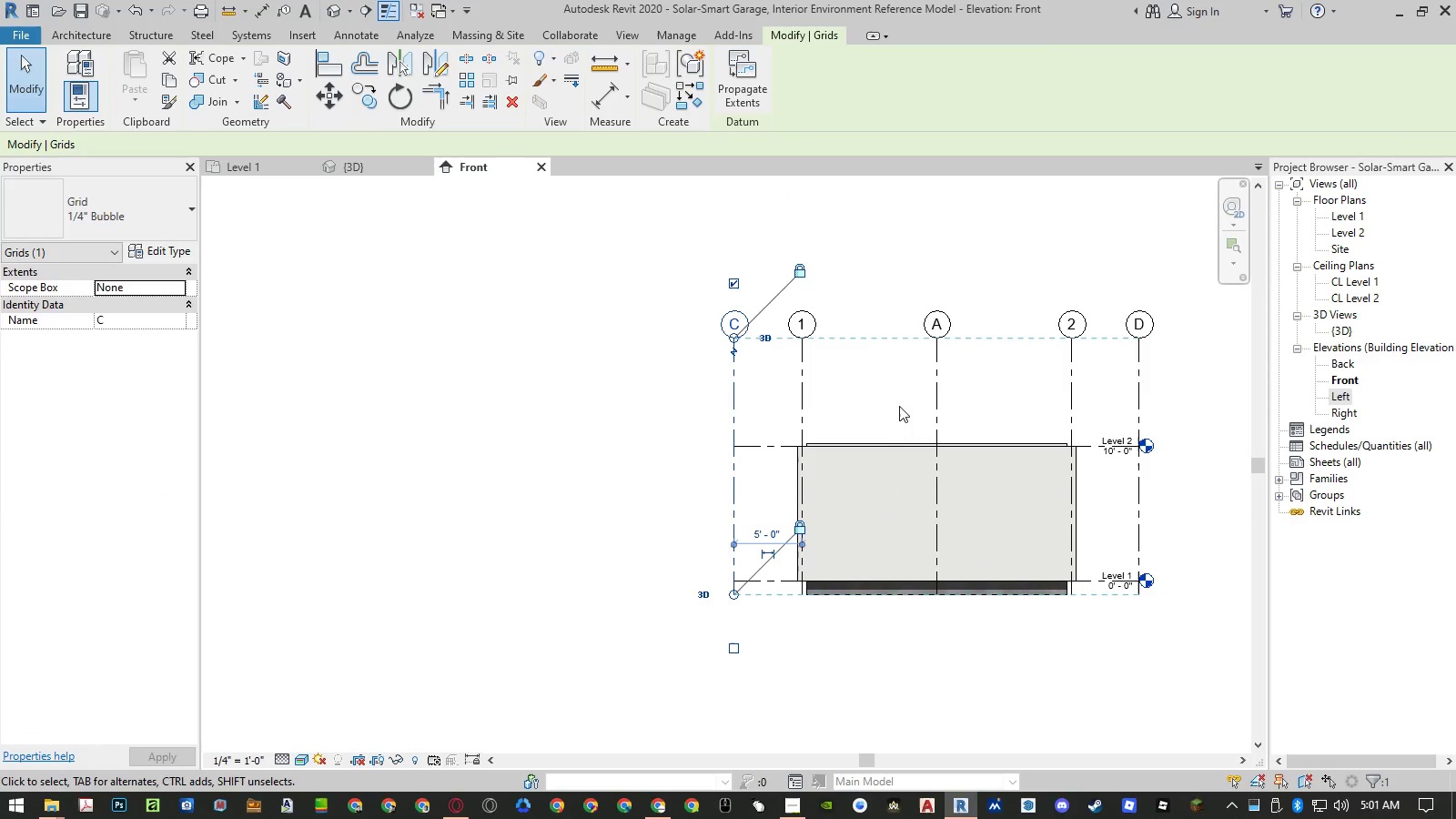 
scroll: coordinate [717, 445], scroll_direction: down, amount: 10.0
 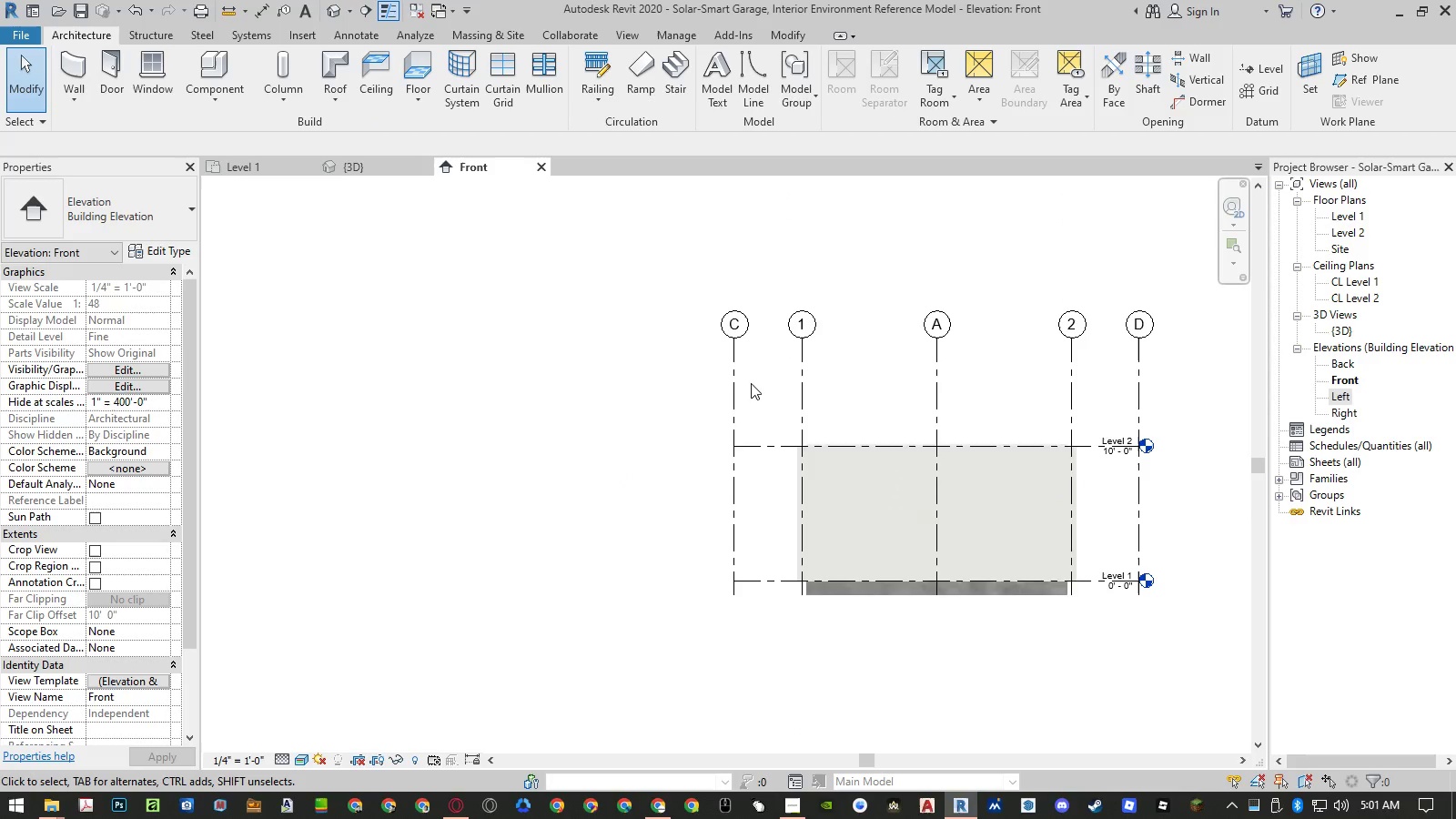 
key(Delete)
 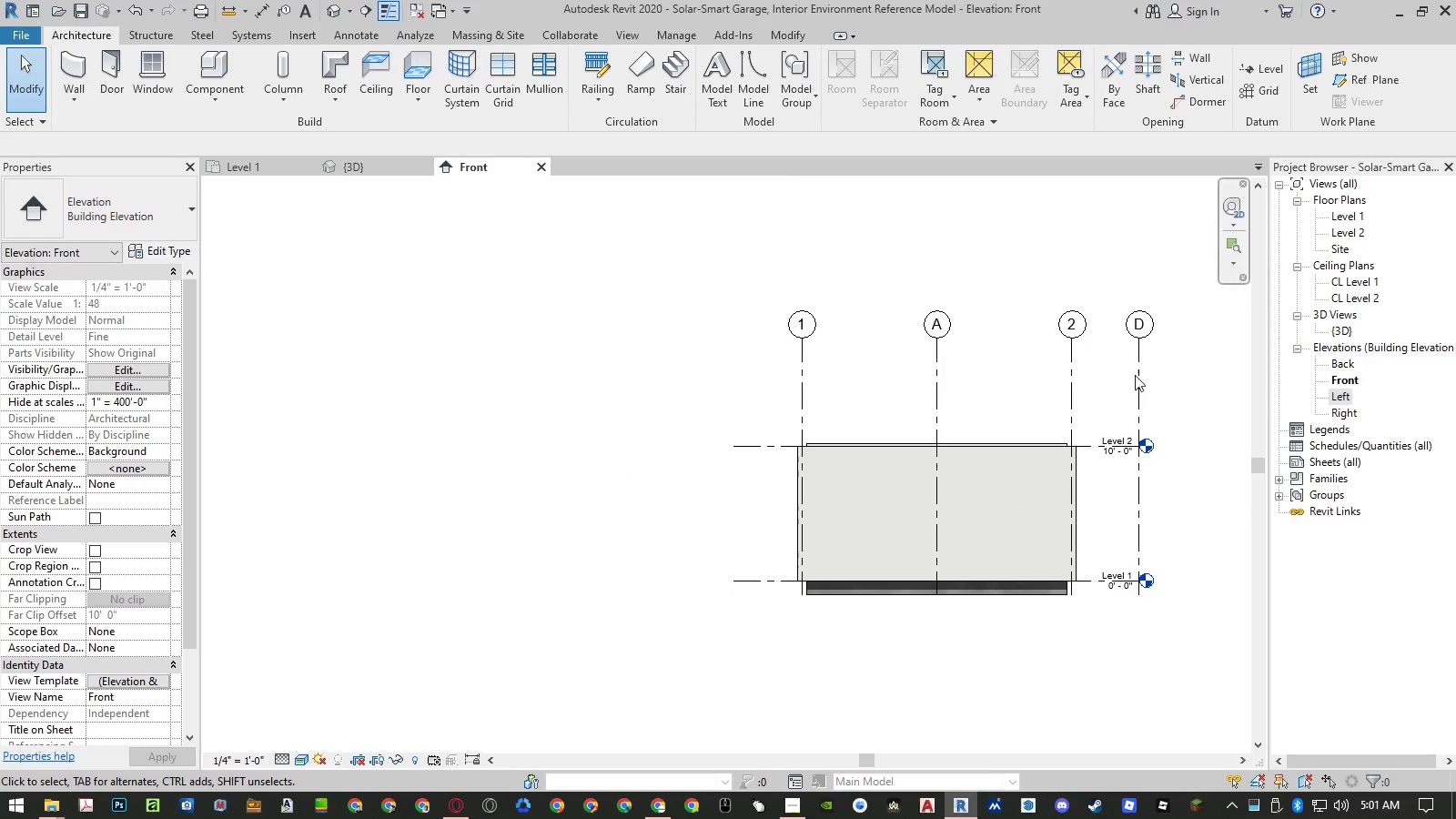 
left_click_drag(start_coordinate=[1166, 365], to_coordinate=[1132, 377])
 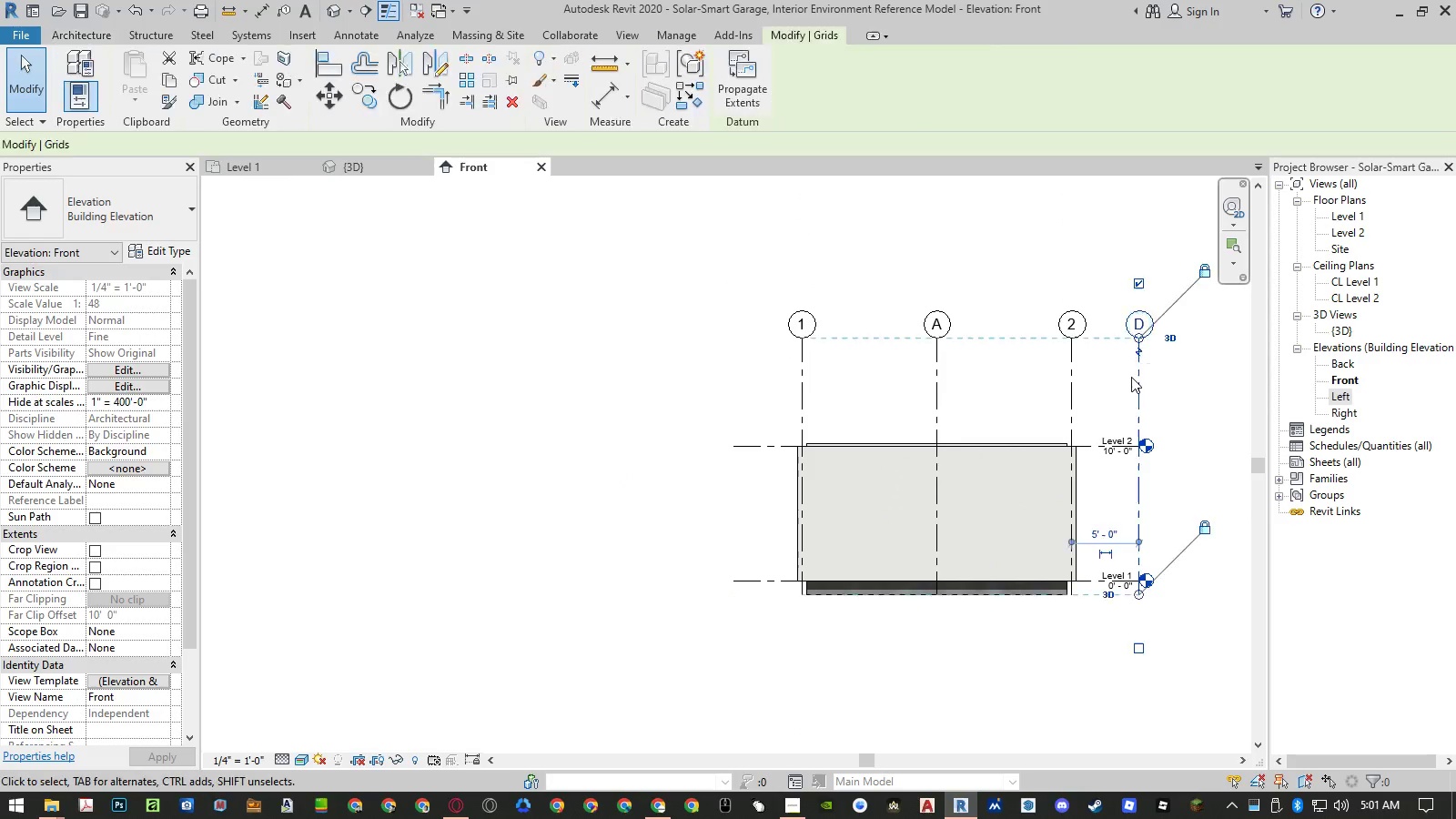 
key(Delete)
 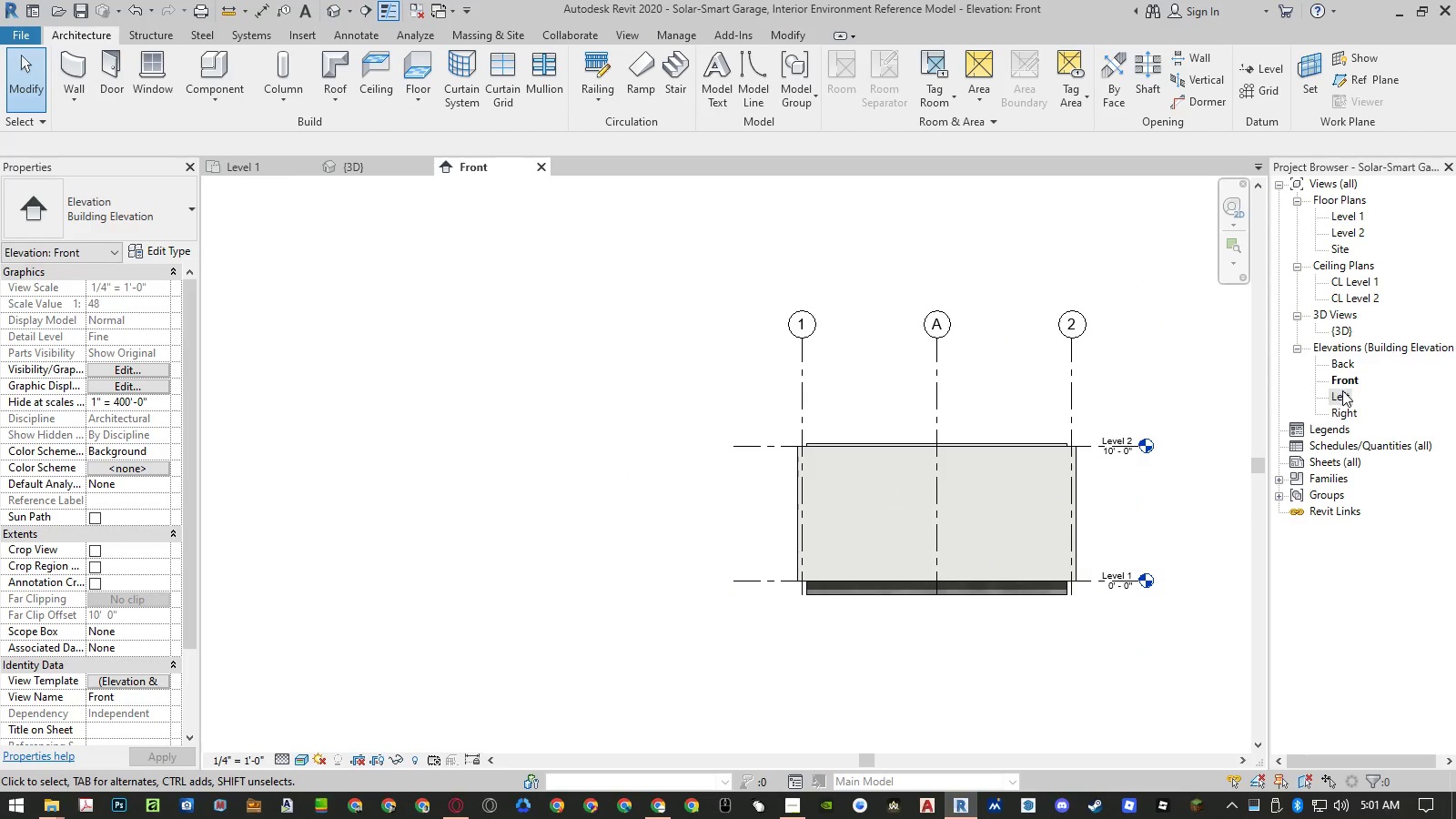 
double_click([1341, 394])
 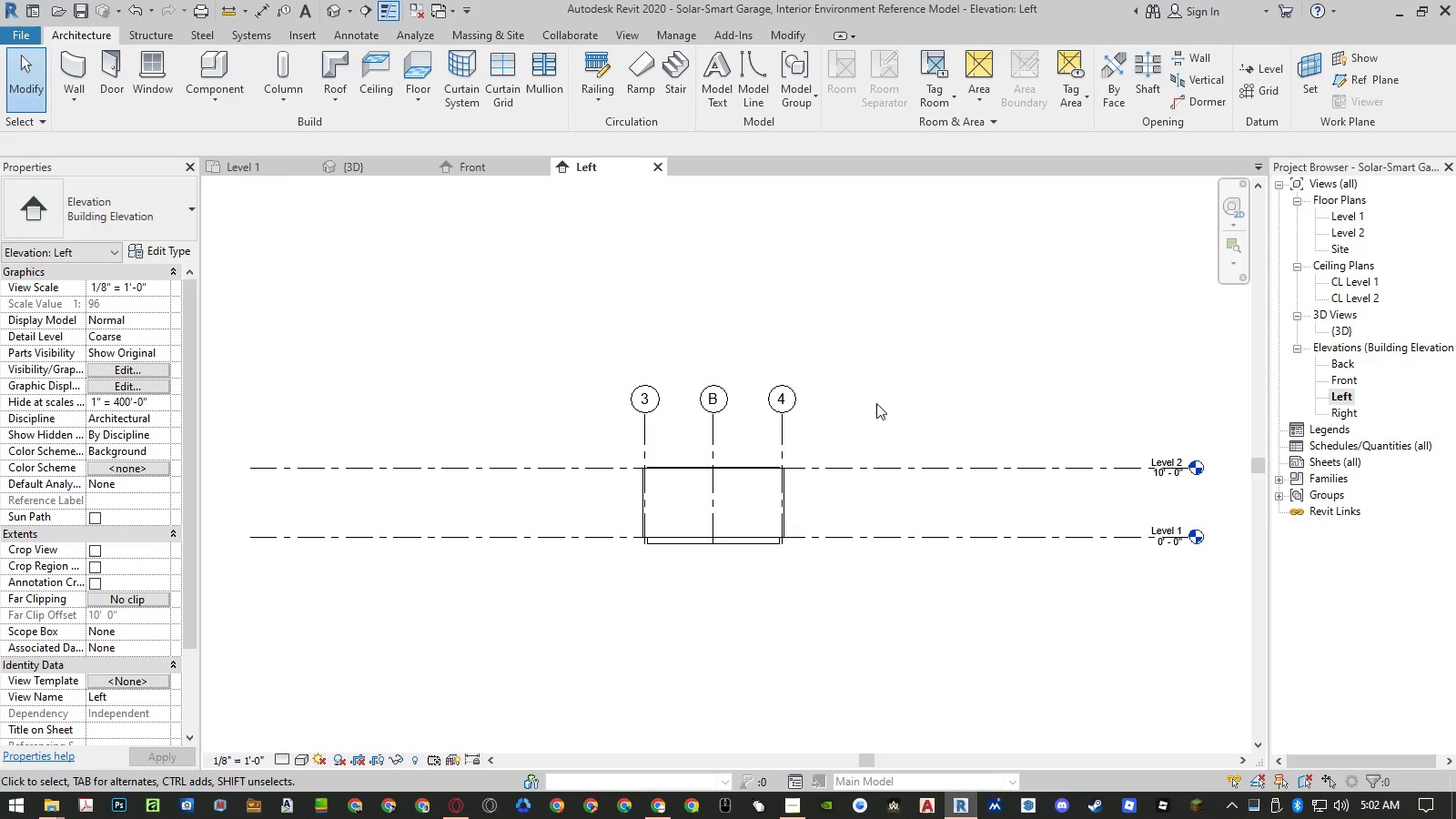 
left_click([786, 432])
 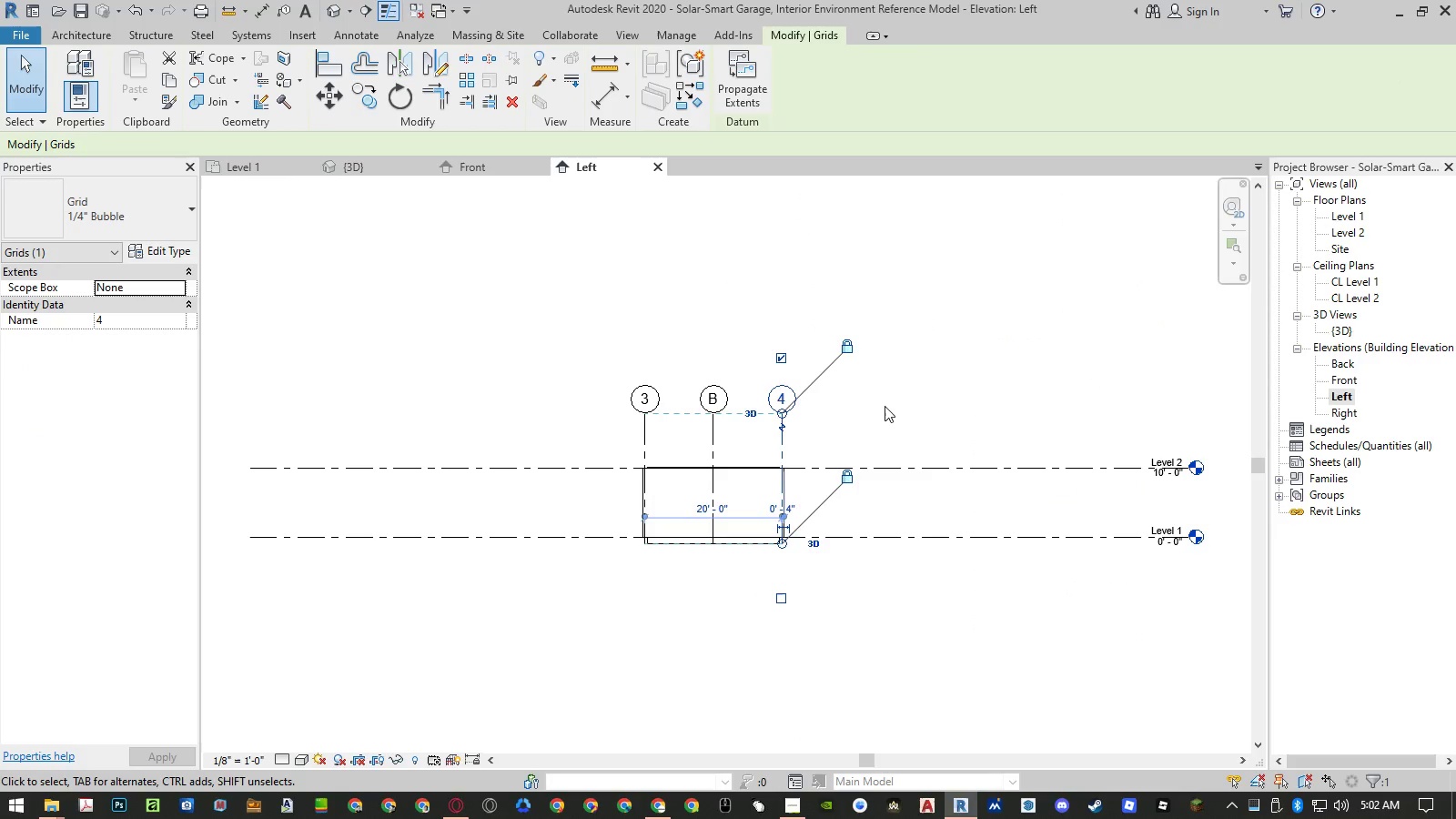 
type(co )
 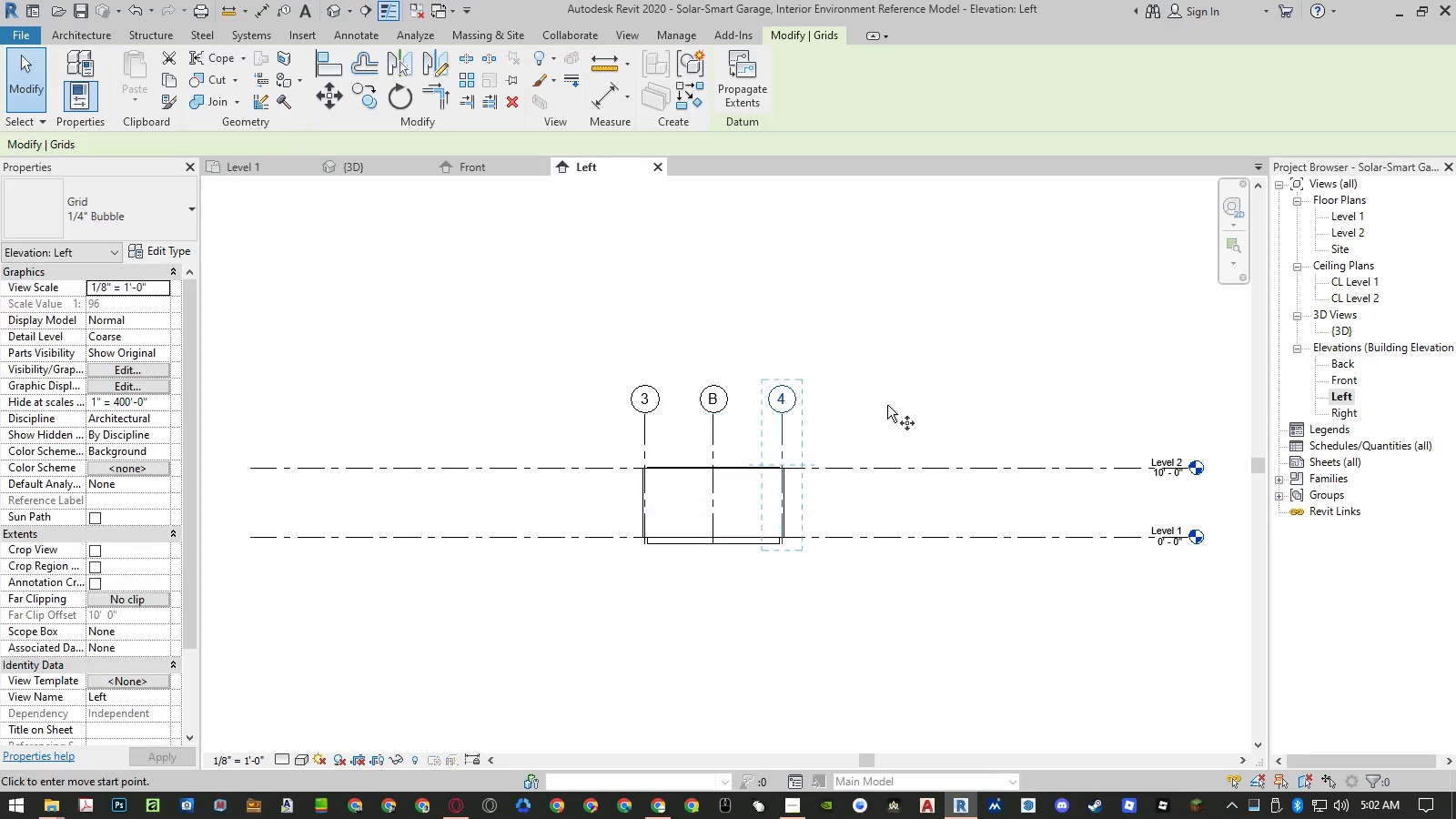 
left_click([887, 405])
 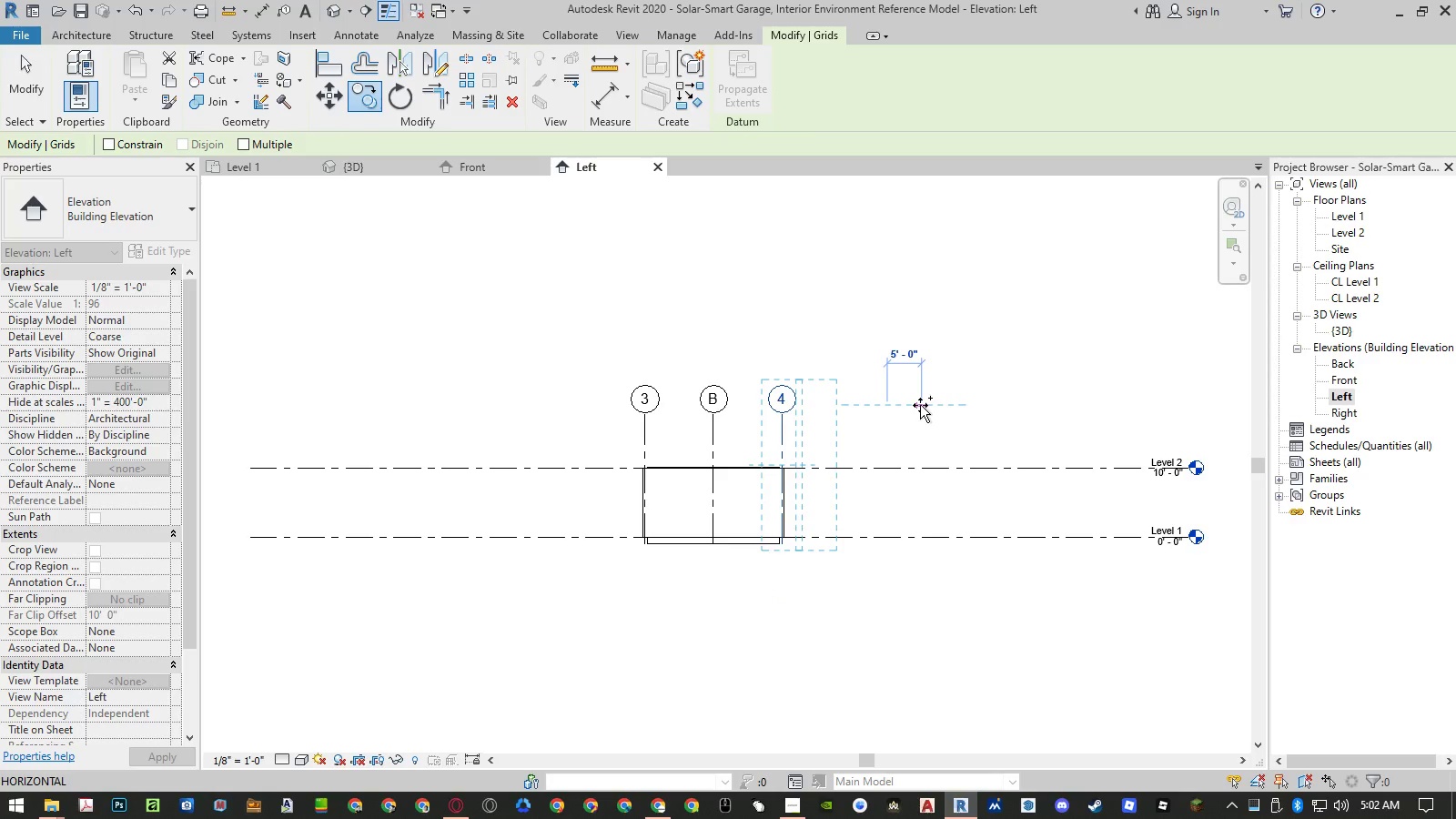 
key(Numpad5)
 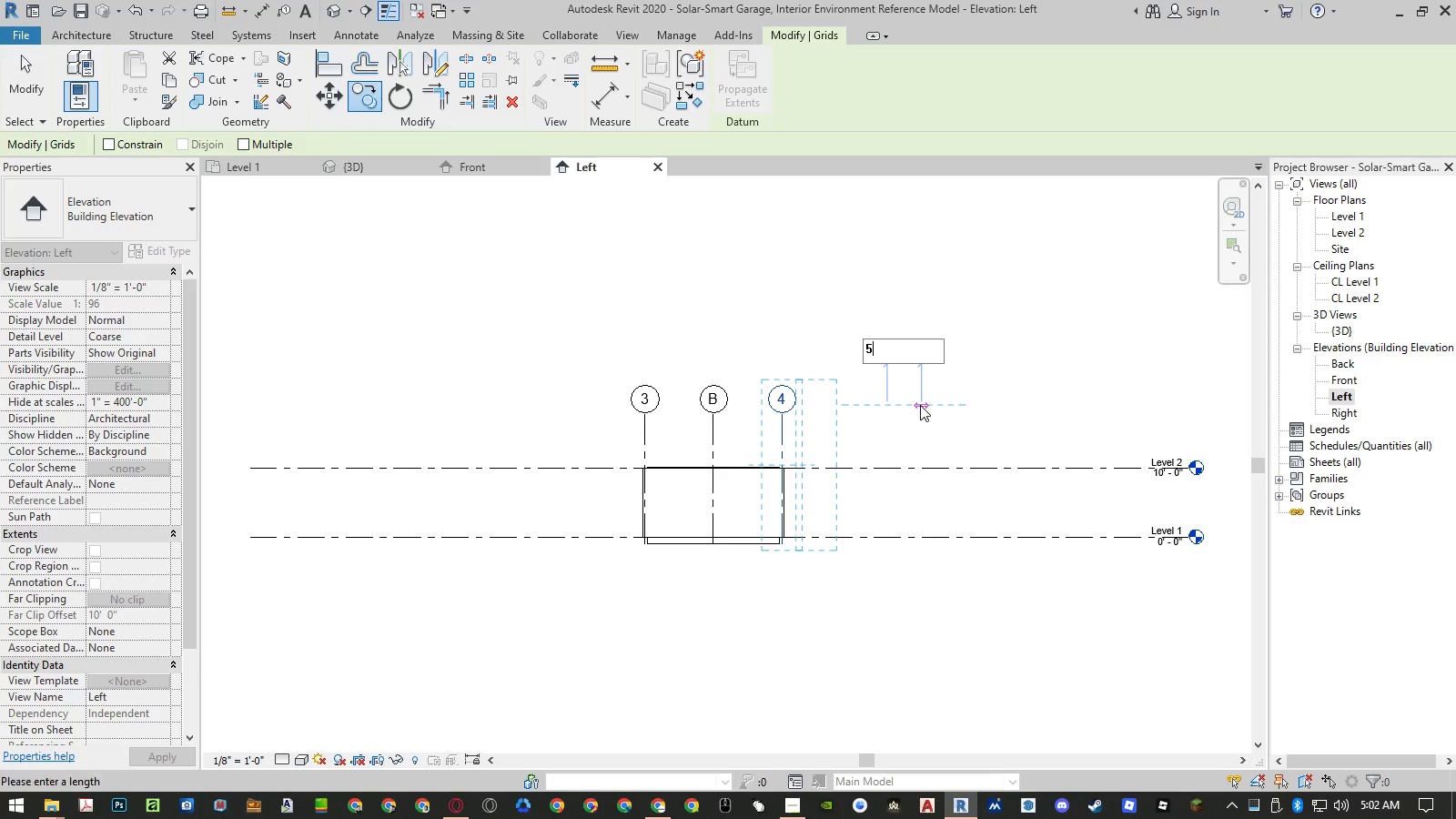 
key(NumpadEnter)
 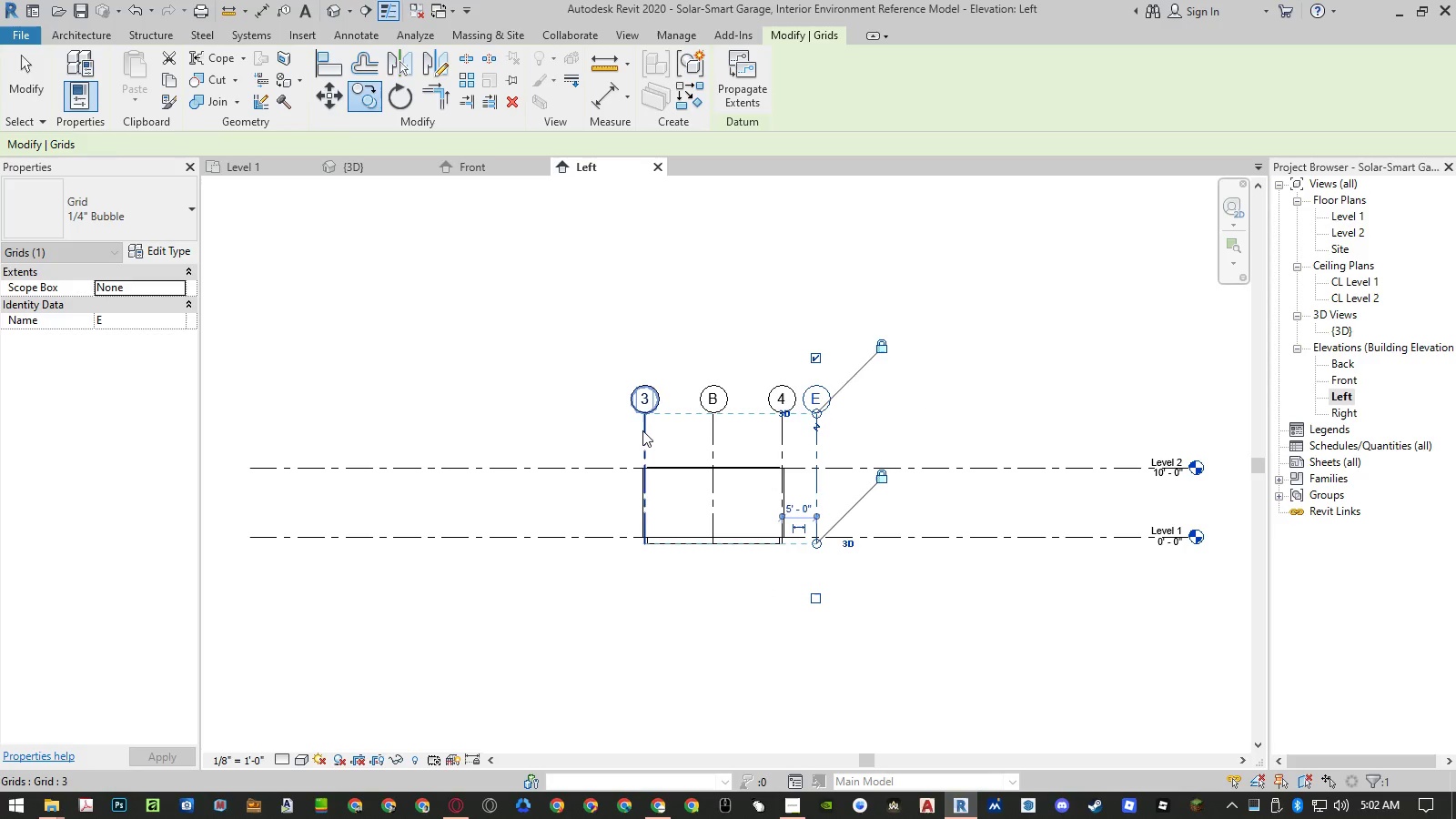 
left_click([642, 430])
 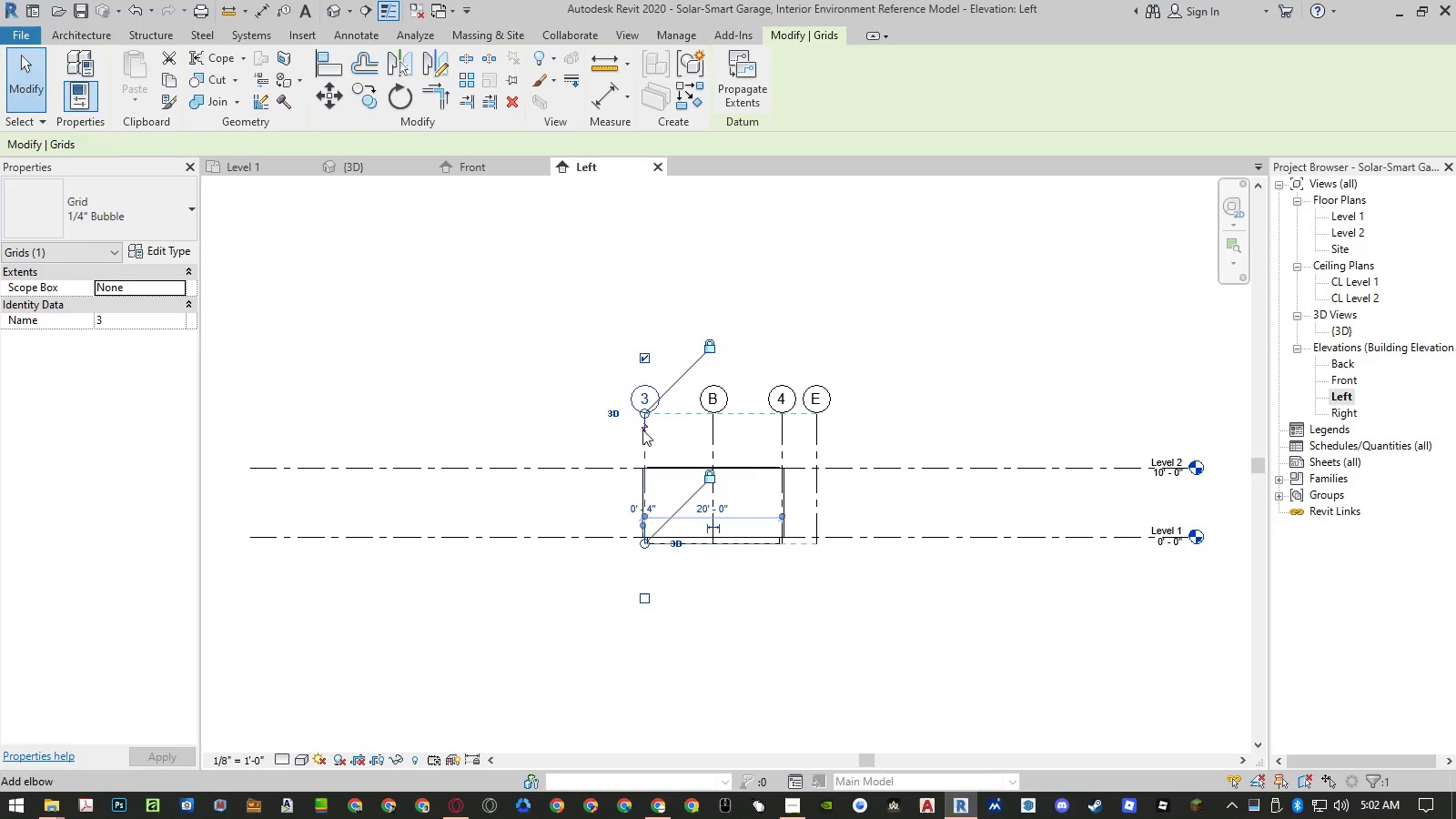 
type(co )
 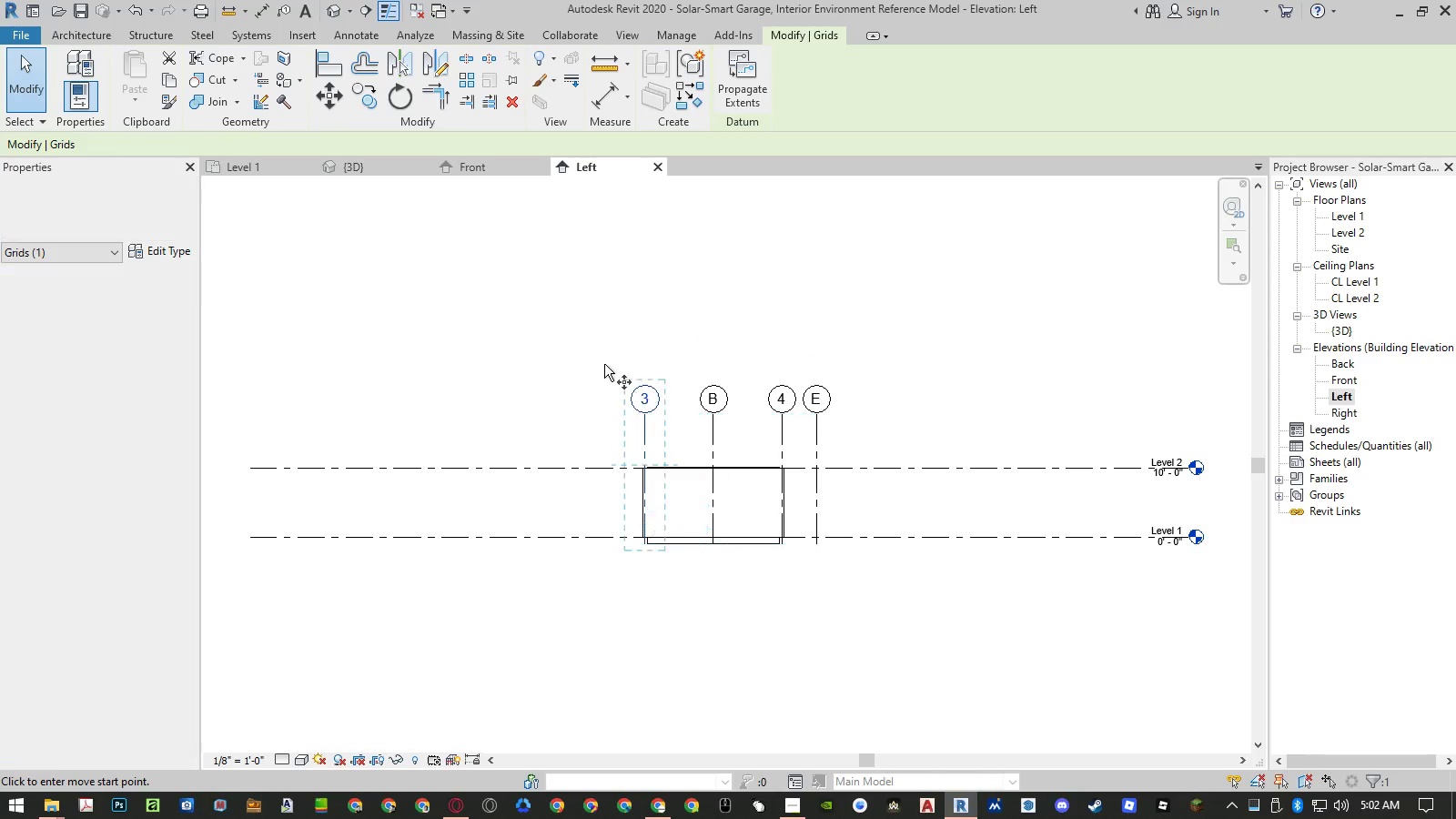 
left_click([604, 364])
 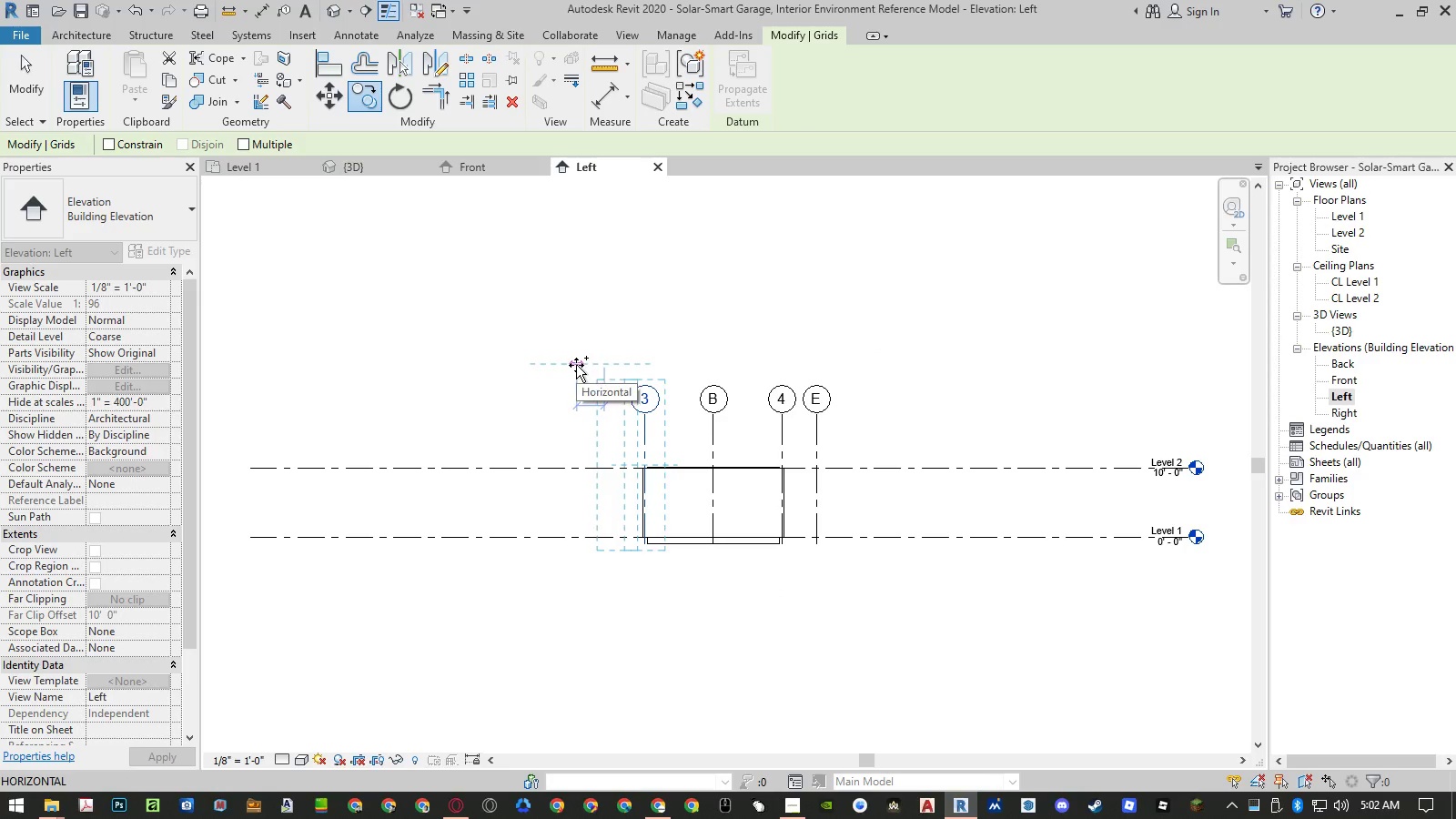 
key(Numpad5)
 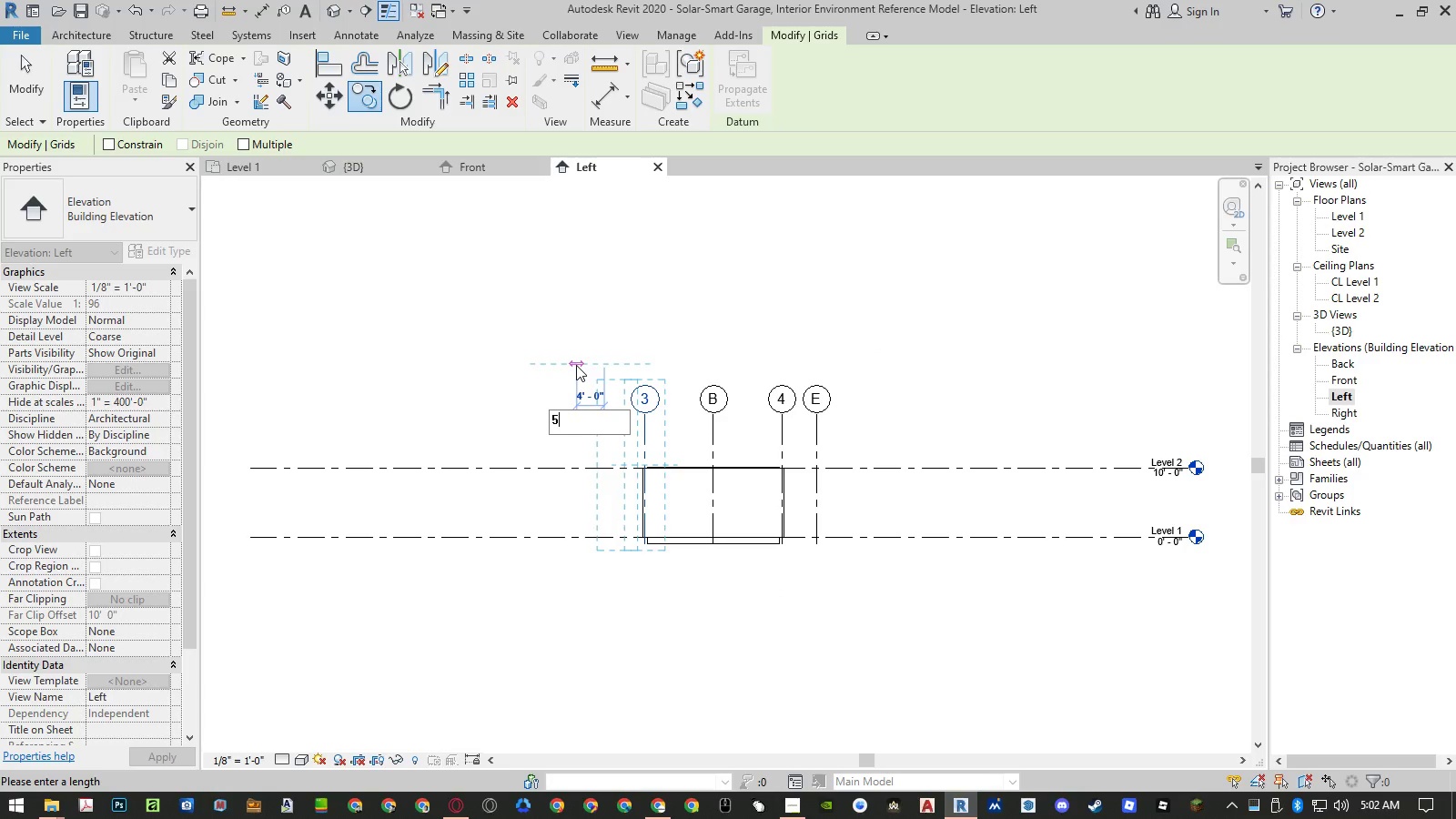 
key(NumpadEnter)
 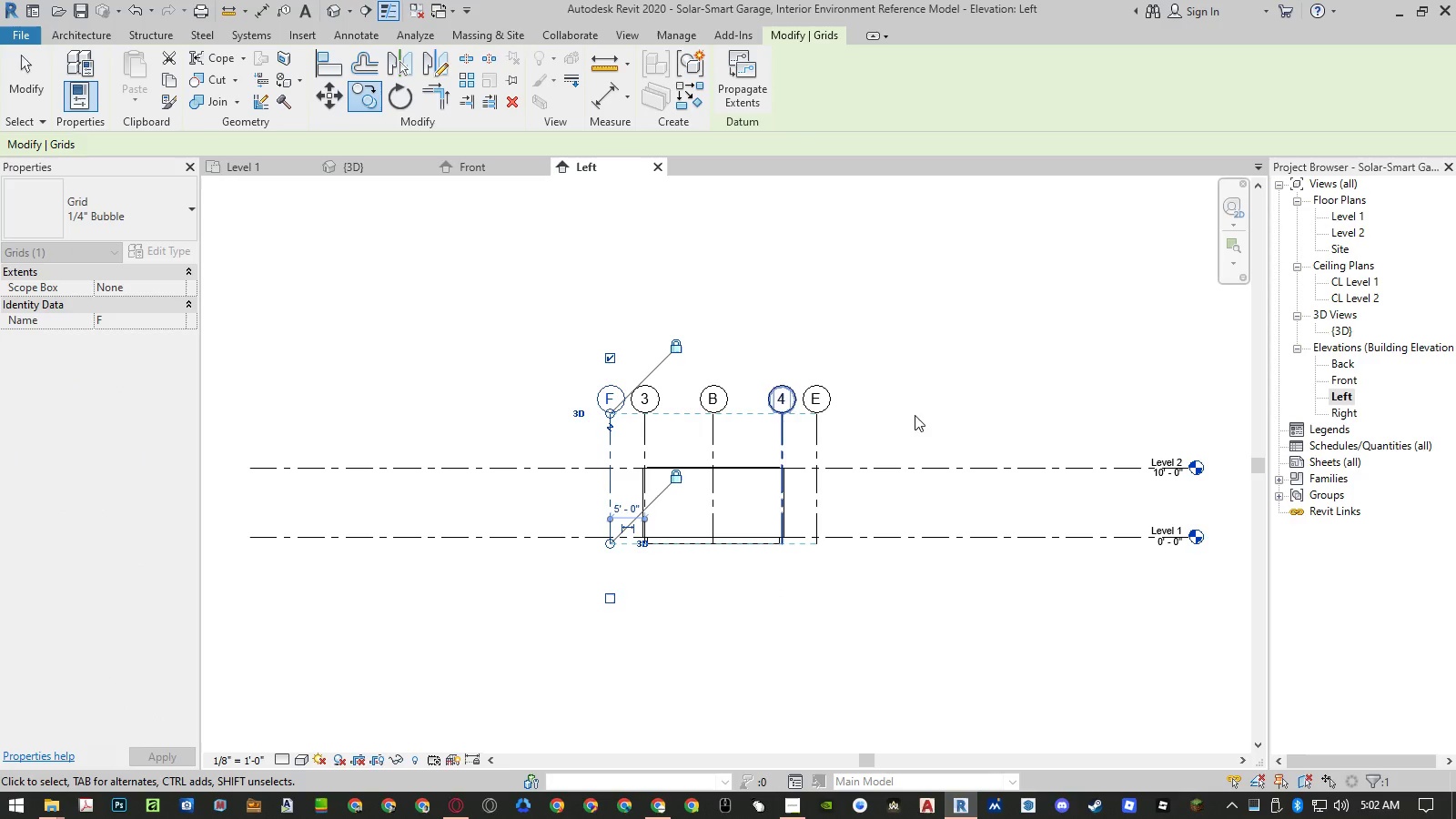 
key(Escape)
 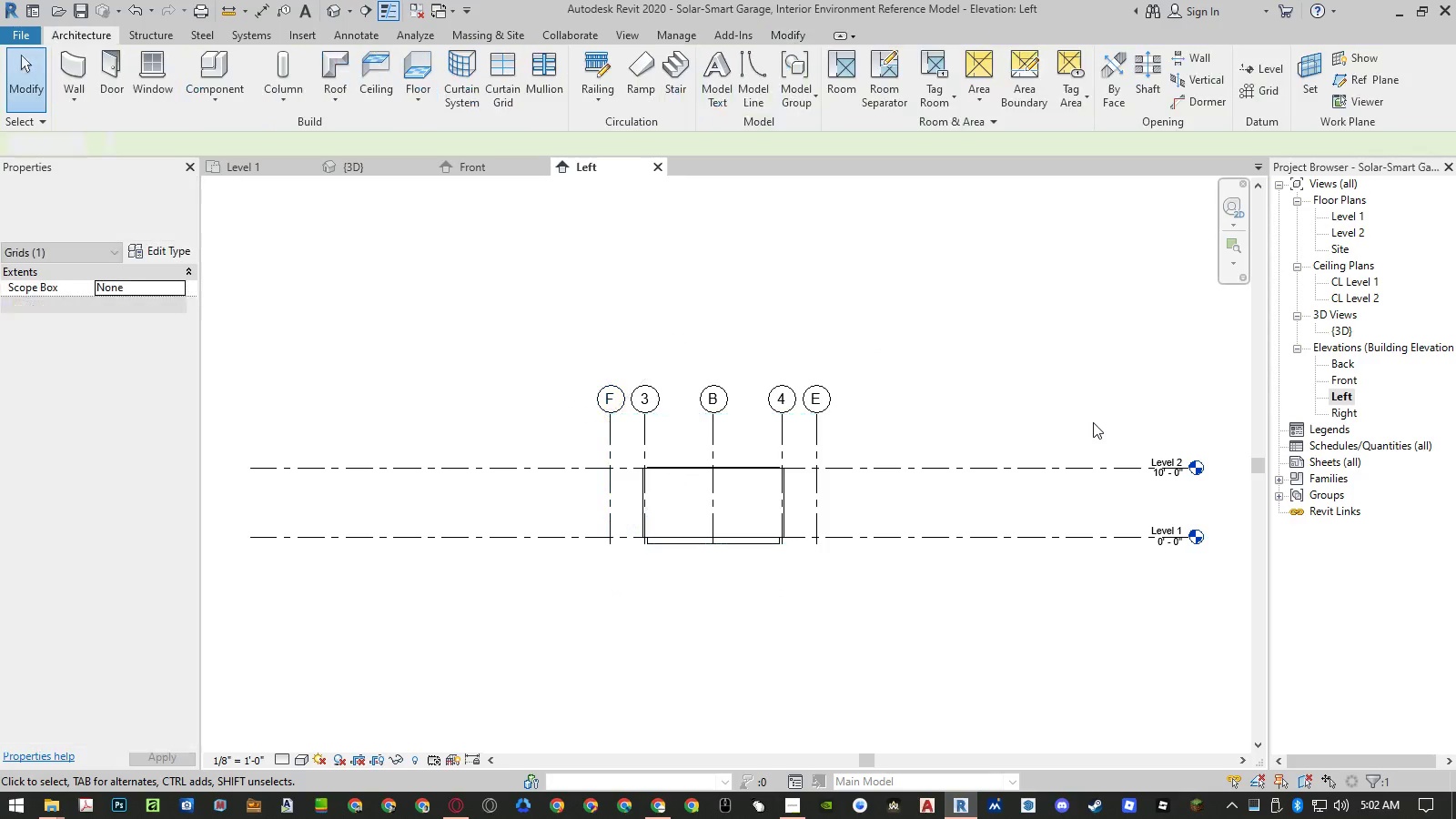 
key(Escape)
 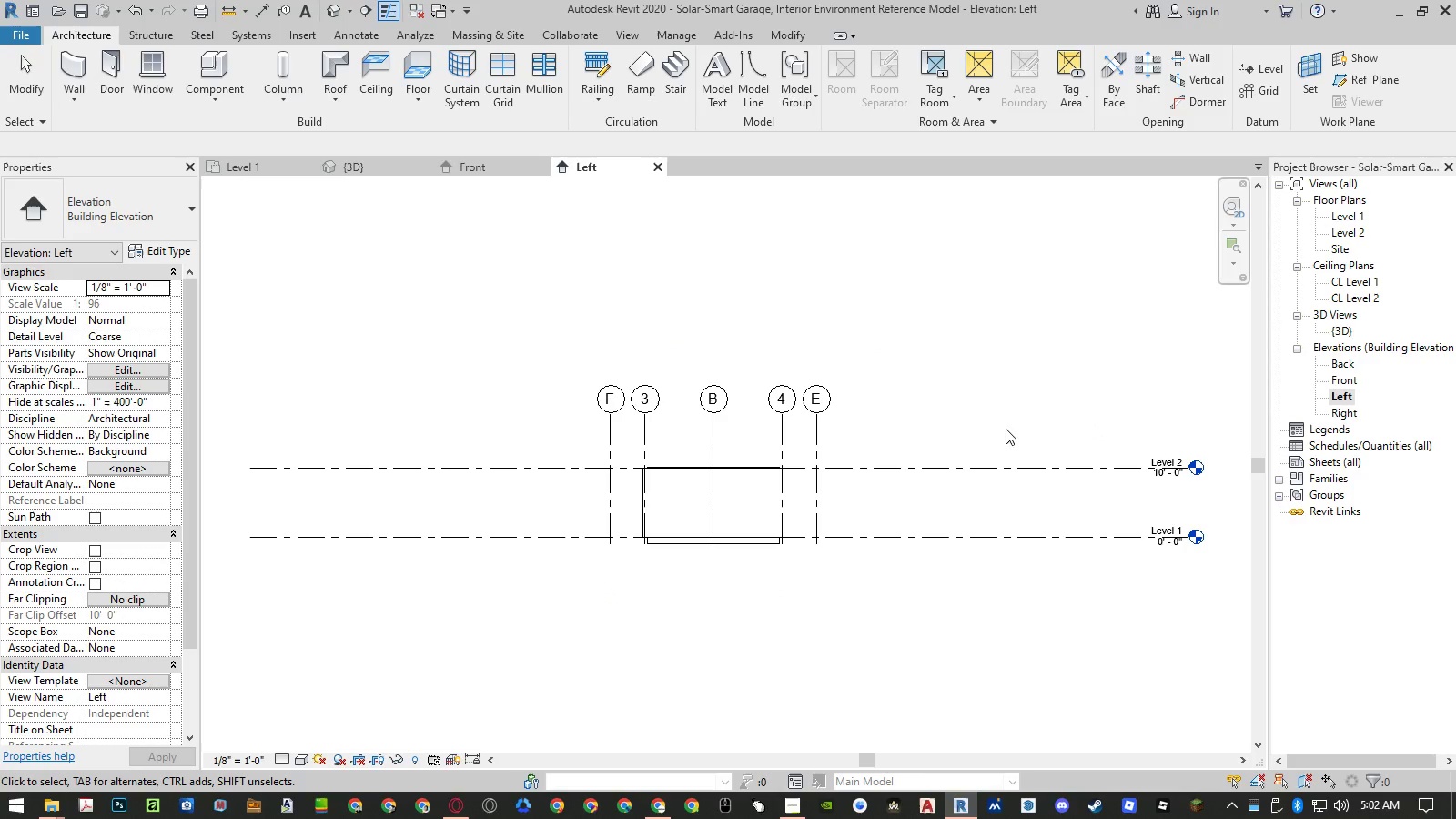 
left_click([985, 420])
 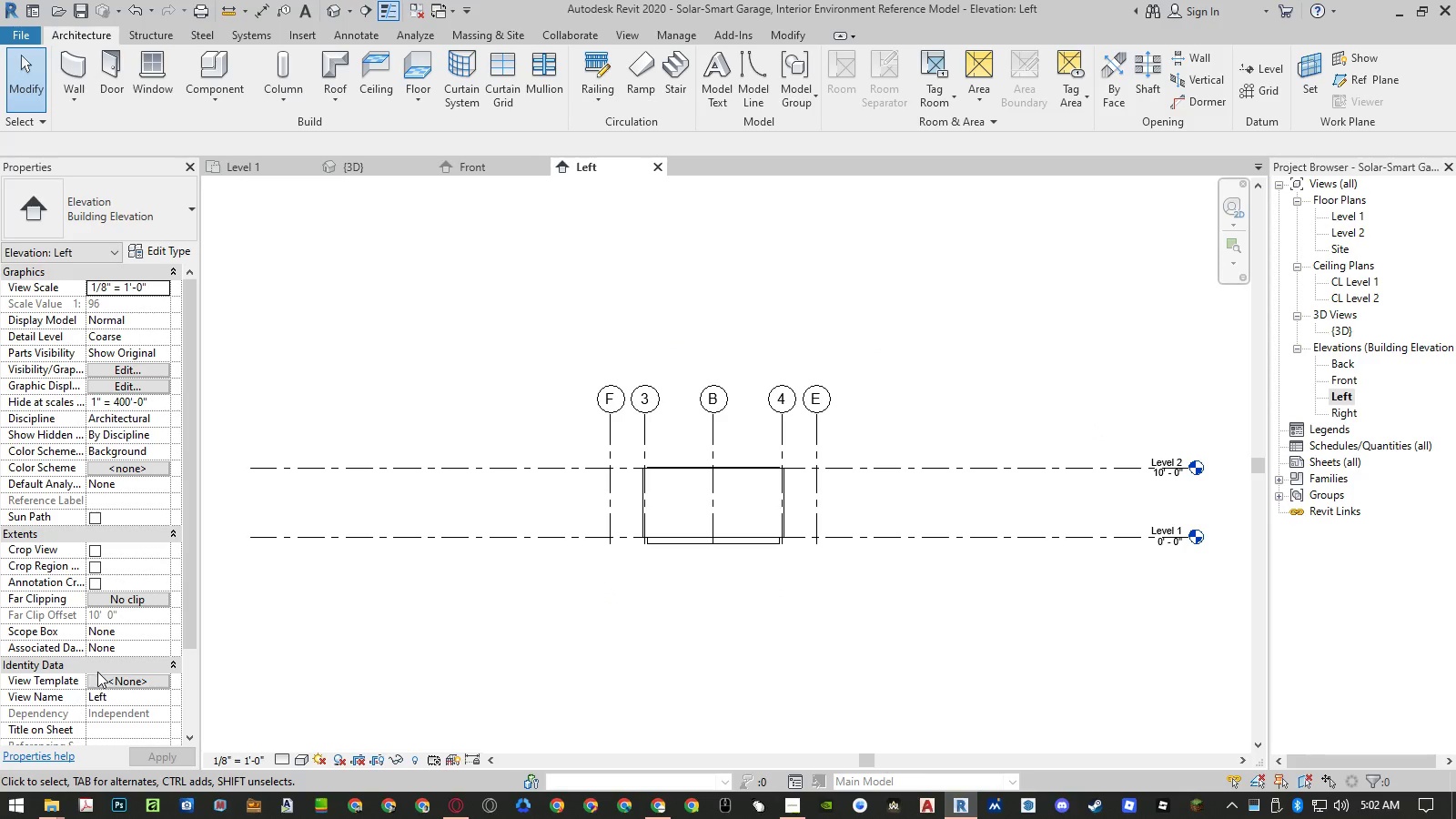 
left_click([123, 676])
 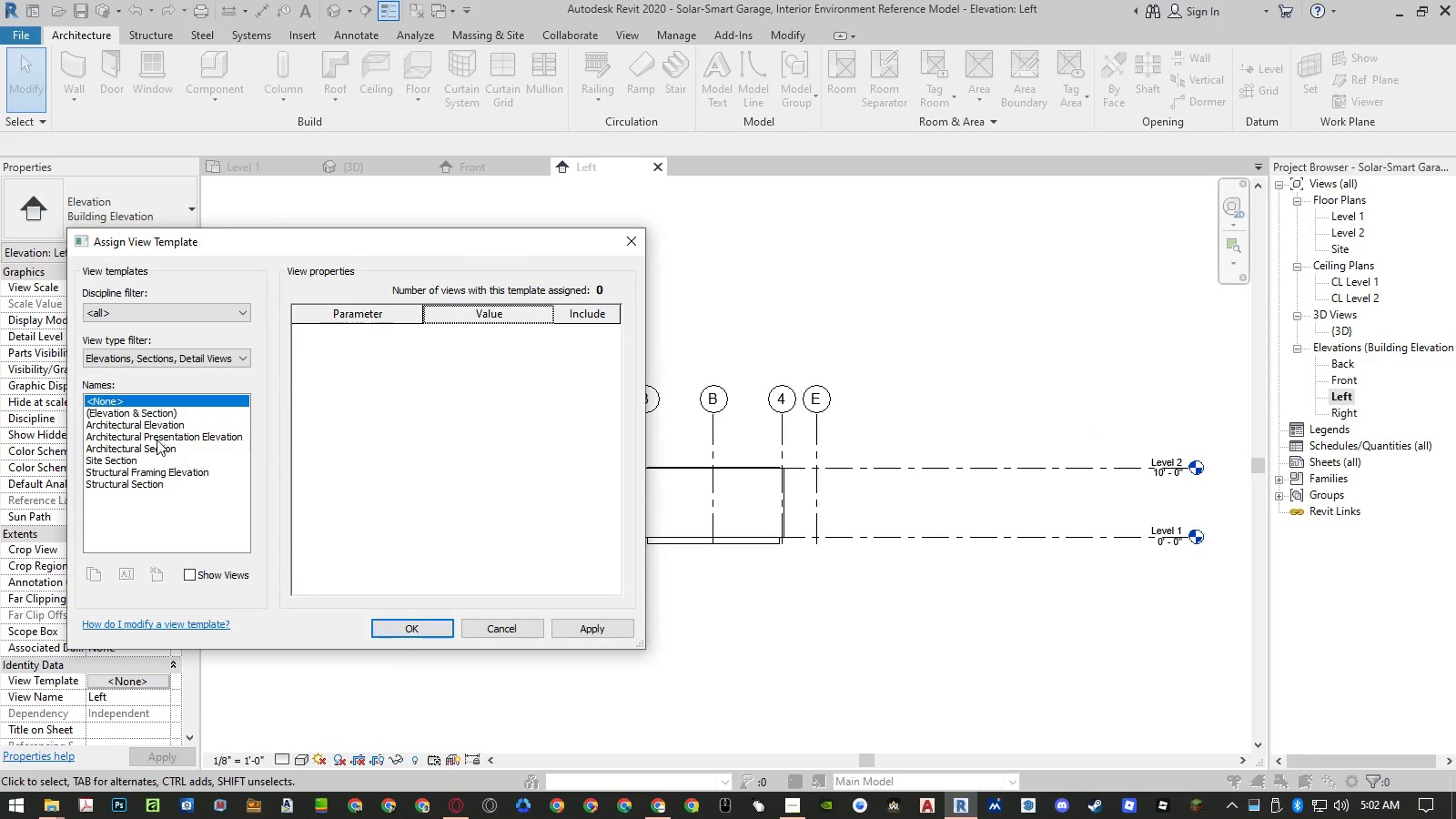 
double_click([147, 414])
 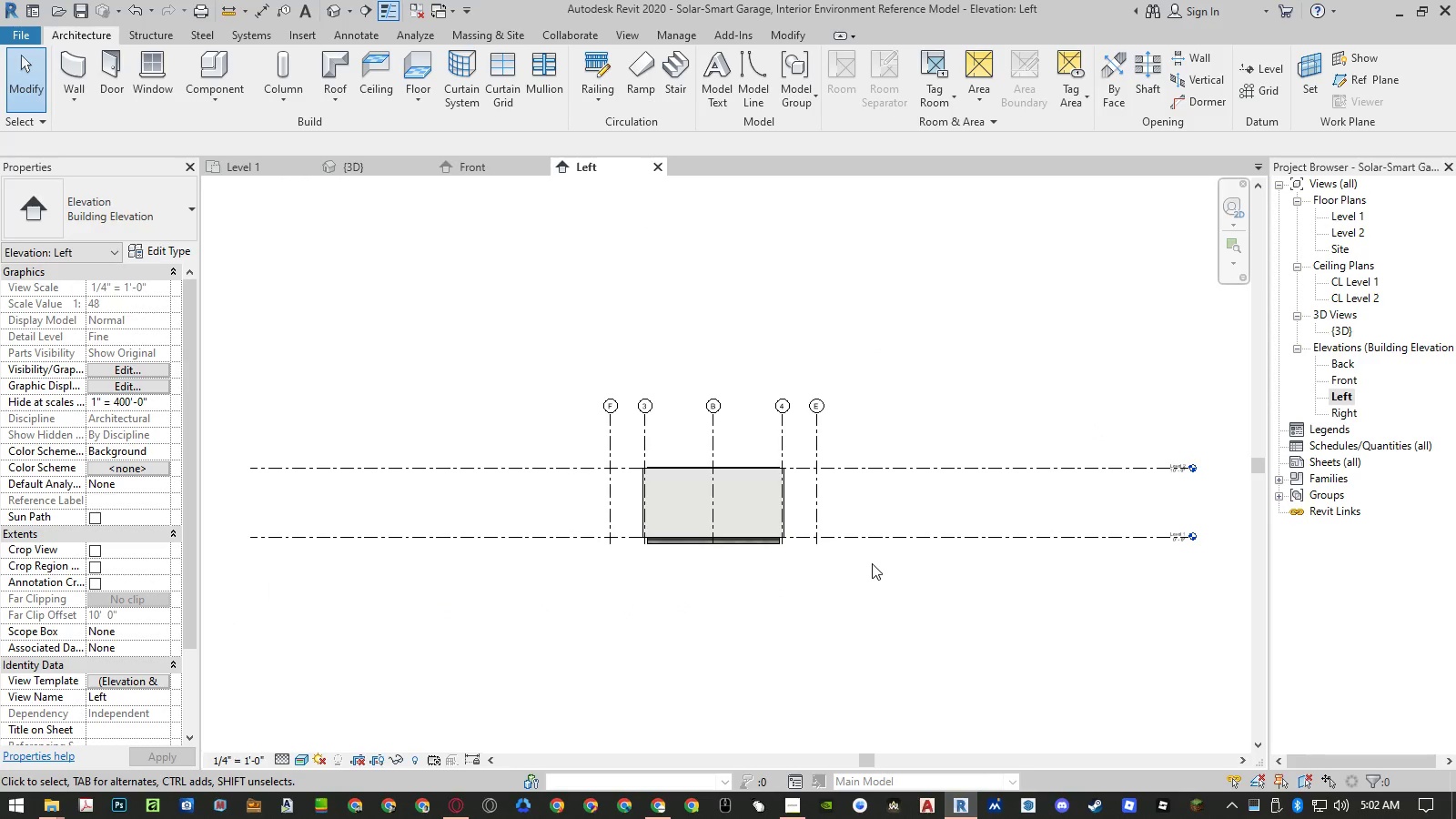 
left_click_drag(start_coordinate=[1078, 427], to_coordinate=[1041, 560])
 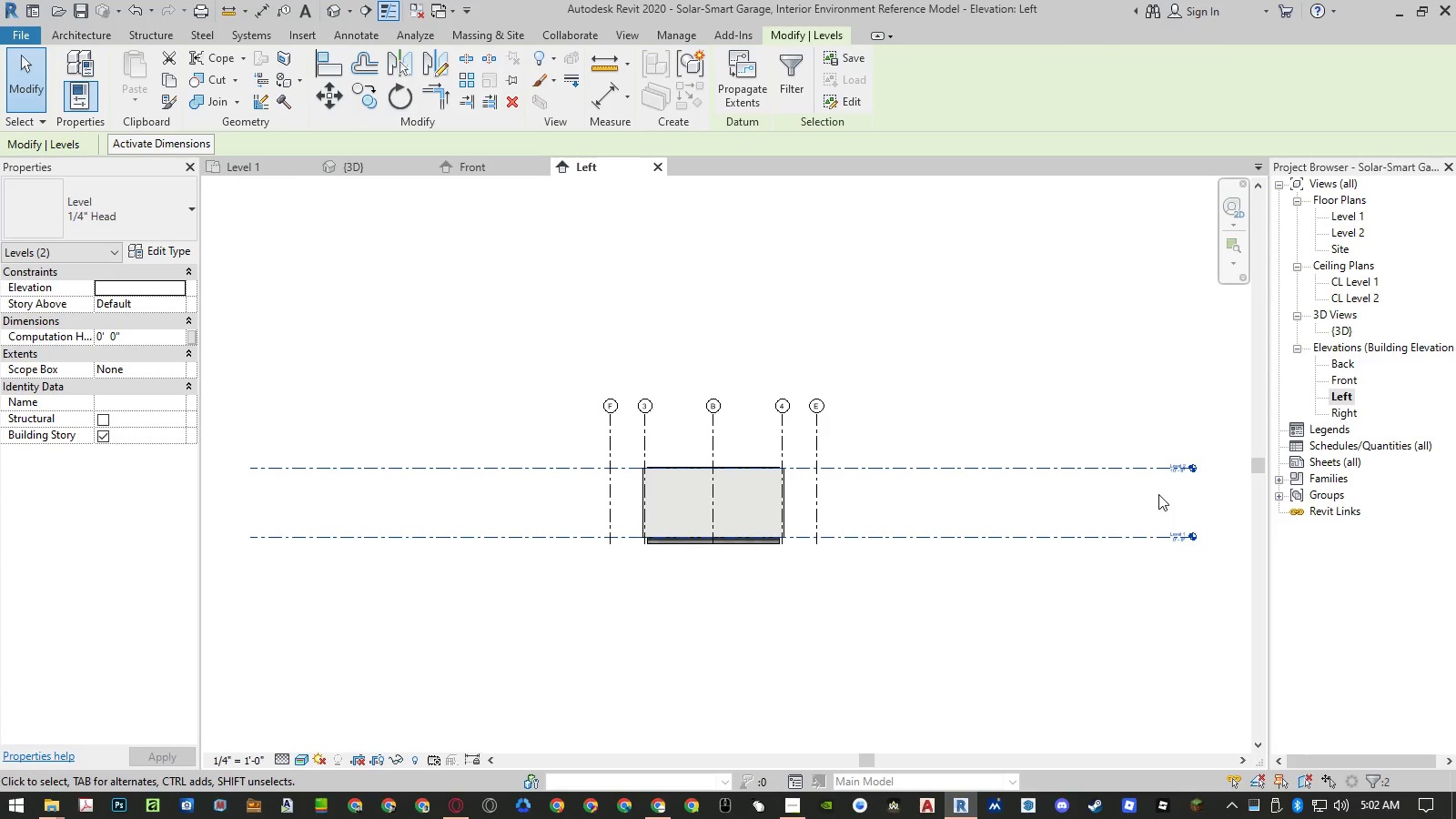 
key(Escape)
 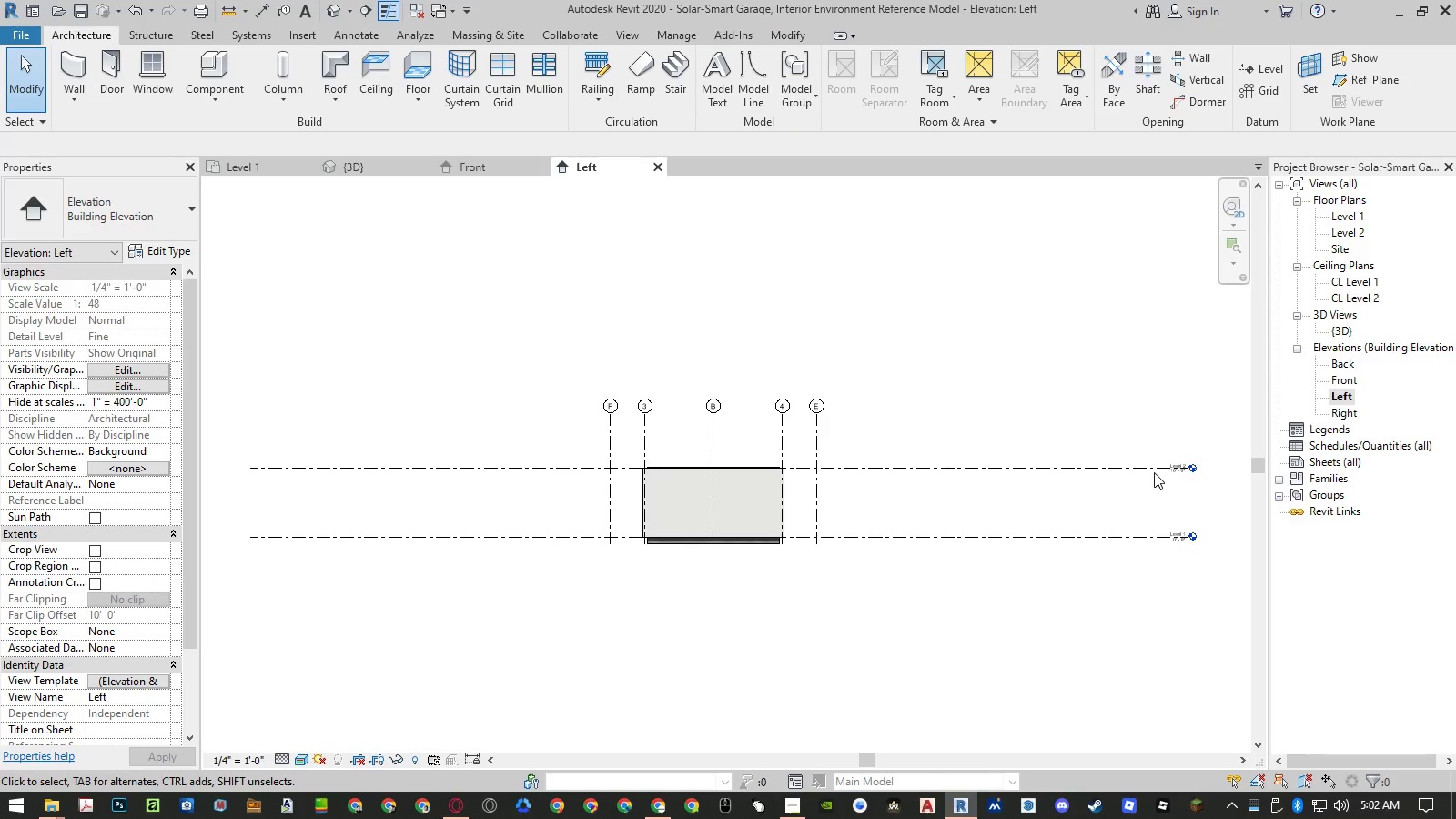 
left_click([1154, 471])
 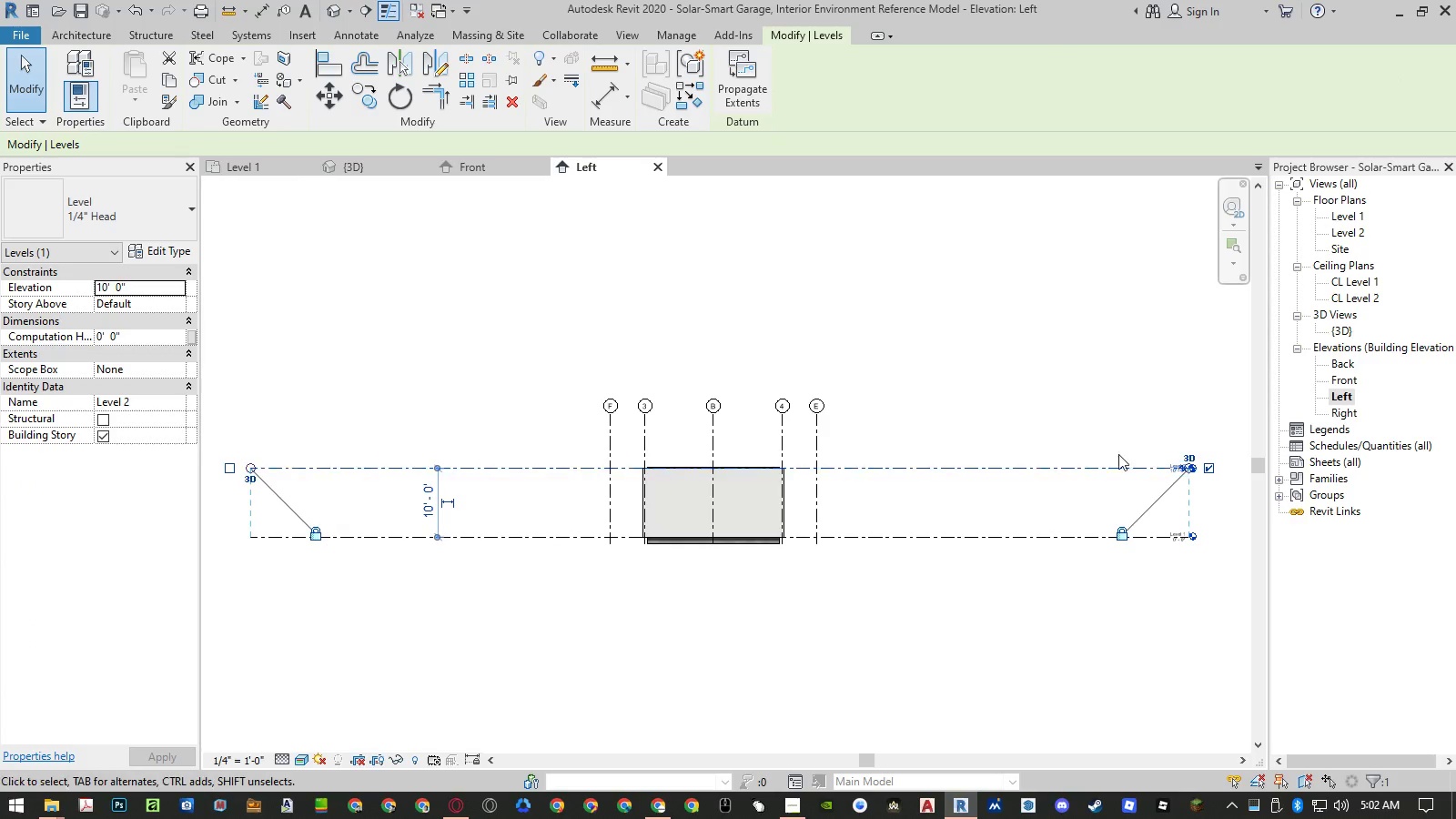 
left_click_drag(start_coordinate=[1098, 434], to_coordinate=[1054, 568])
 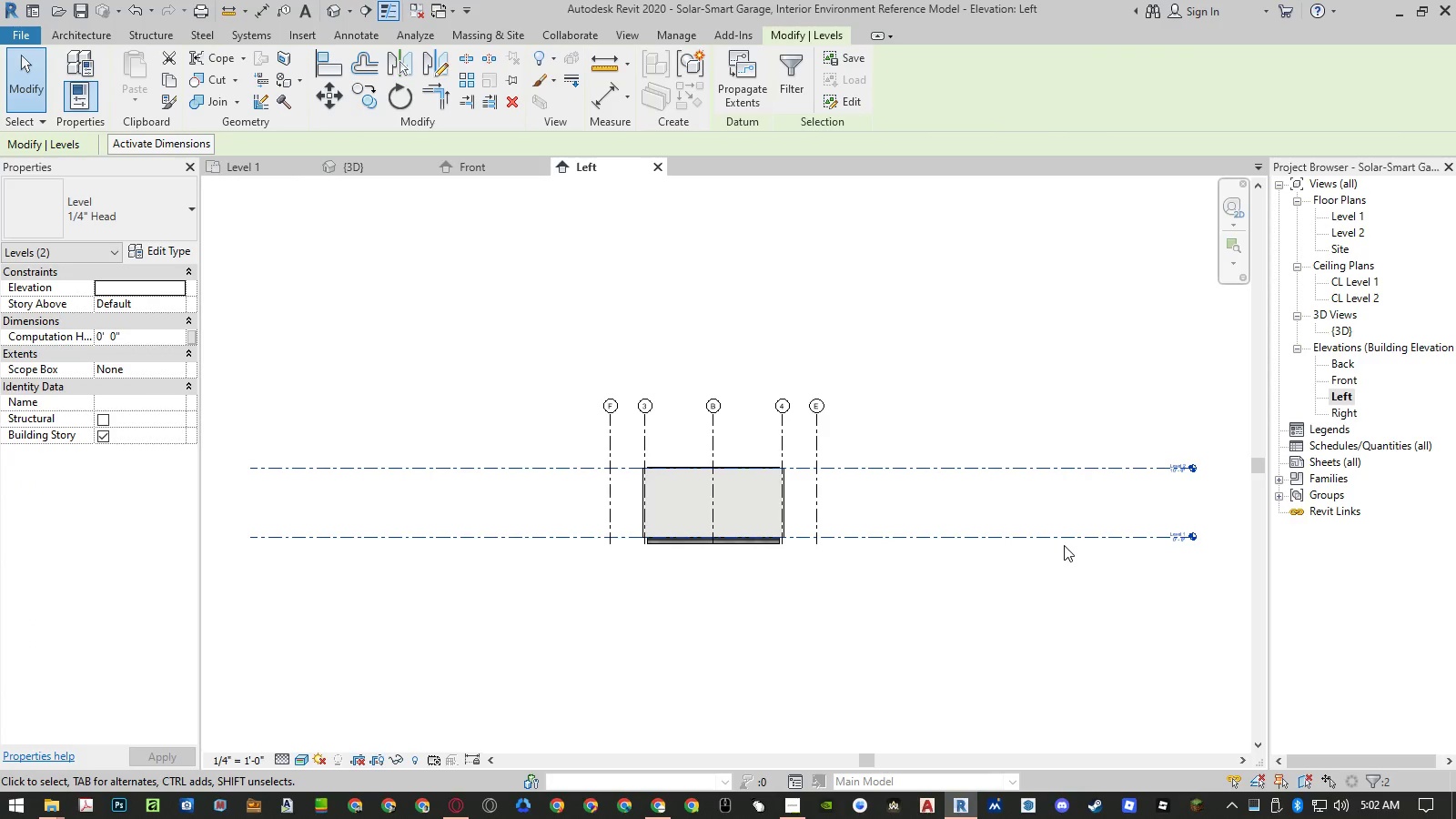 
type(mv)
 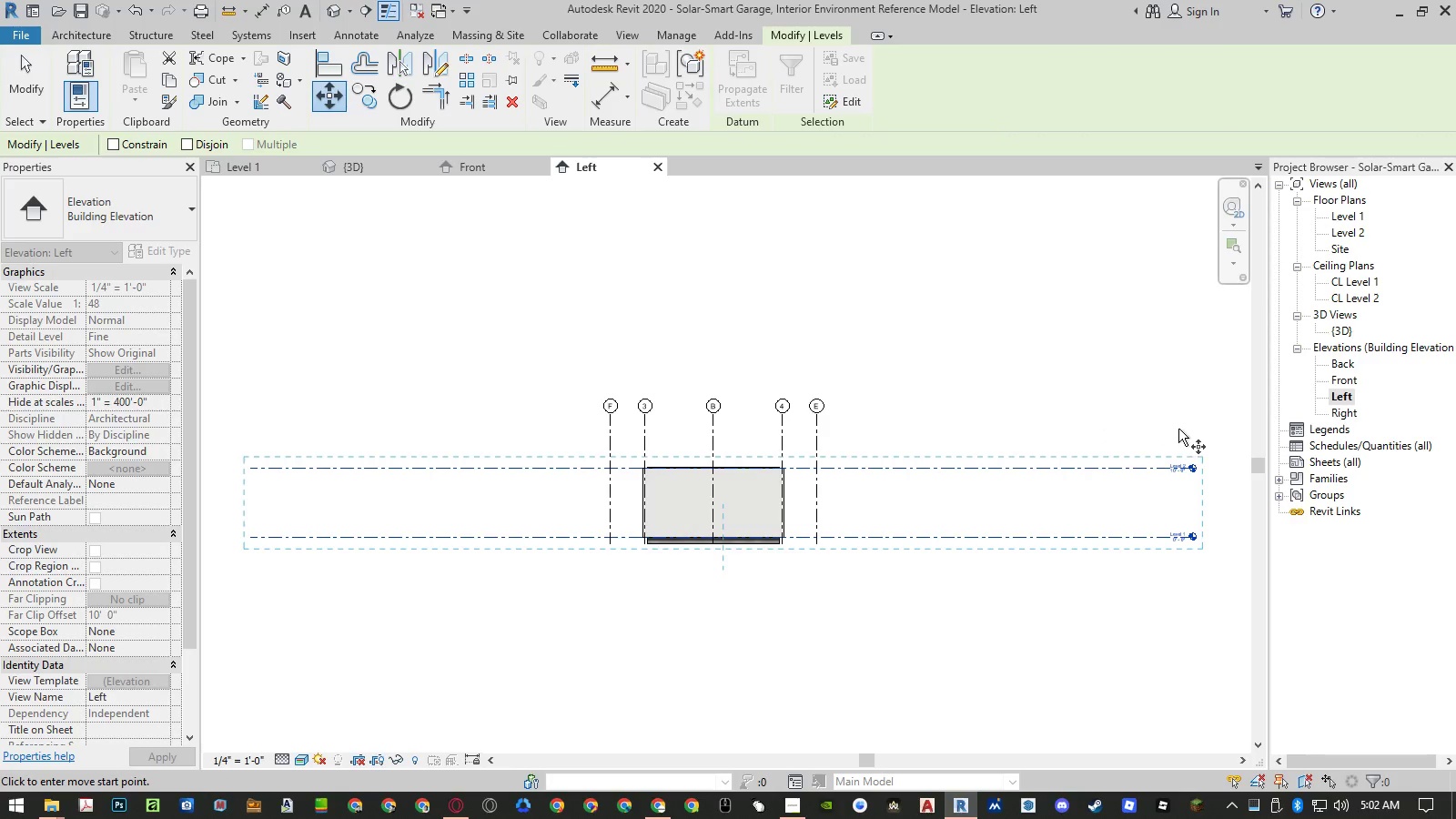 
left_click([1168, 430])
 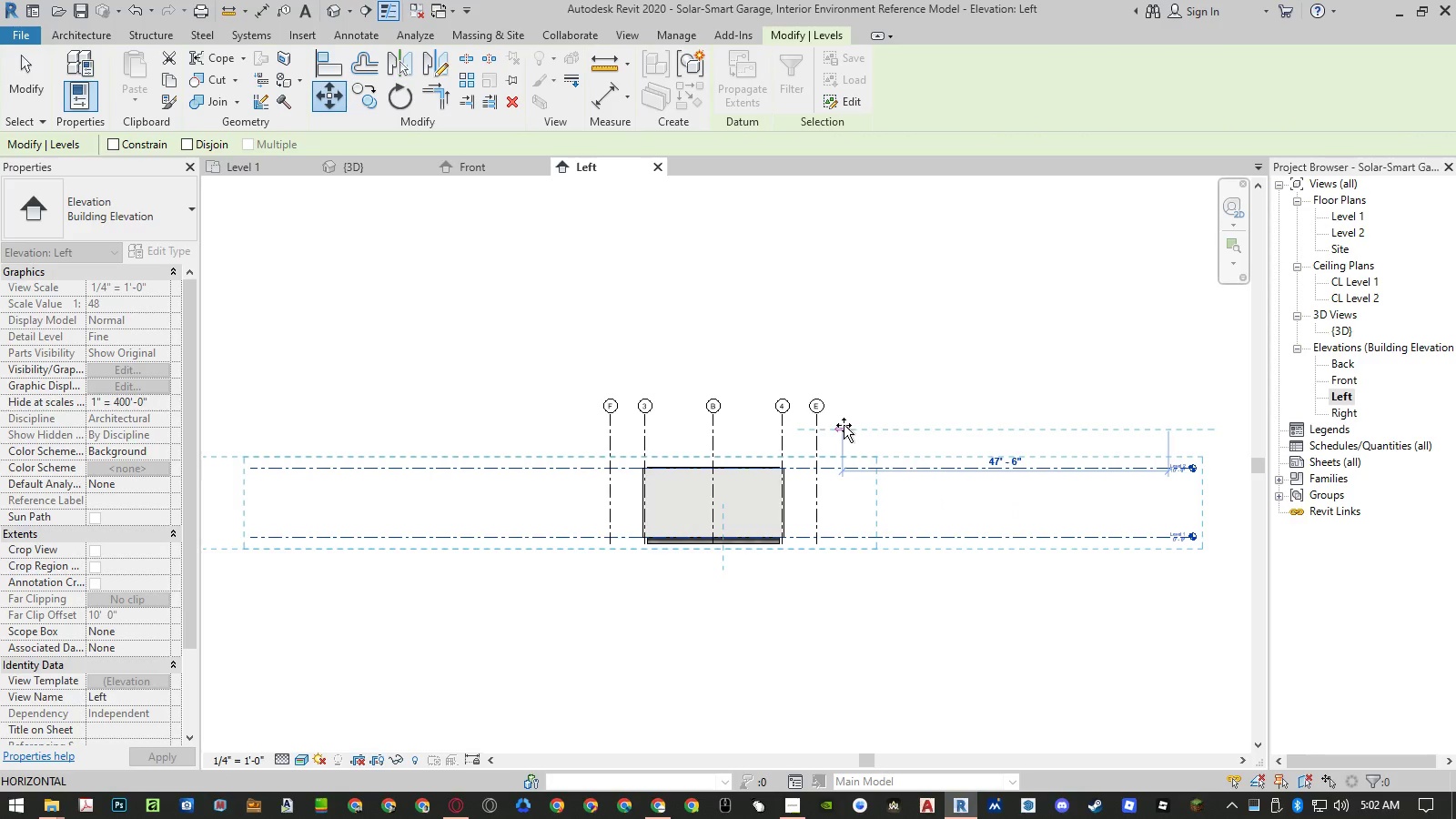 
key(Numpad5)
 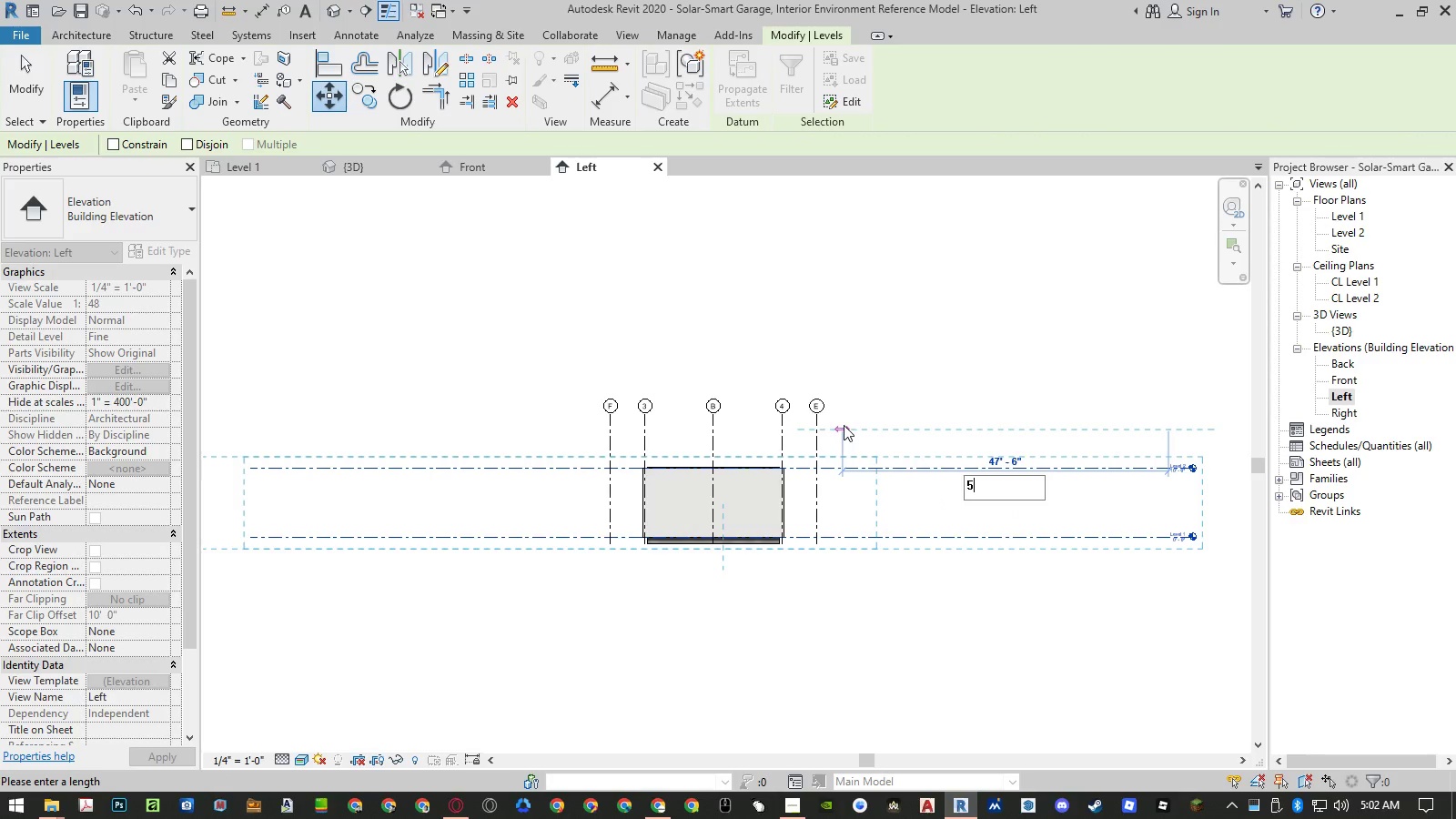 
key(Numpad5)
 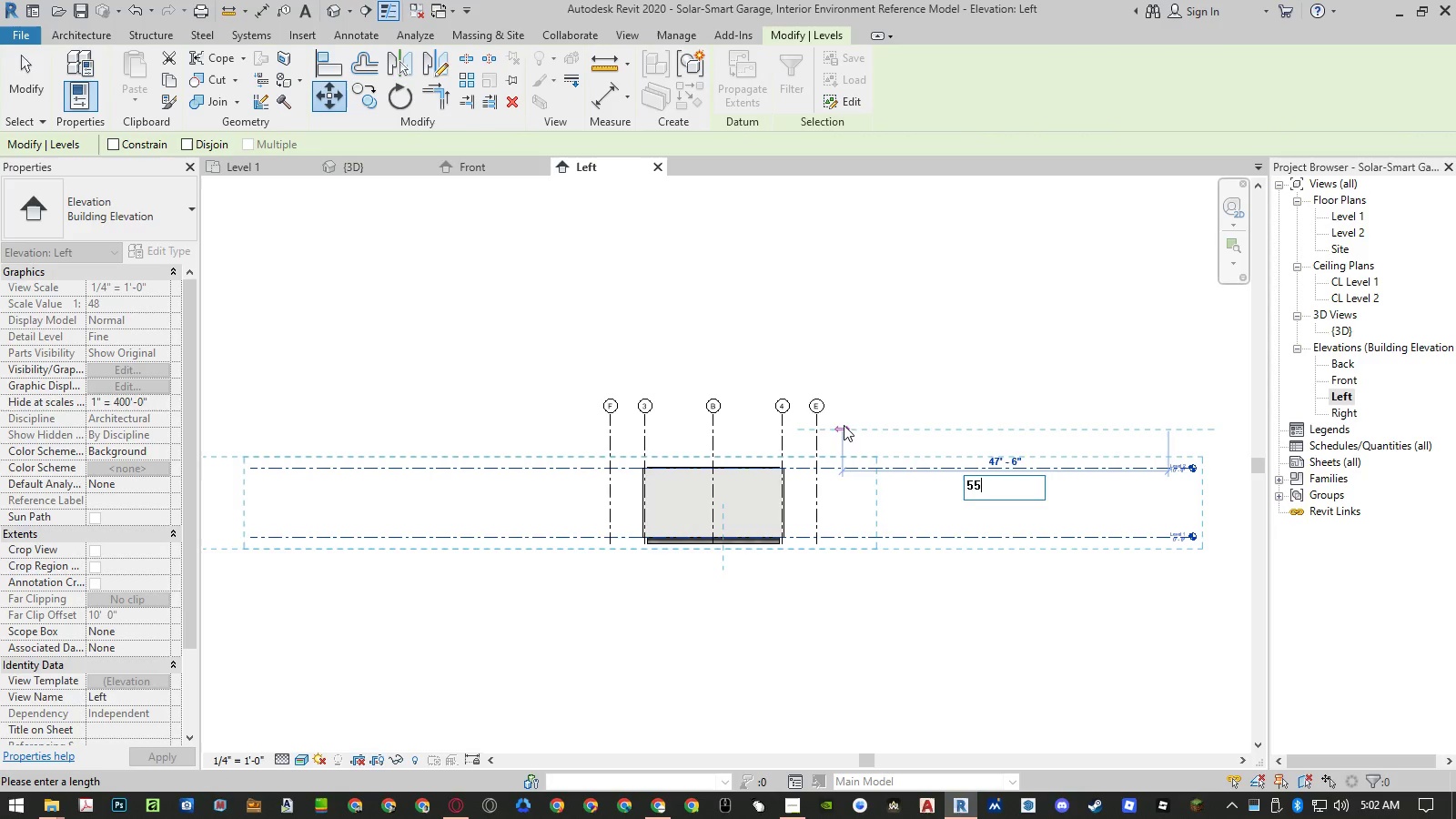 
key(NumpadEnter)
 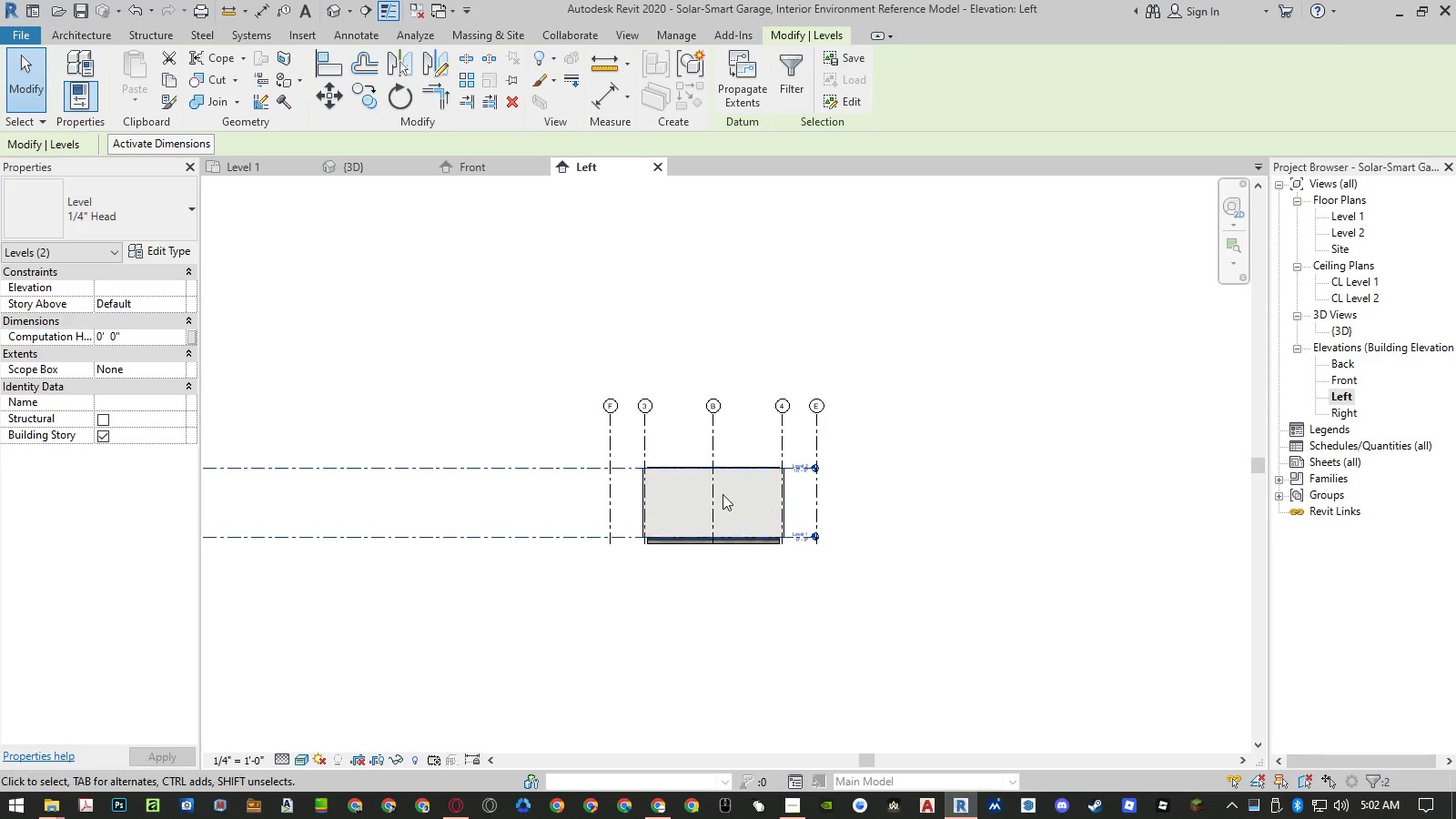 
key(Escape)
 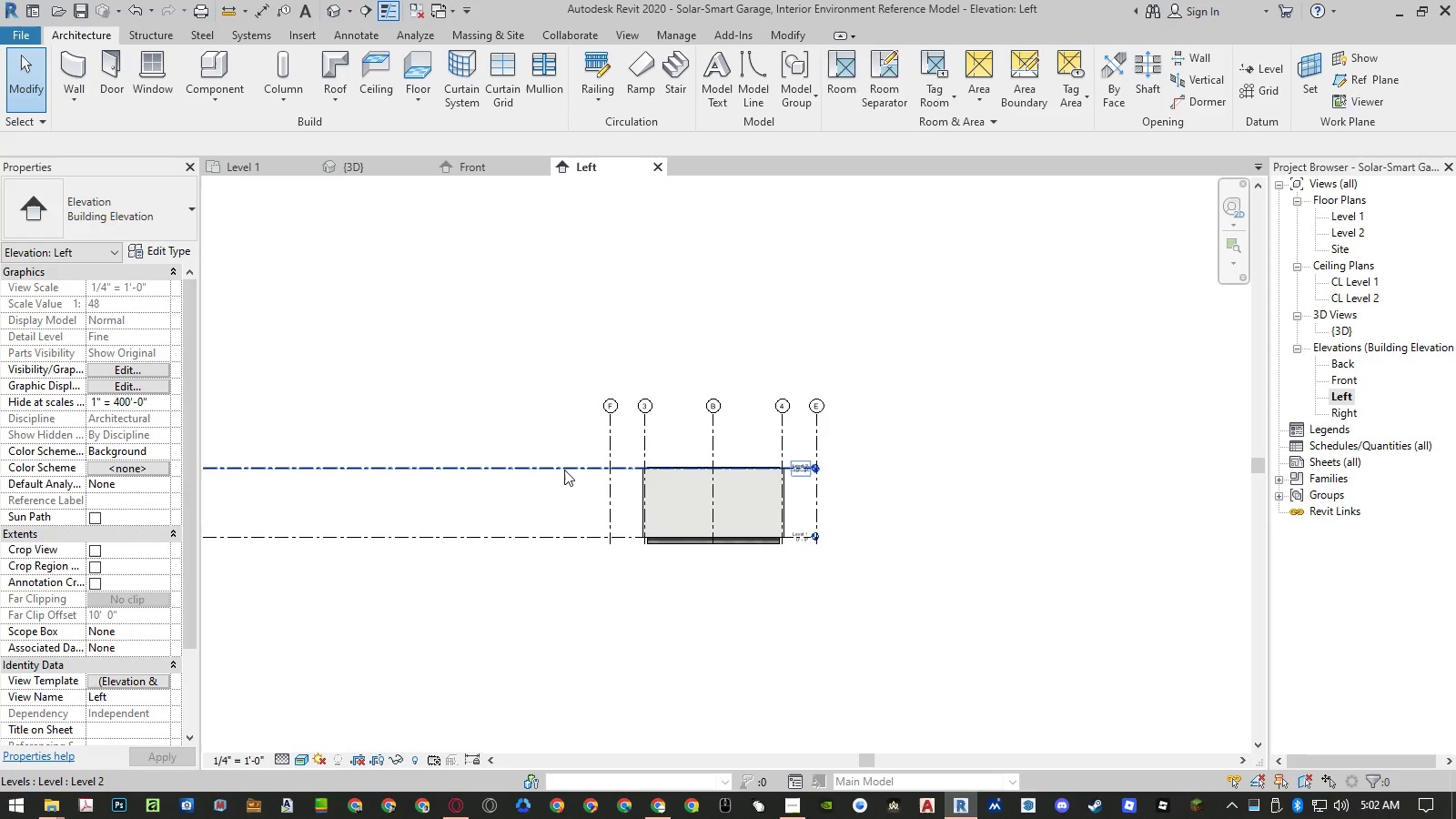 
left_click([564, 470])
 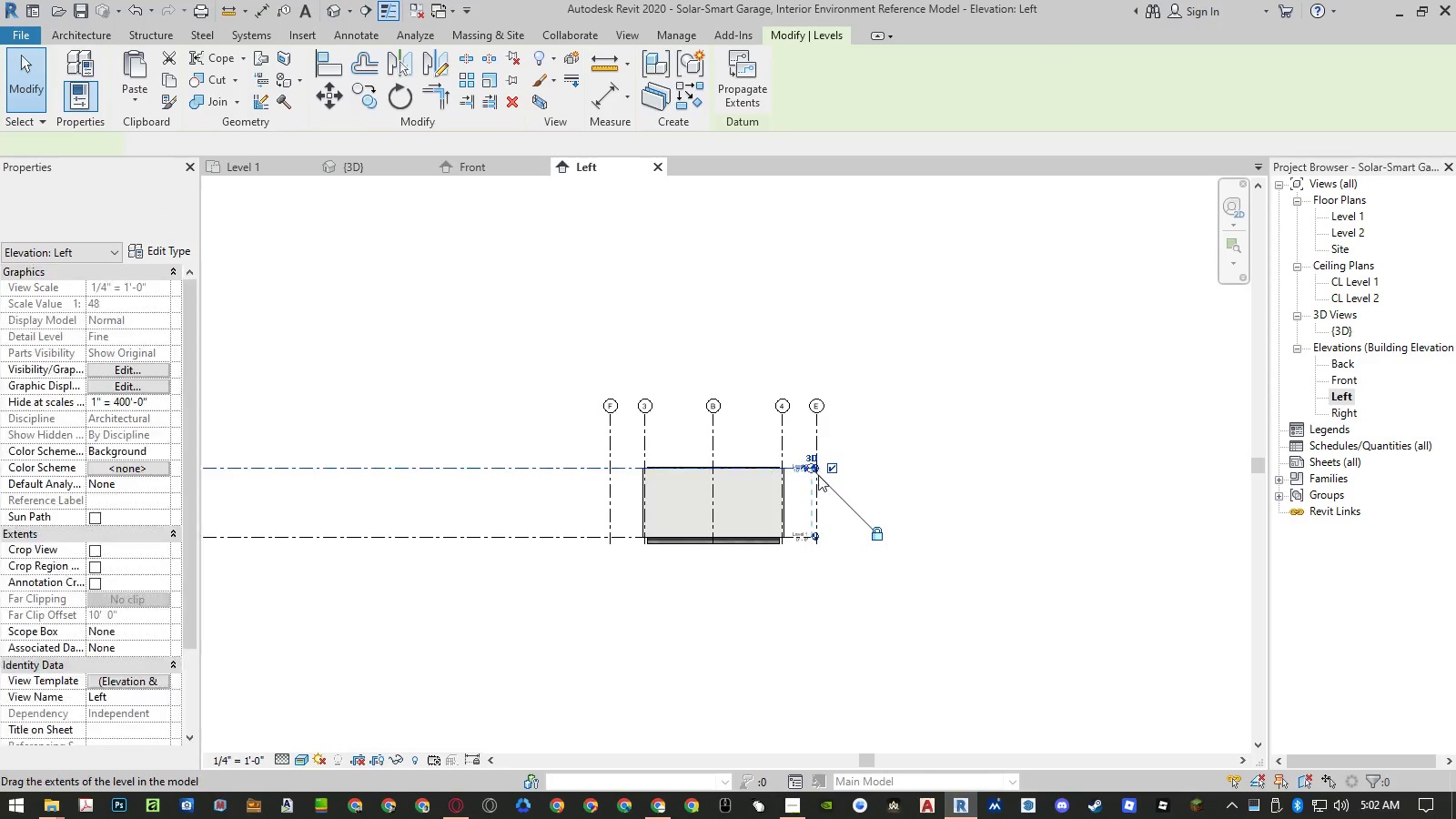 
scroll: coordinate [810, 466], scroll_direction: up, amount: 10.0
 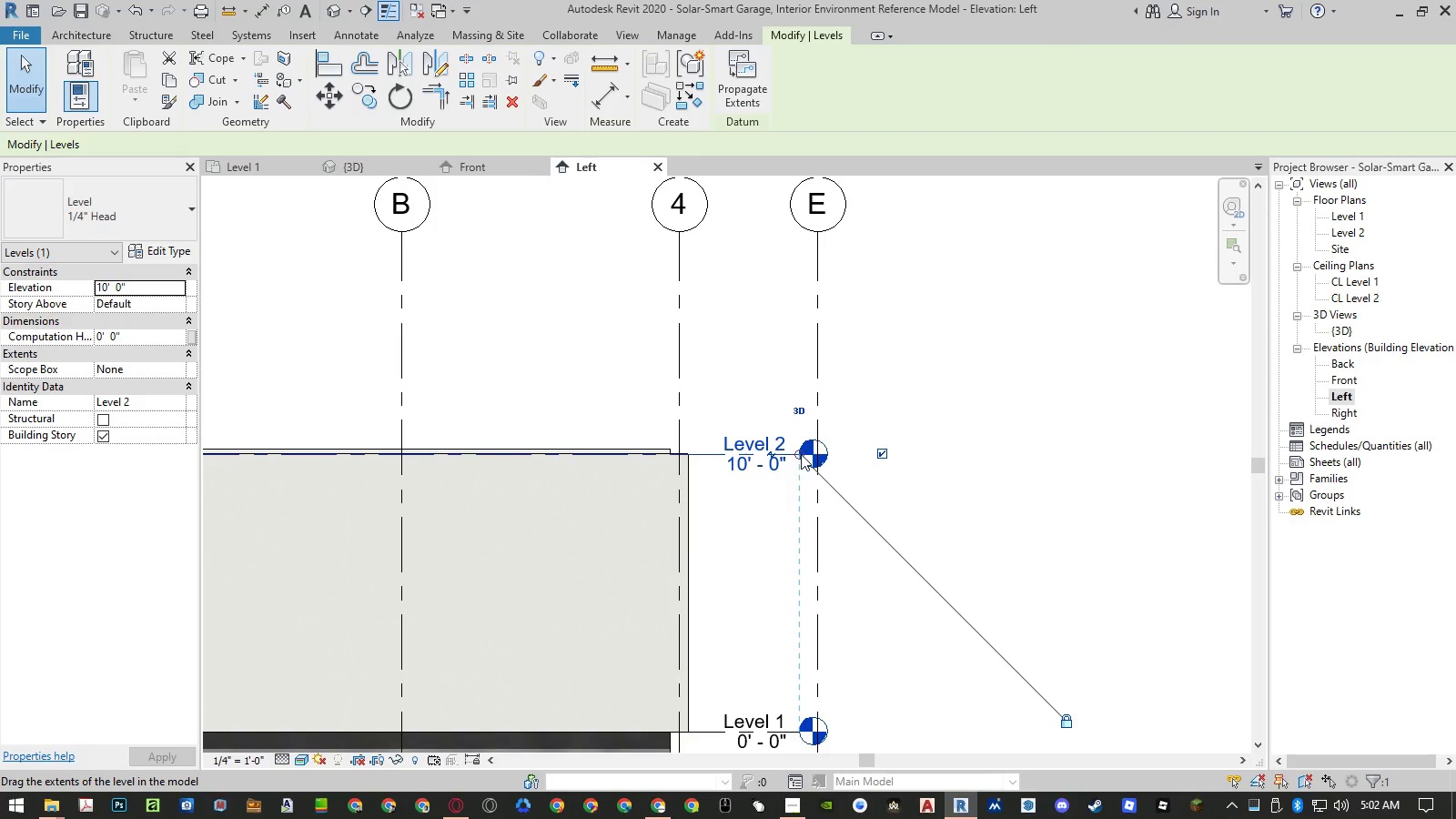 
left_click_drag(start_coordinate=[801, 454], to_coordinate=[817, 456])
 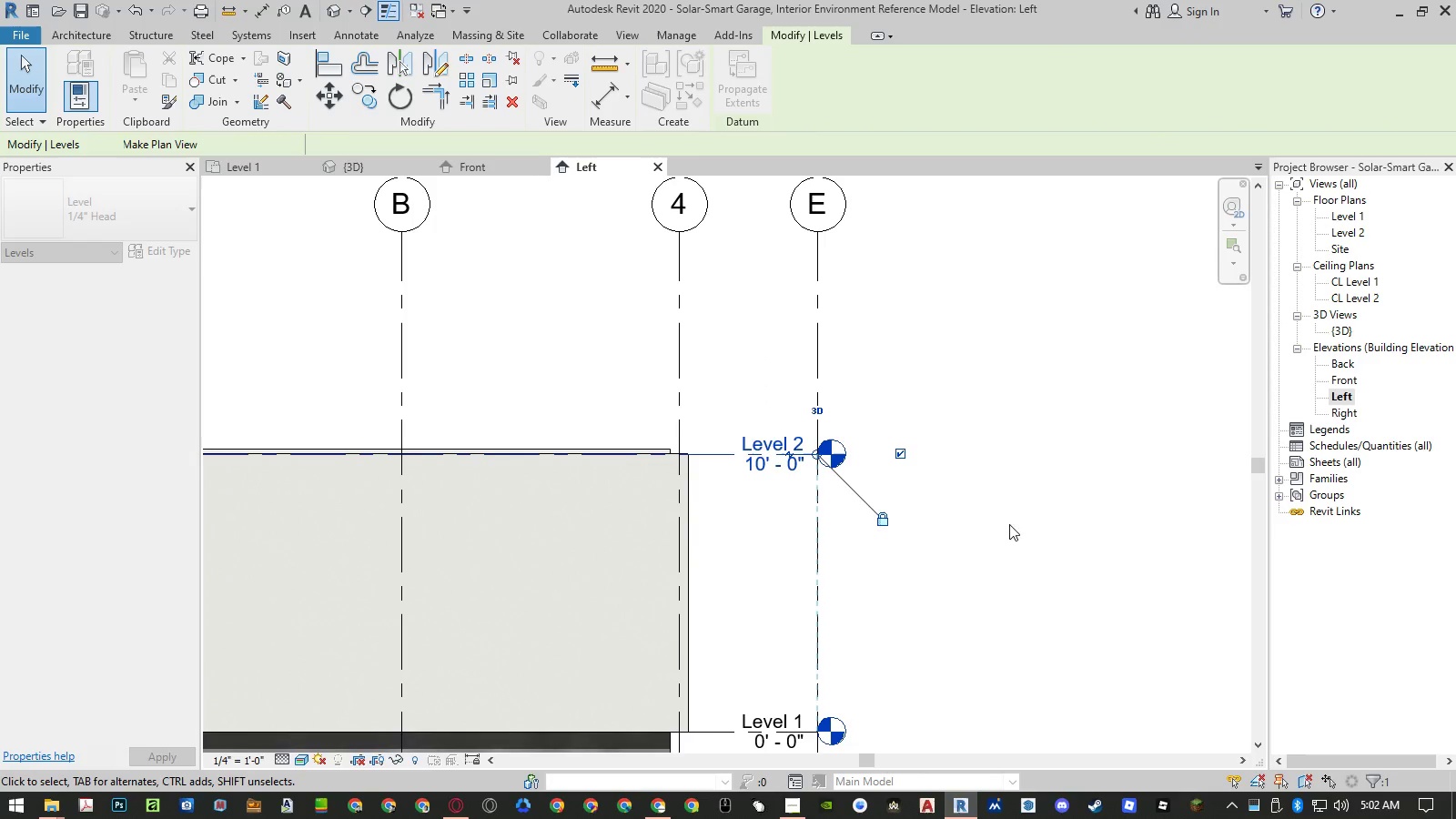 
scroll: coordinate [1055, 522], scroll_direction: down, amount: 13.0
 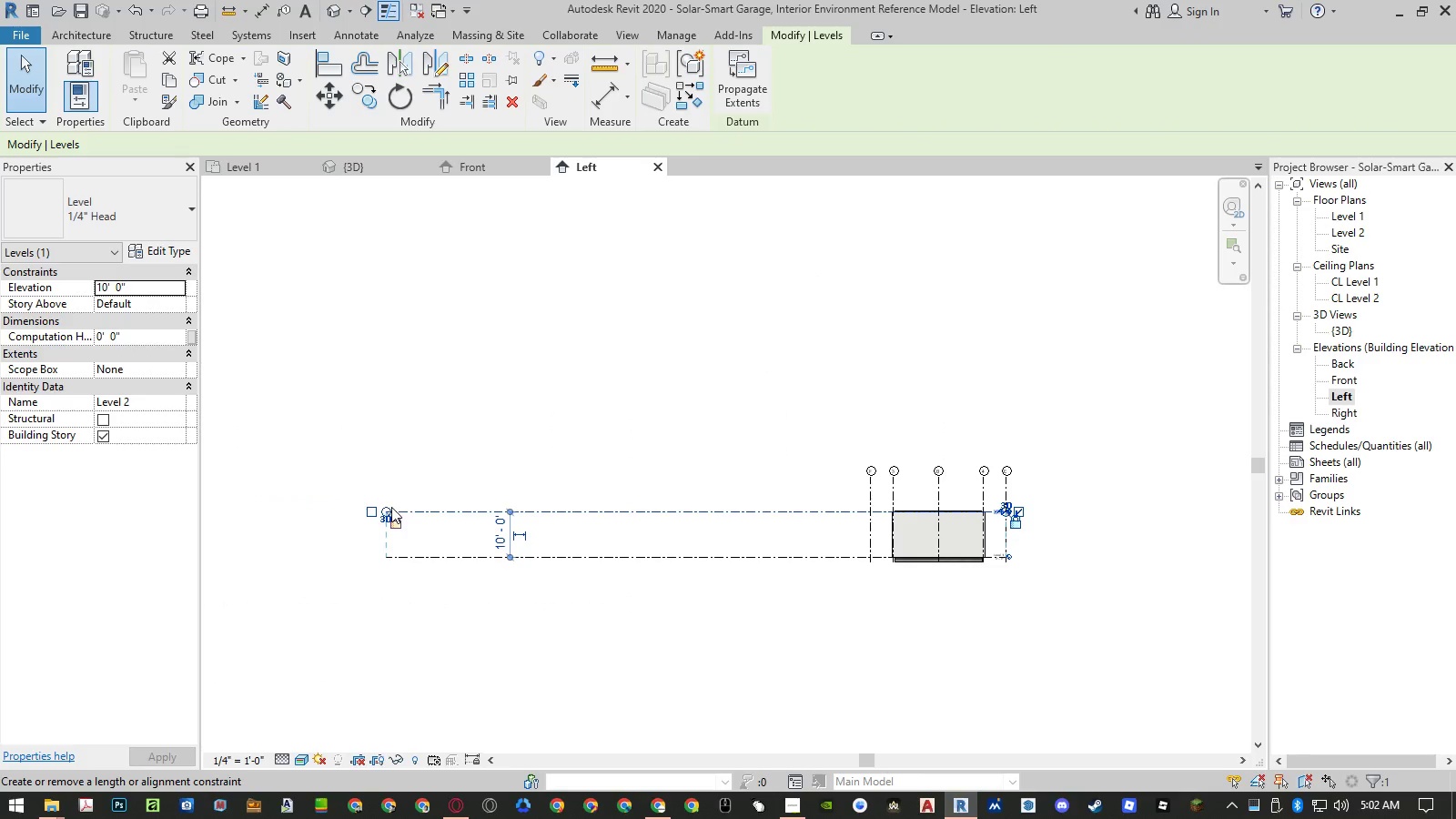 
left_click_drag(start_coordinate=[389, 510], to_coordinate=[858, 514])
 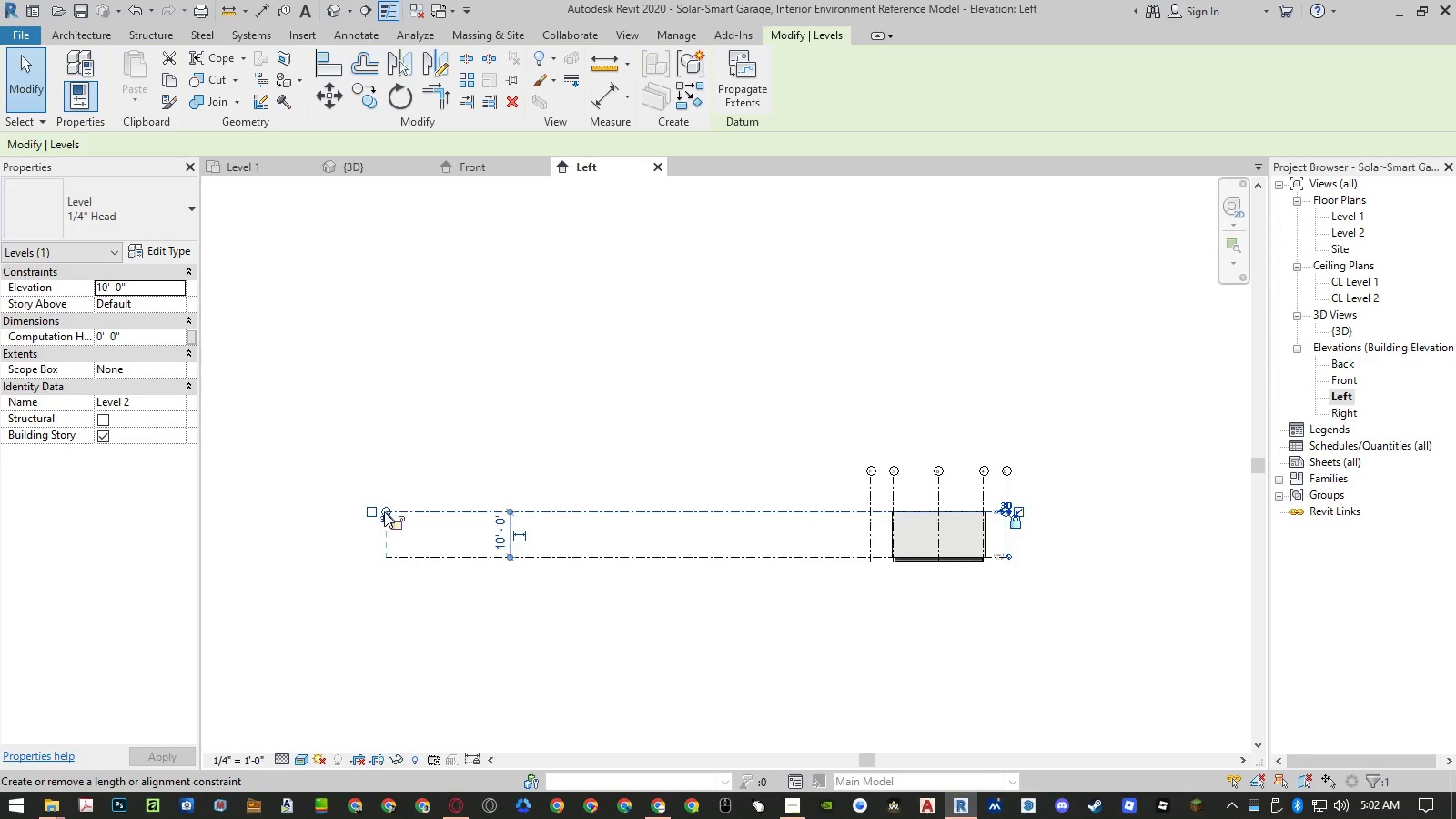 
scroll: coordinate [386, 507], scroll_direction: up, amount: 6.0
 